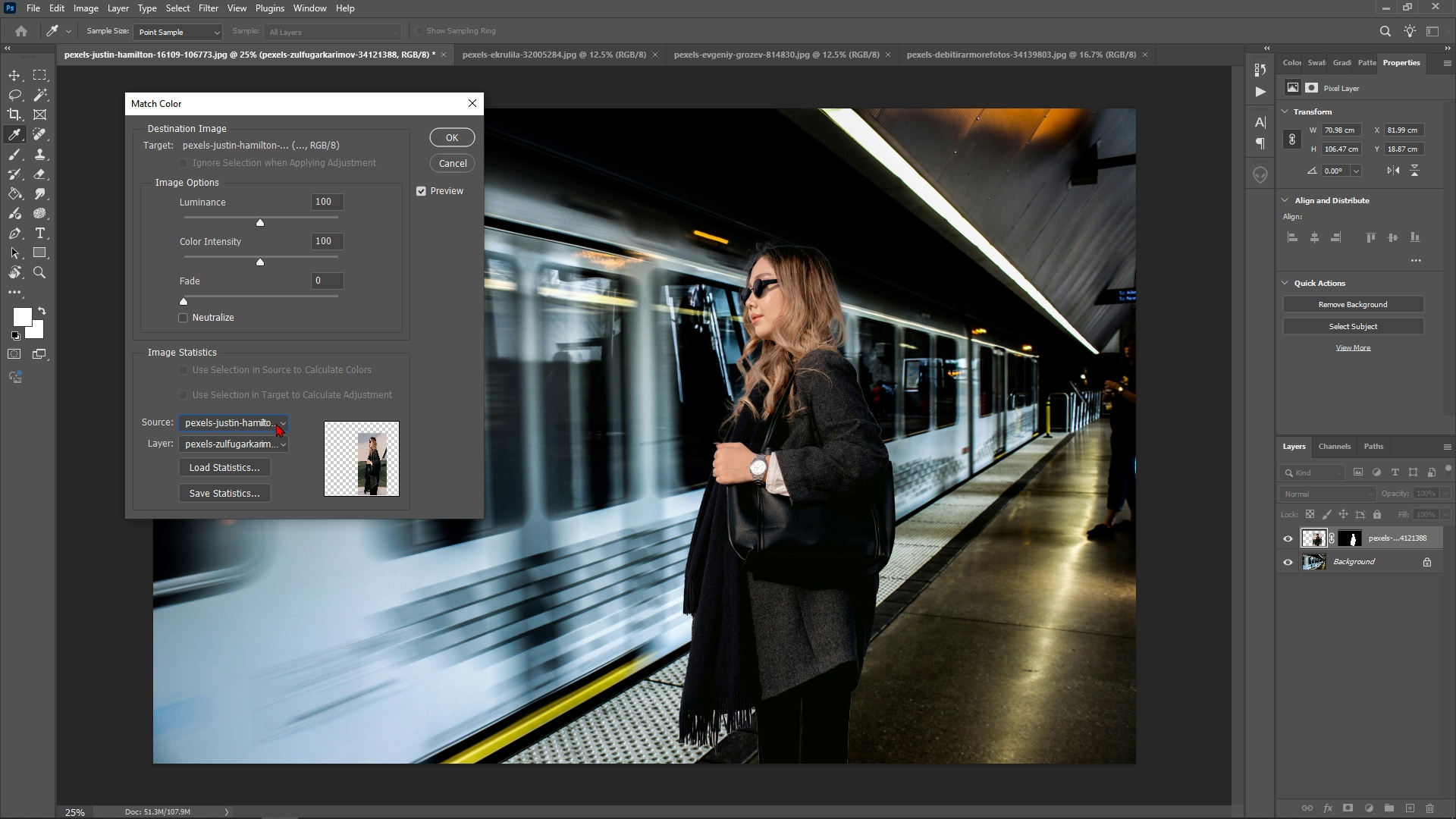 
left_click_drag(start_coordinate=[190, 297], to_coordinate=[297, 339])
 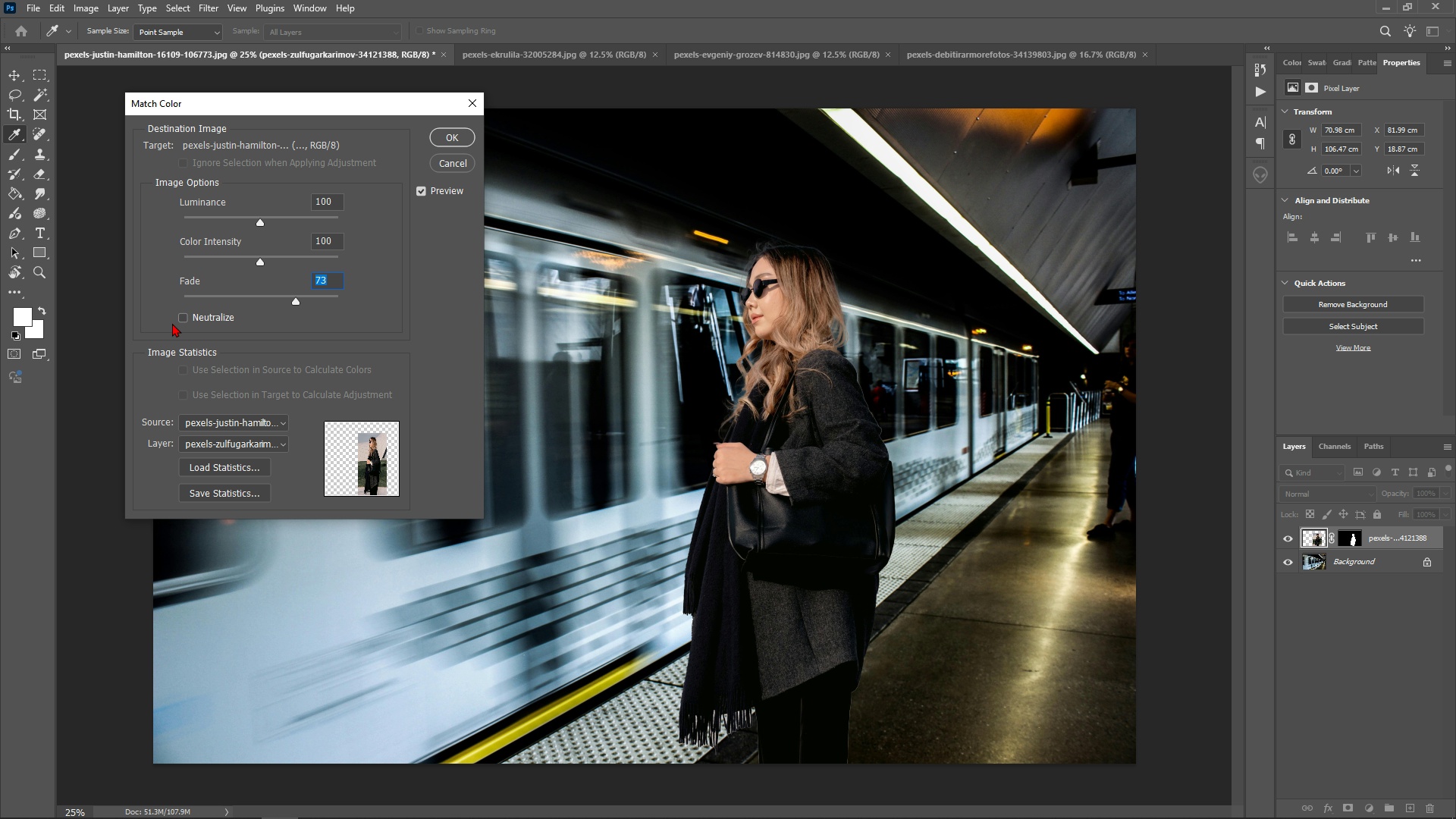 
left_click([182, 323])
 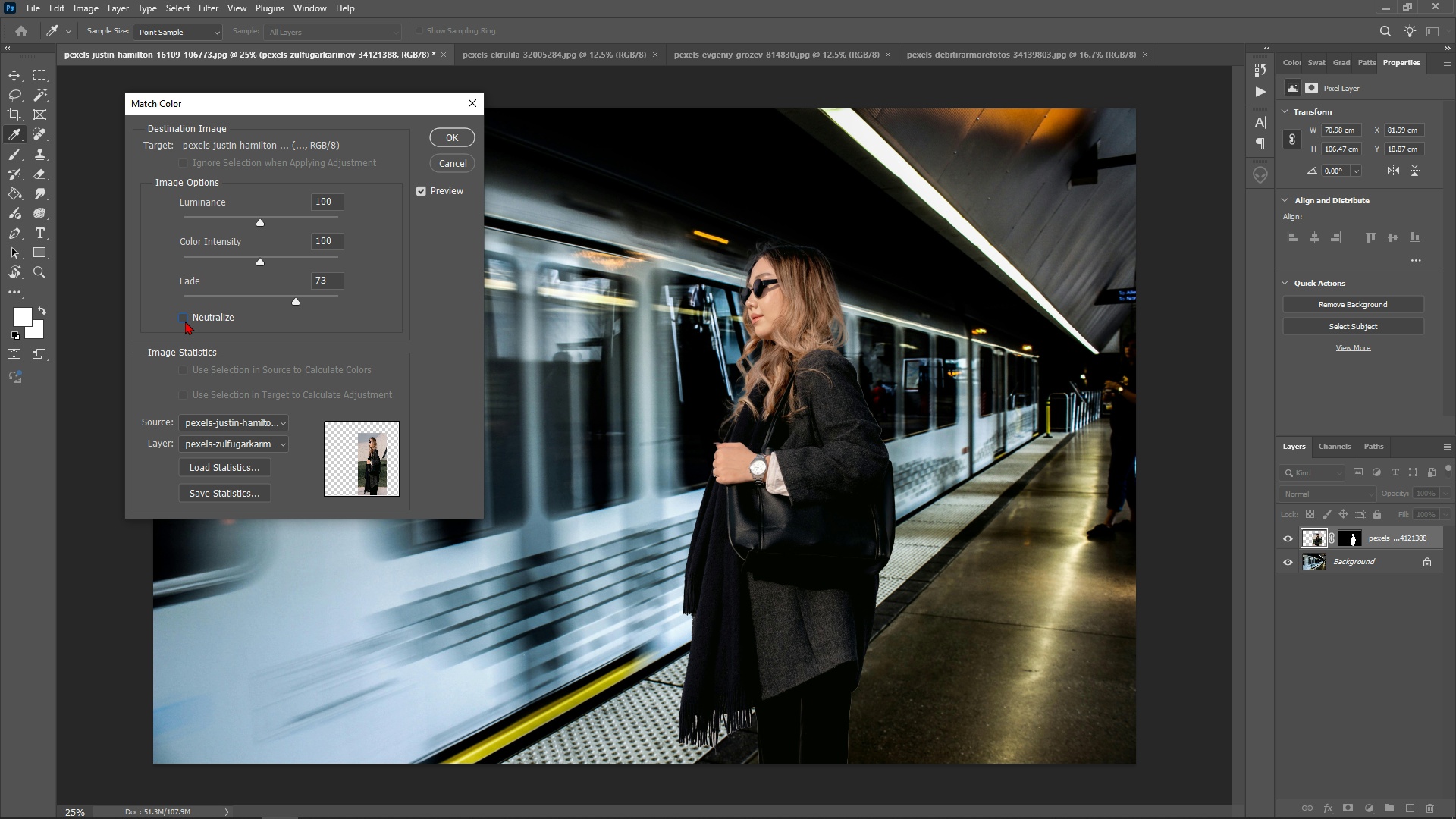 
double_click([185, 321])
 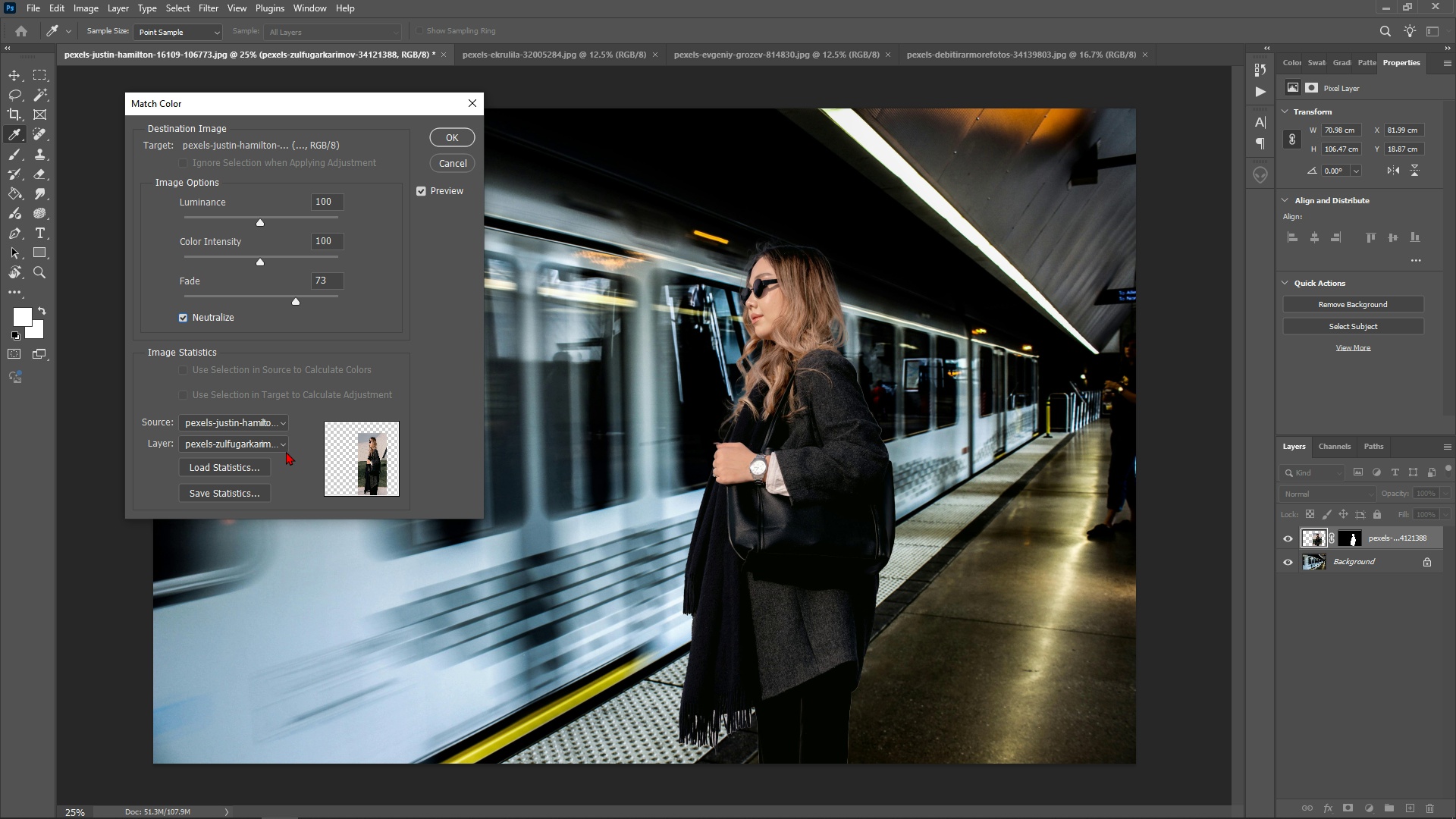 
wait(5.39)
 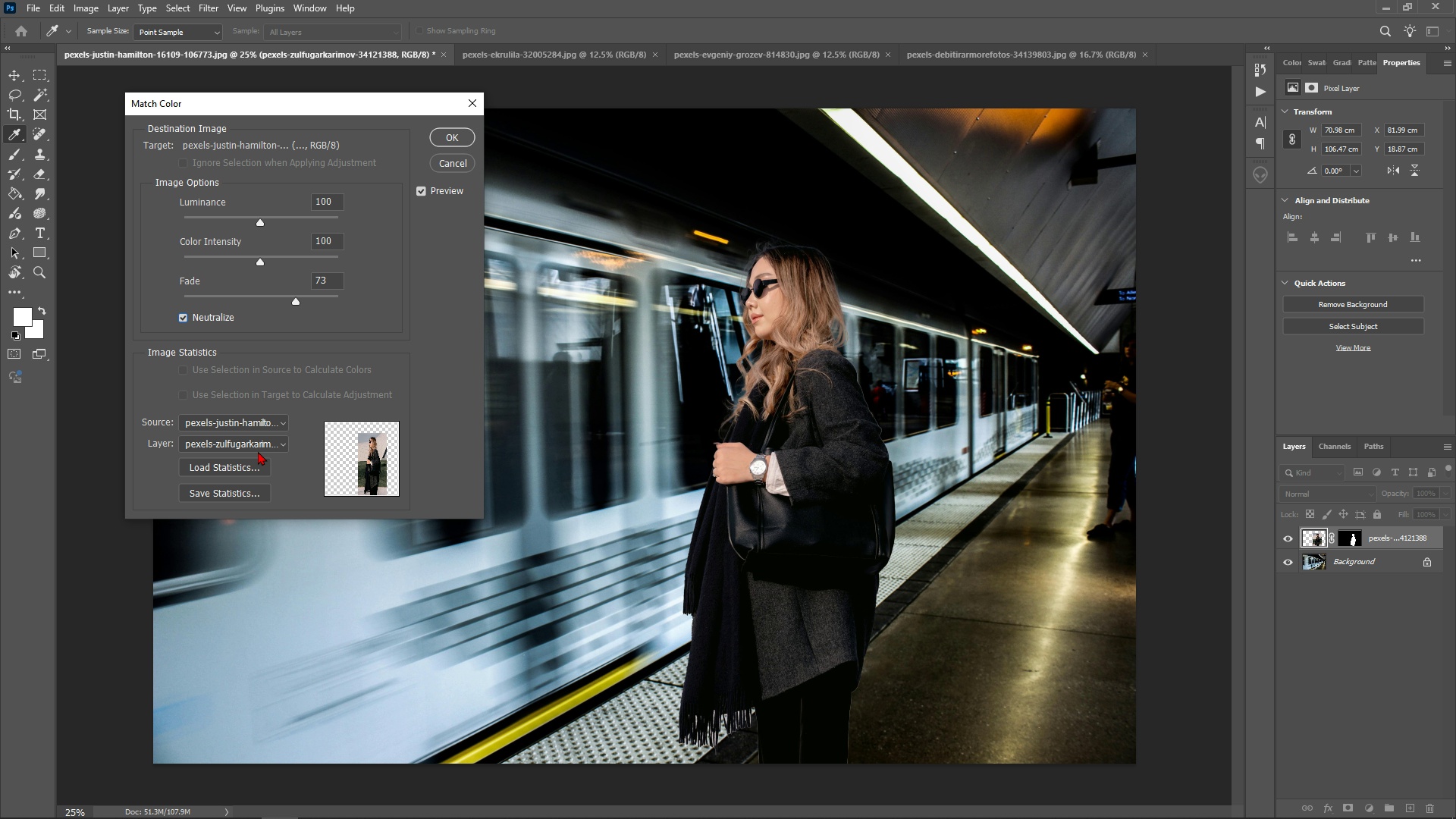 
left_click([250, 463])
 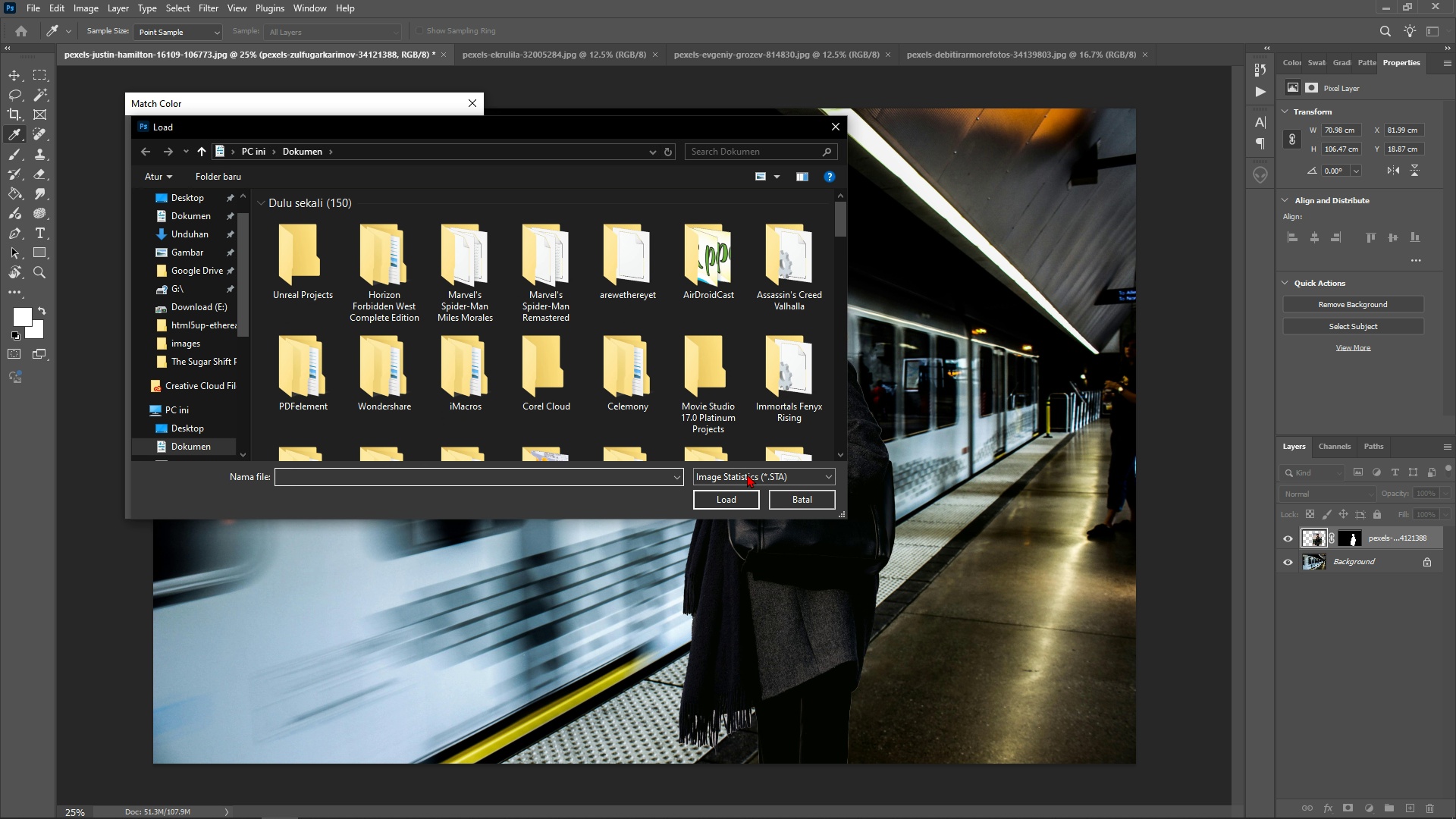 
left_click([797, 494])
 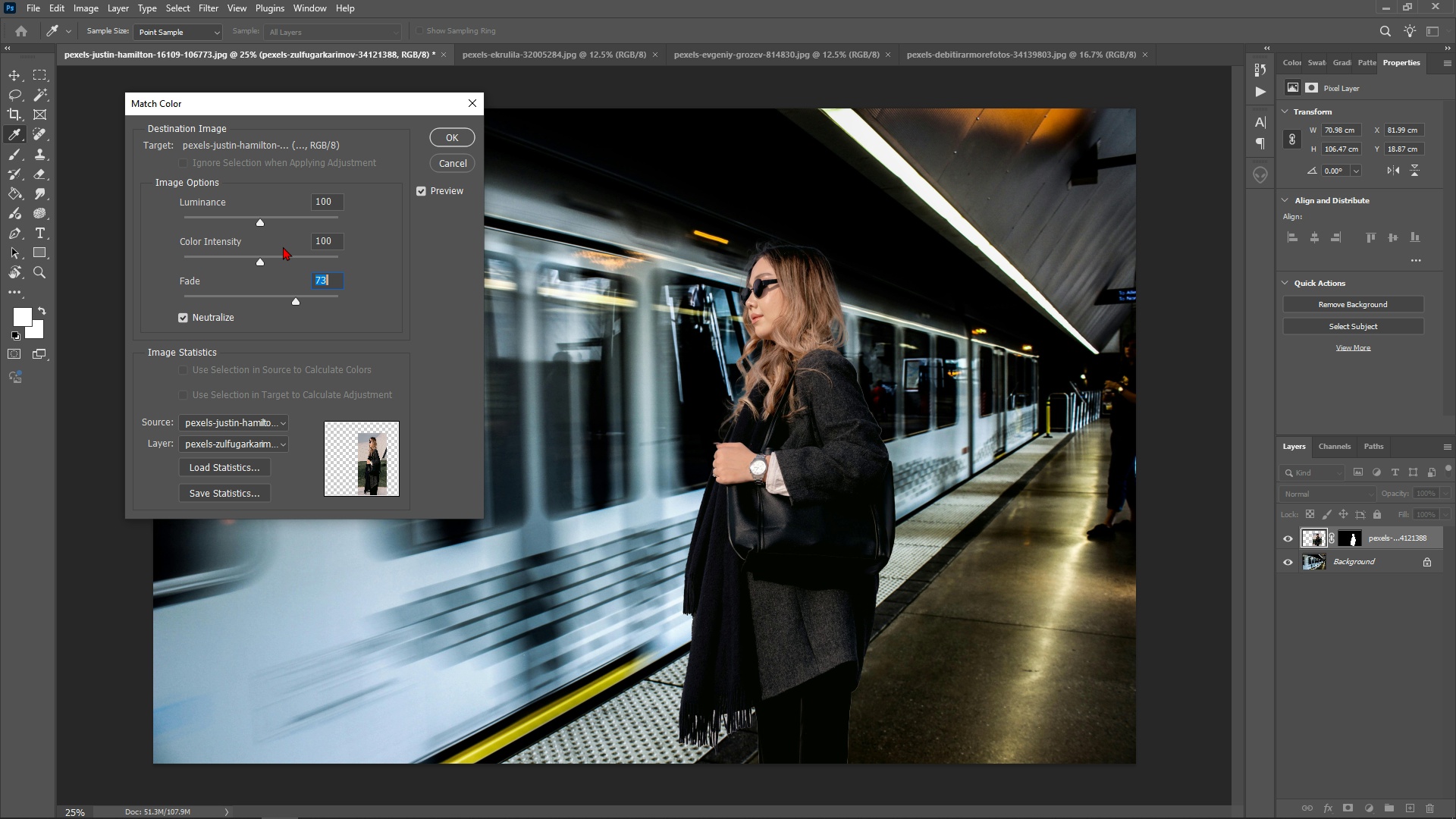 
wait(6.35)
 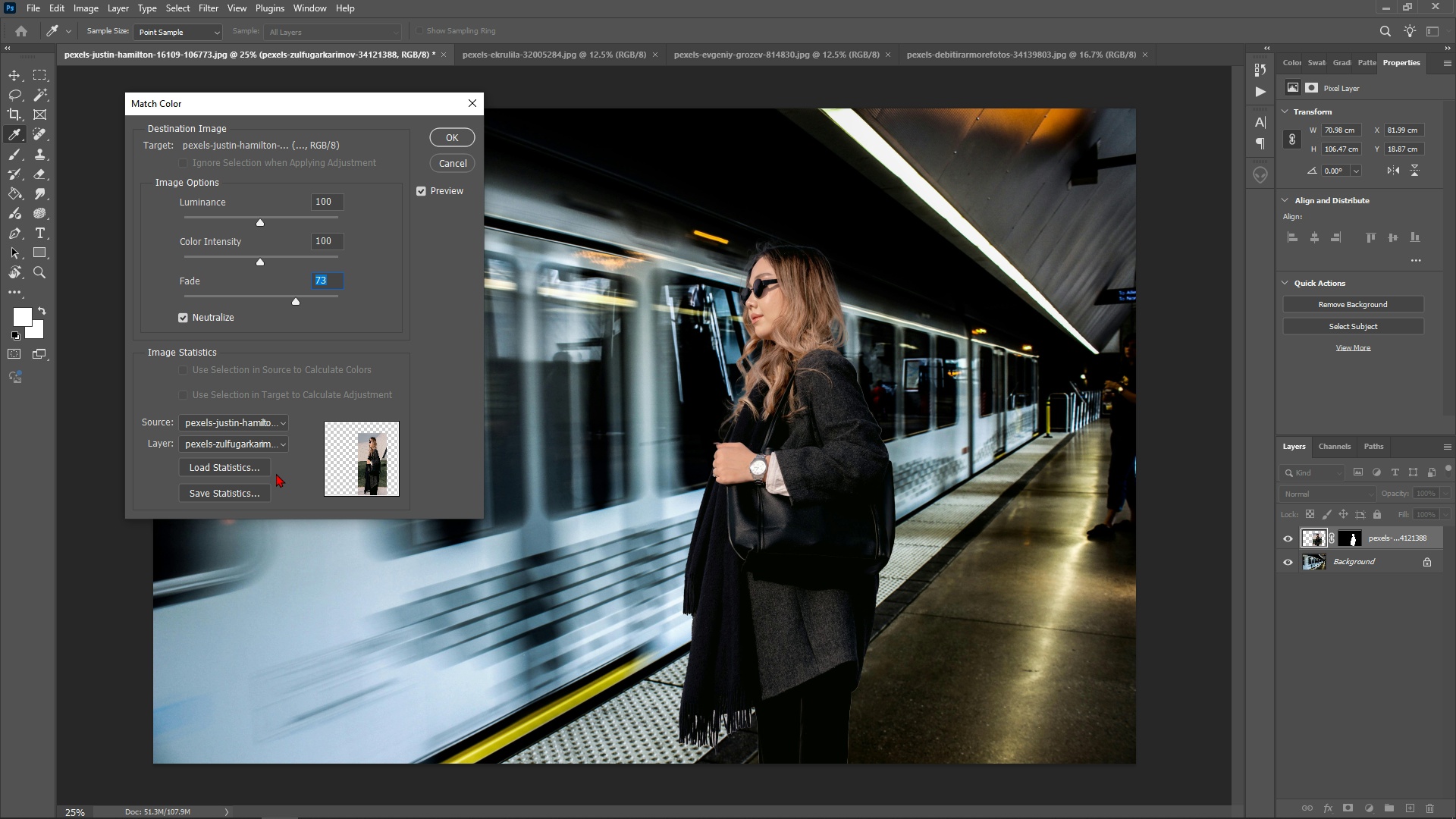 
left_click_drag(start_coordinate=[262, 221], to_coordinate=[244, 218])
 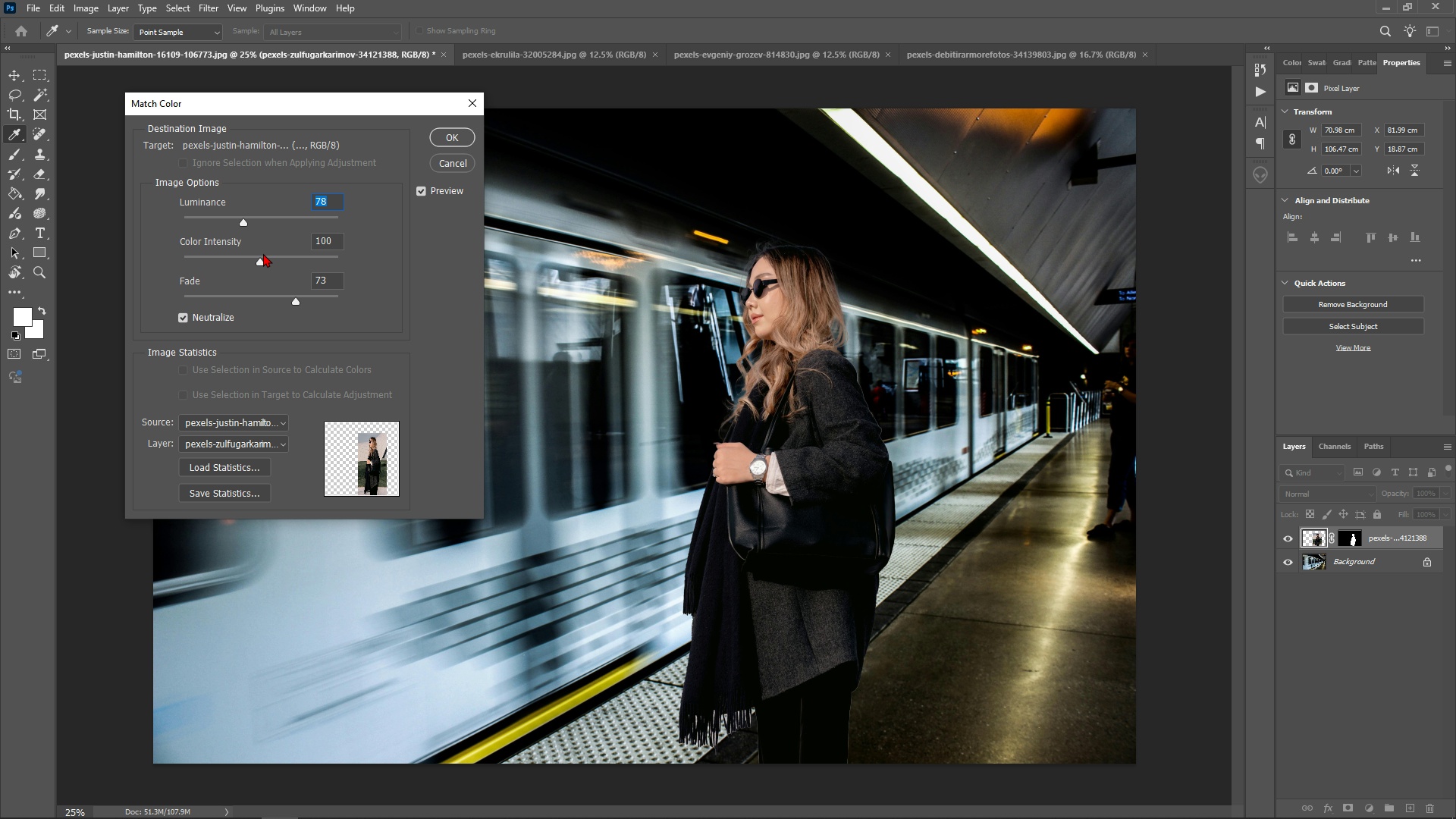 
left_click_drag(start_coordinate=[267, 259], to_coordinate=[297, 266])
 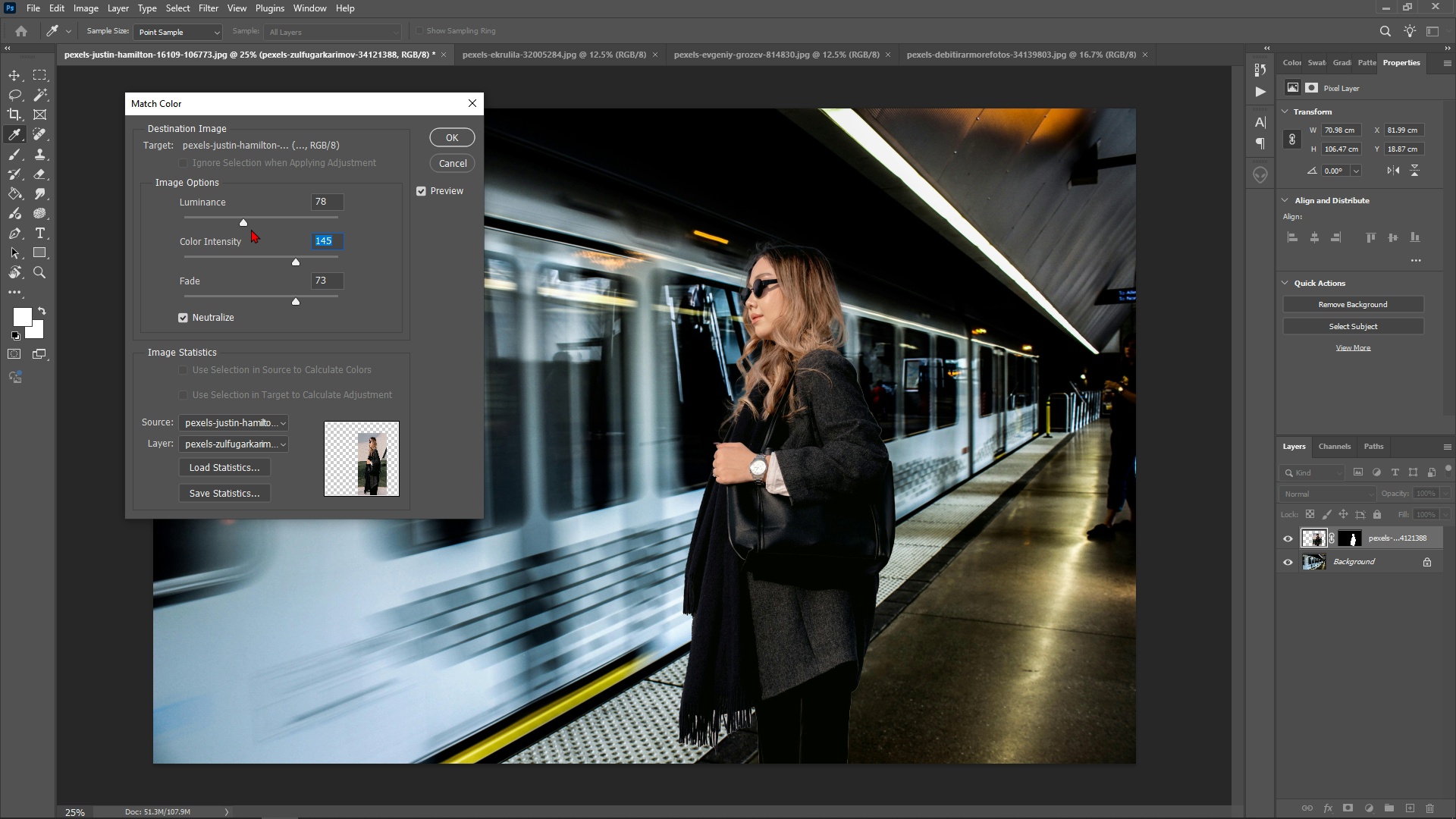 
left_click_drag(start_coordinate=[241, 227], to_coordinate=[281, 229])
 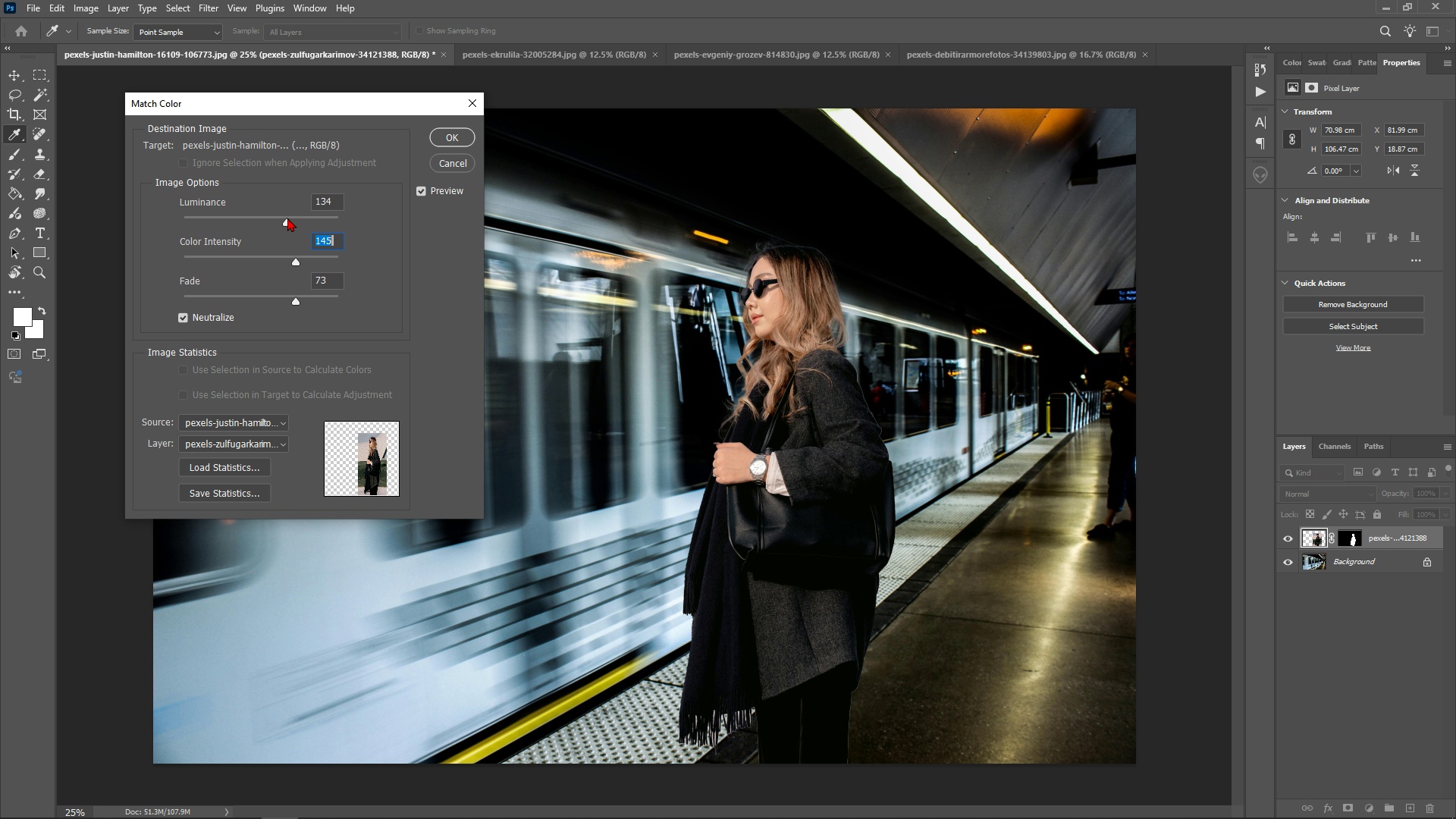 
left_click([287, 218])
 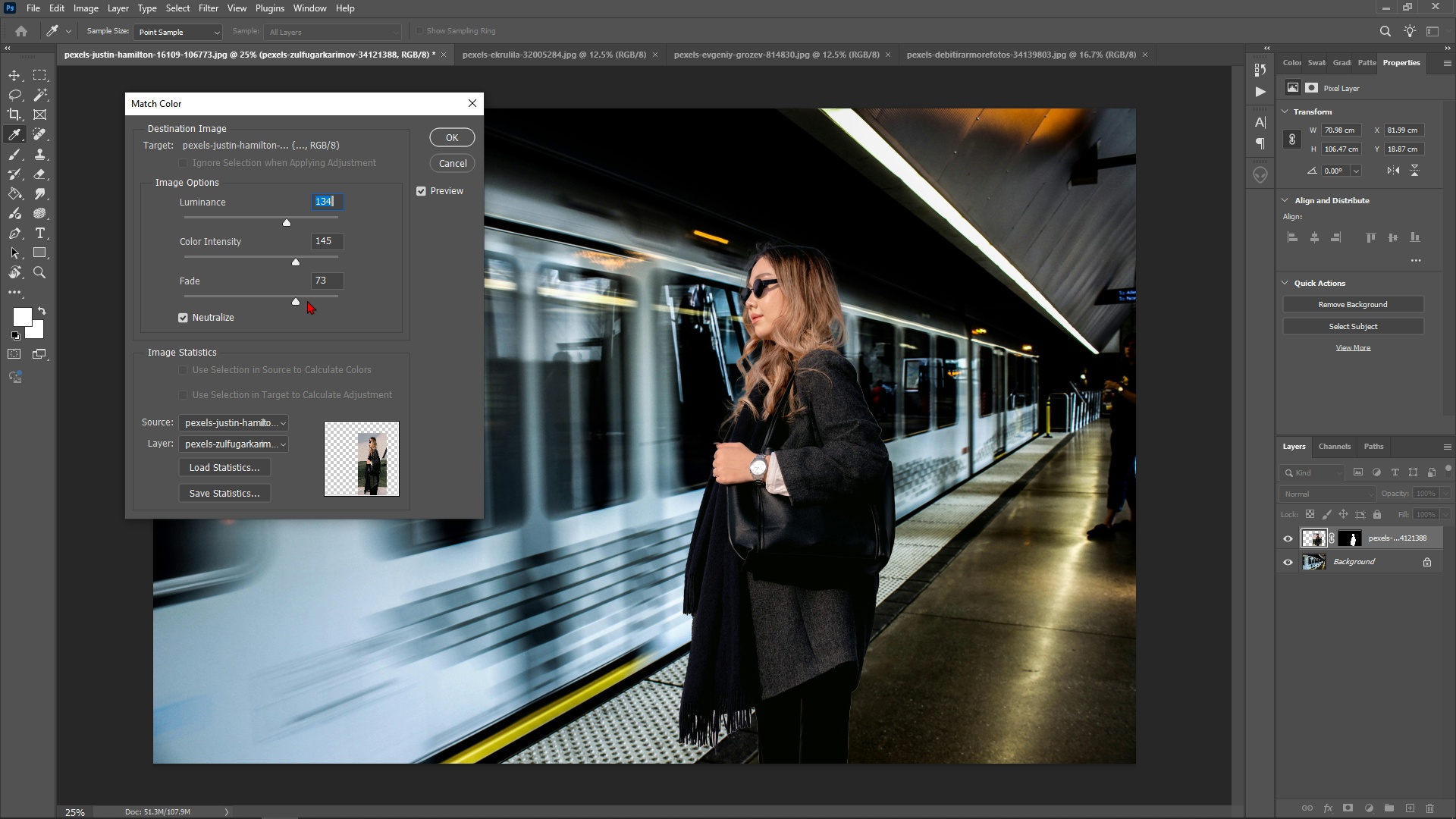 
left_click_drag(start_coordinate=[293, 300], to_coordinate=[340, 308])
 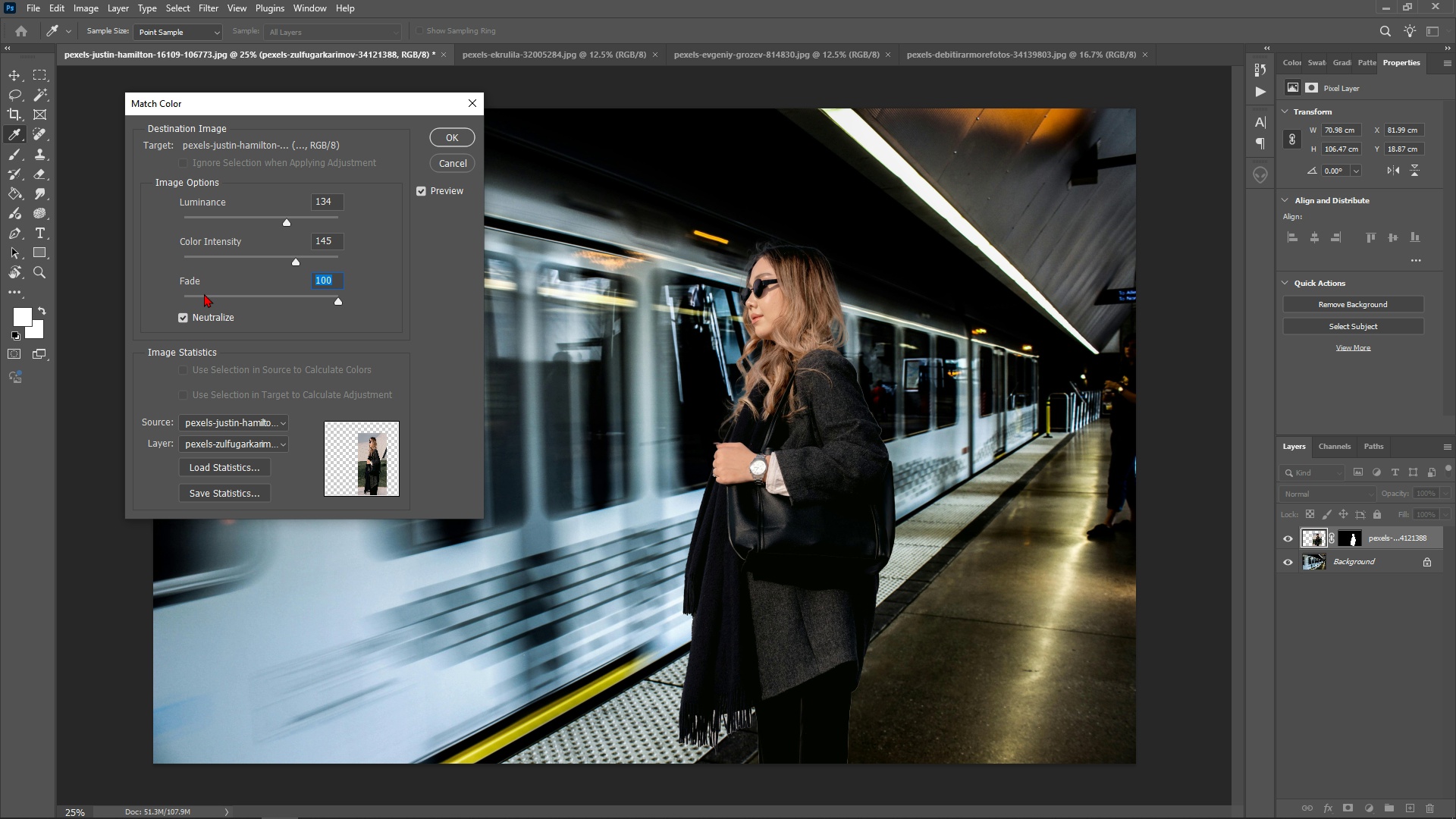 
left_click([195, 296])
 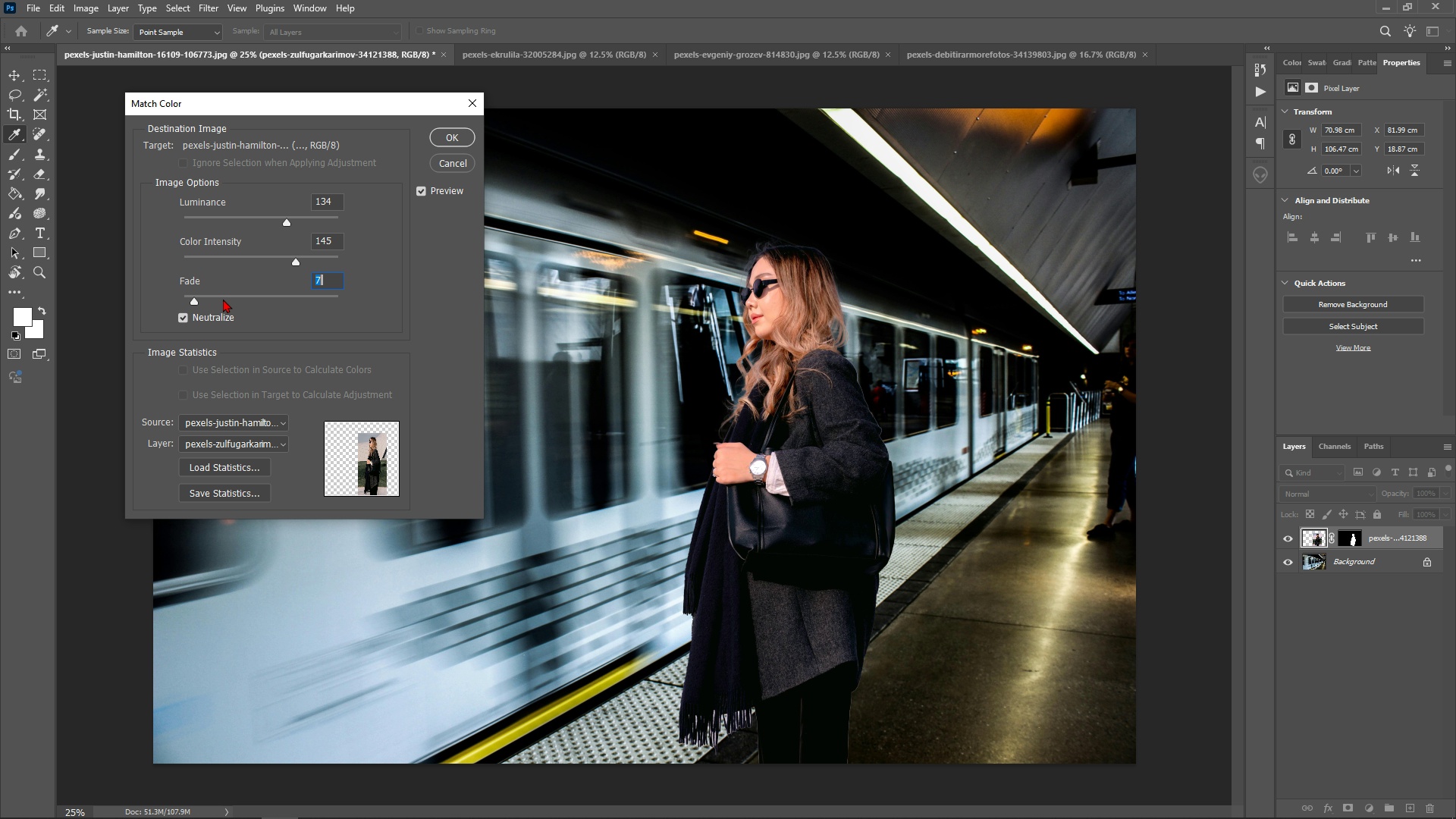 
left_click([223, 299])
 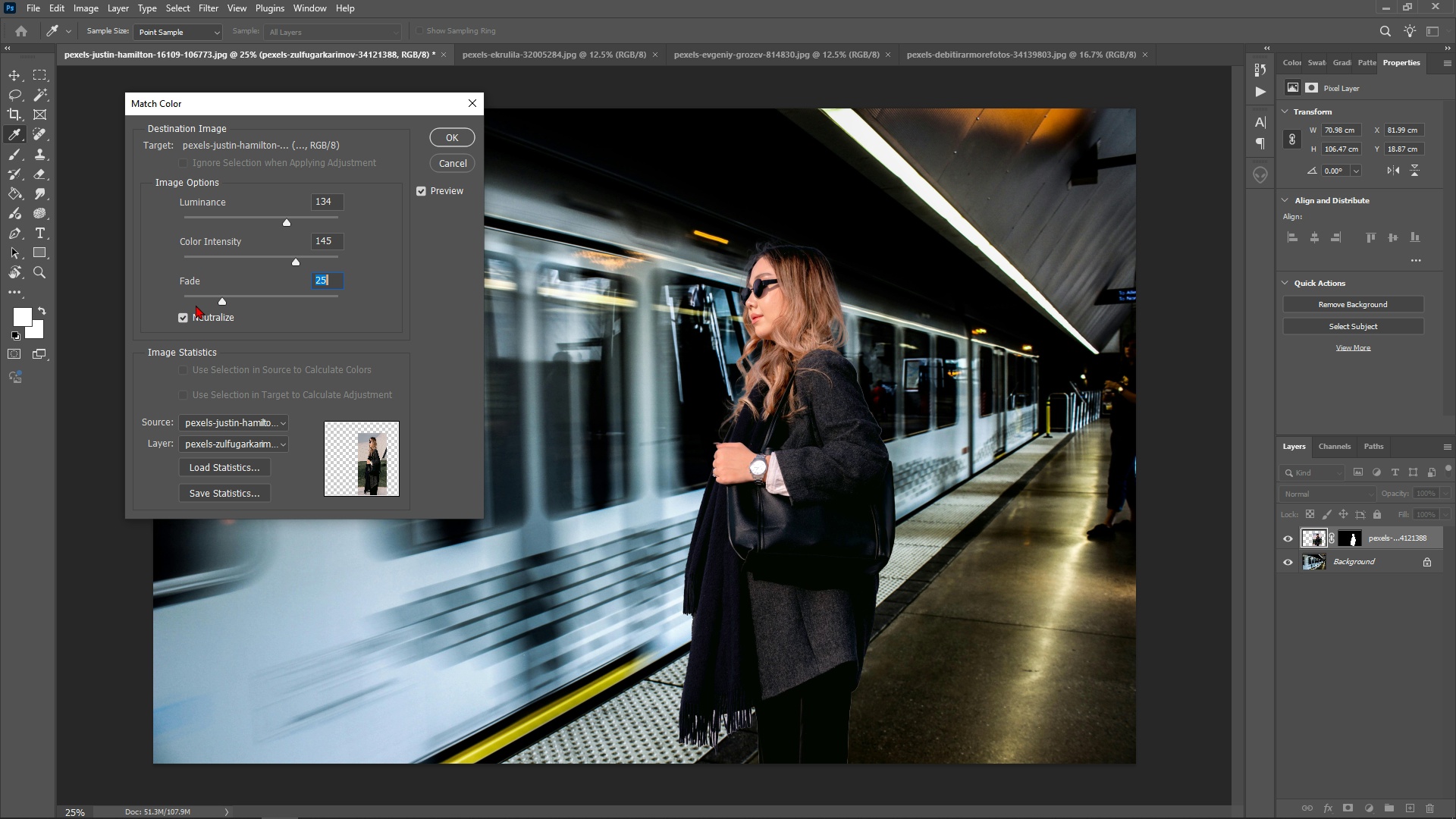 
double_click([199, 300])
 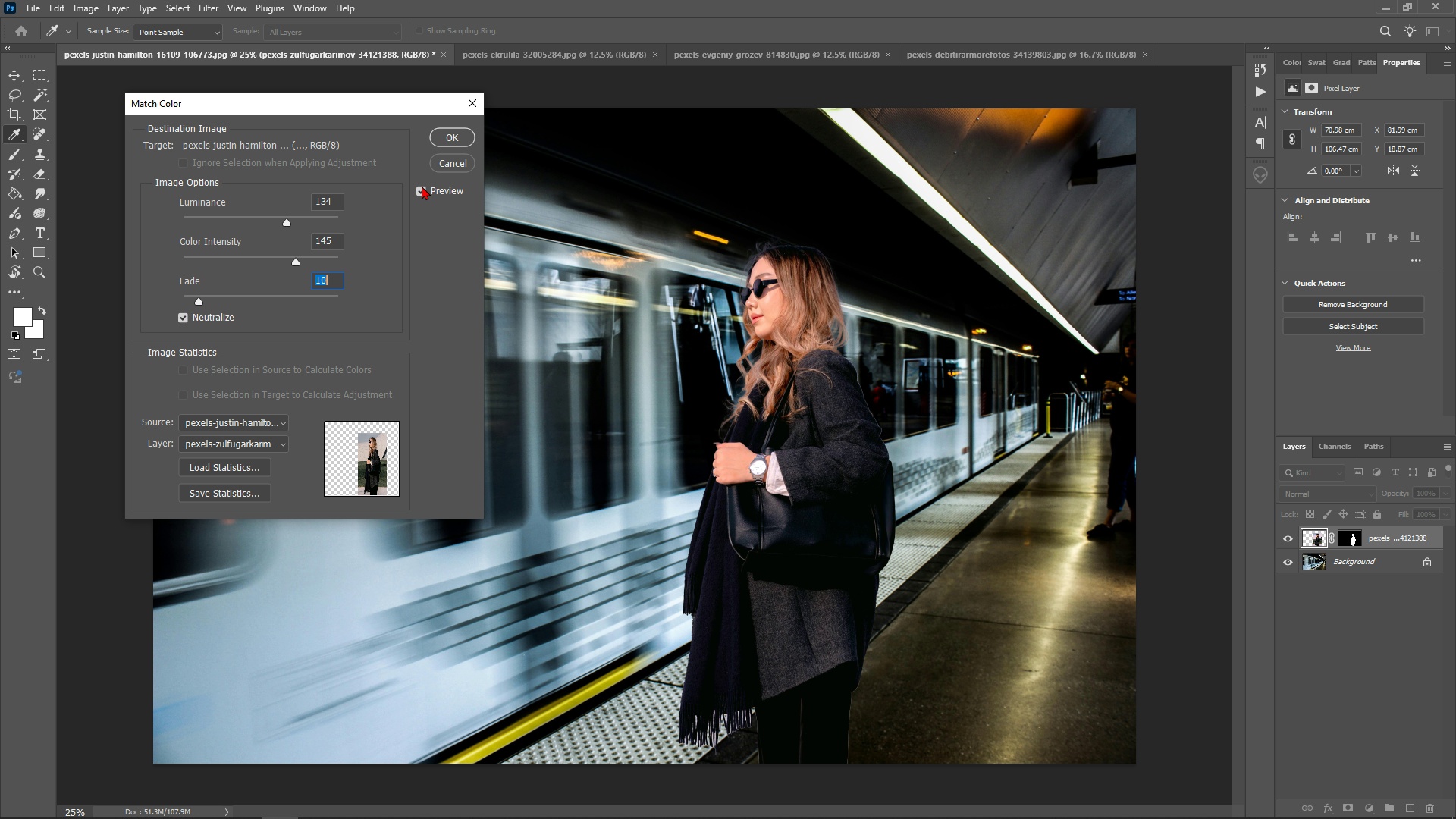 
left_click([419, 193])
 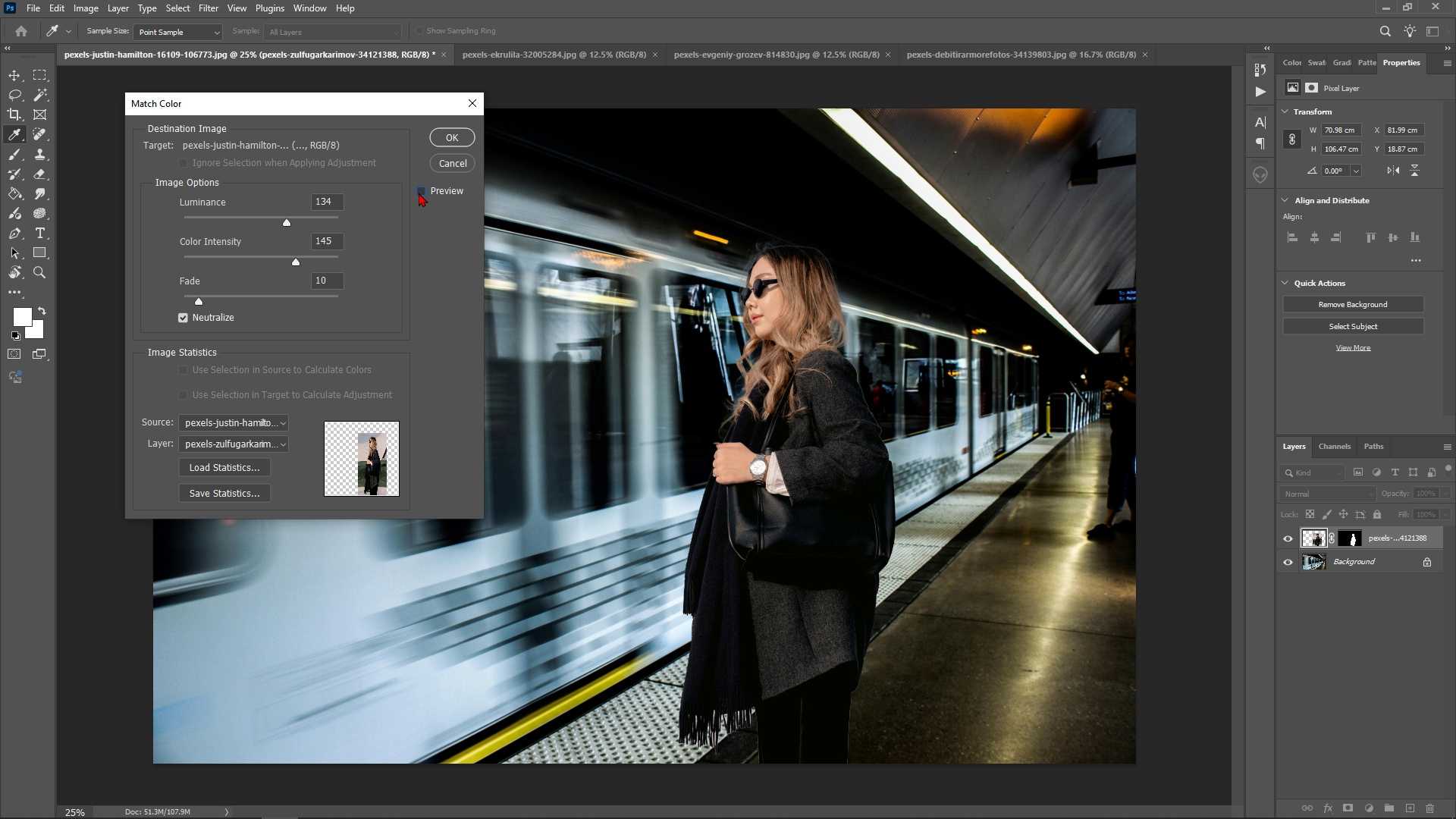 
left_click([419, 193])
 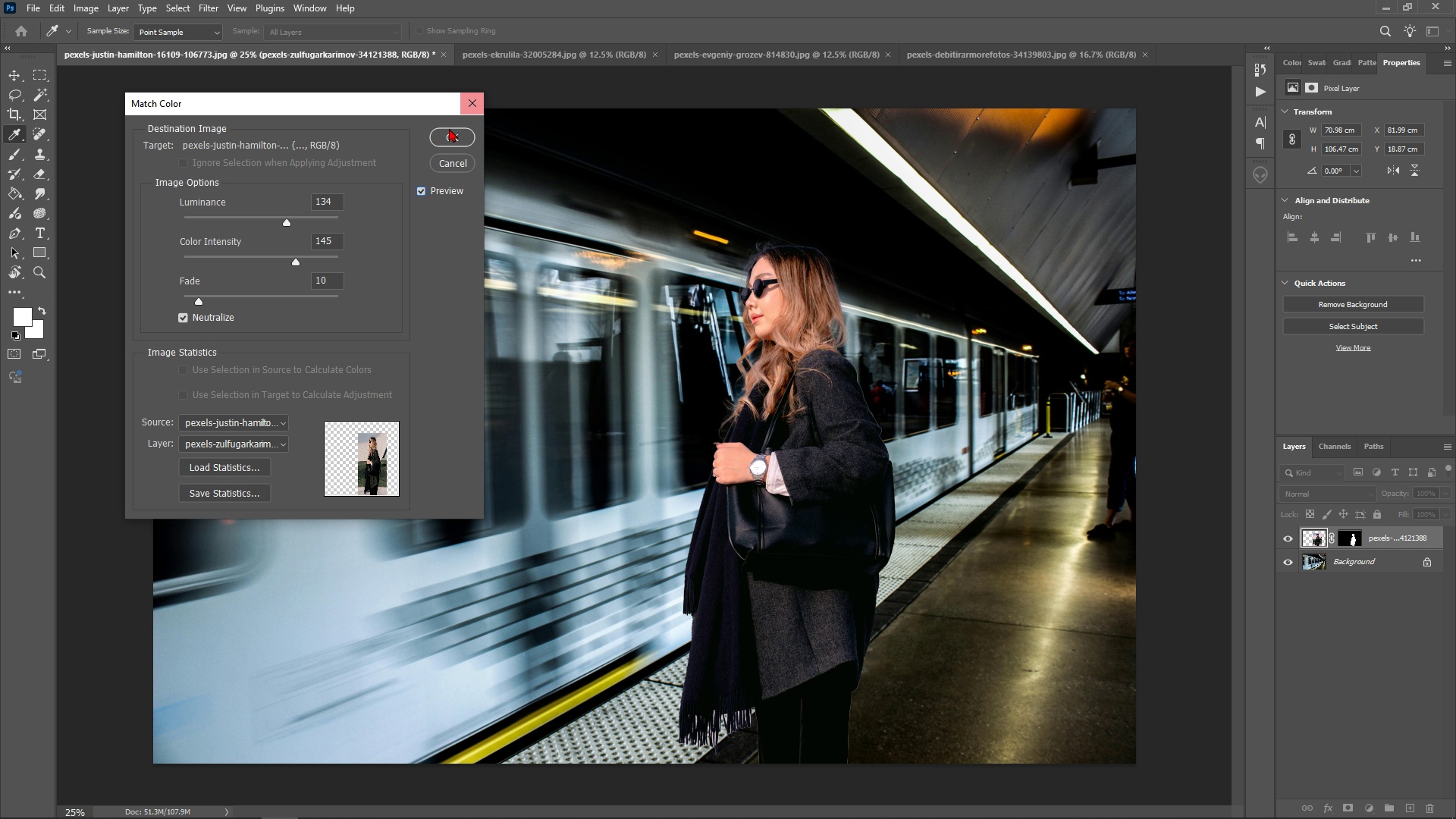 
left_click([449, 137])
 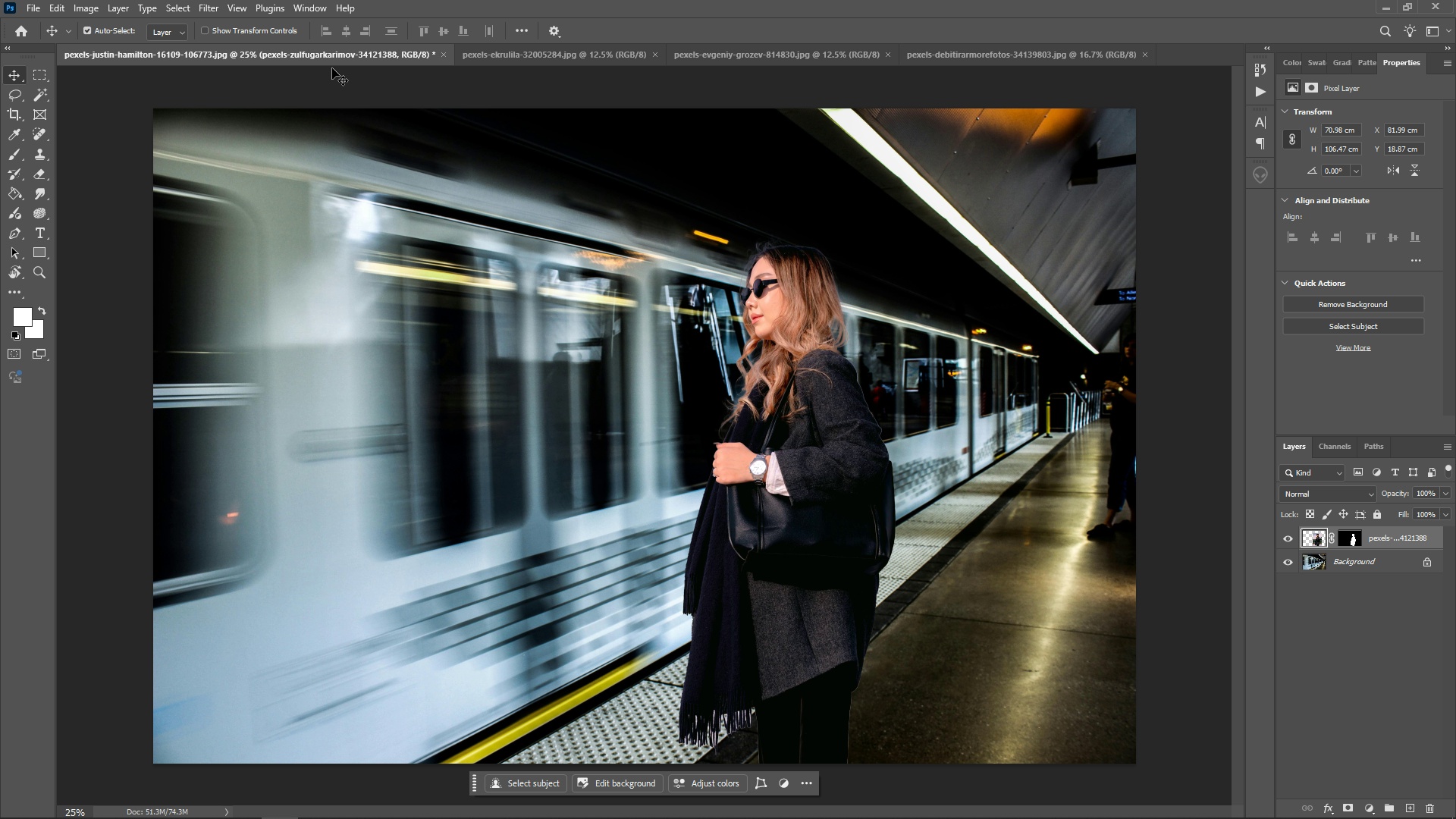 
left_click([113, 8])
 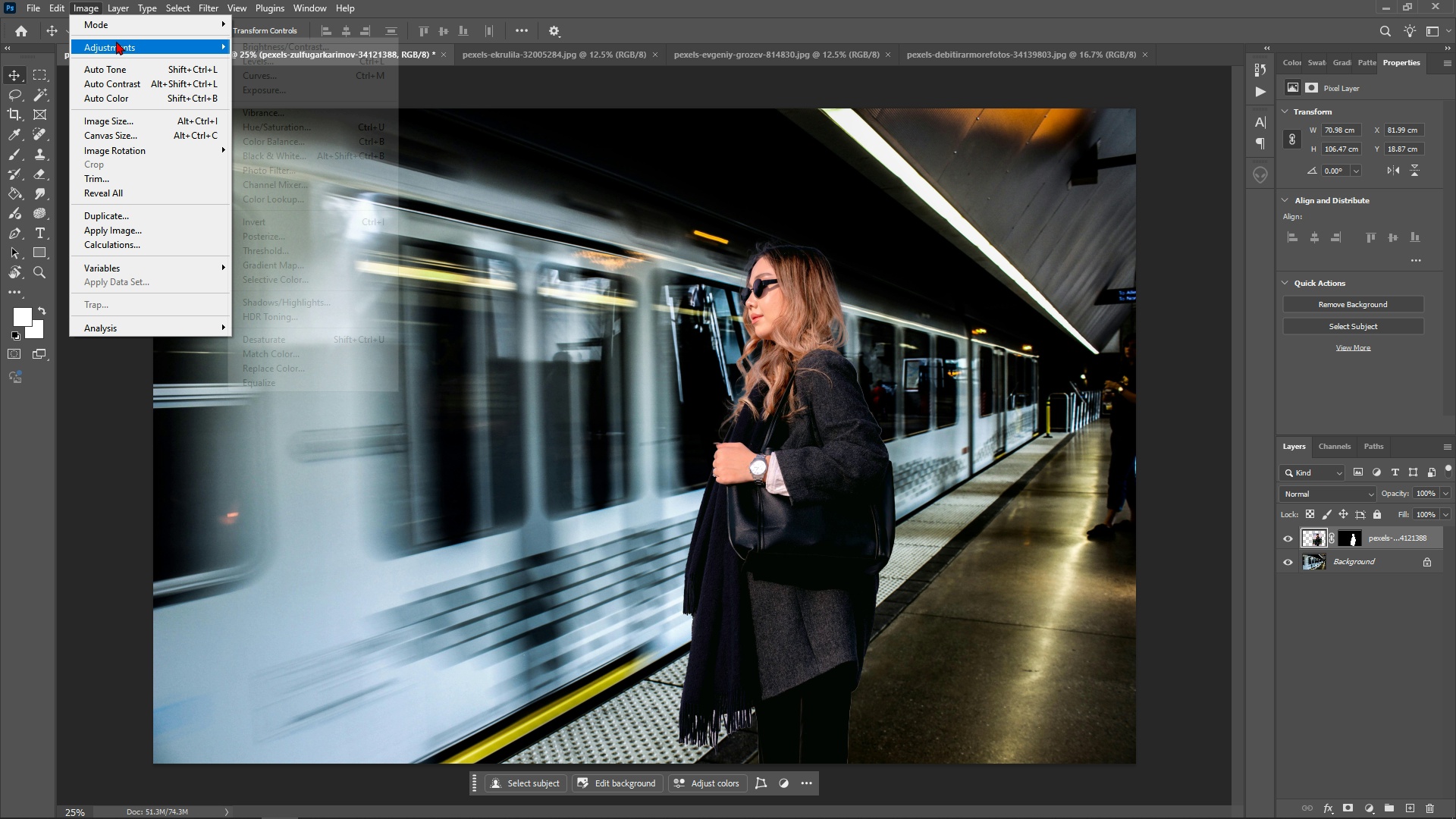 
left_click([116, 41])
 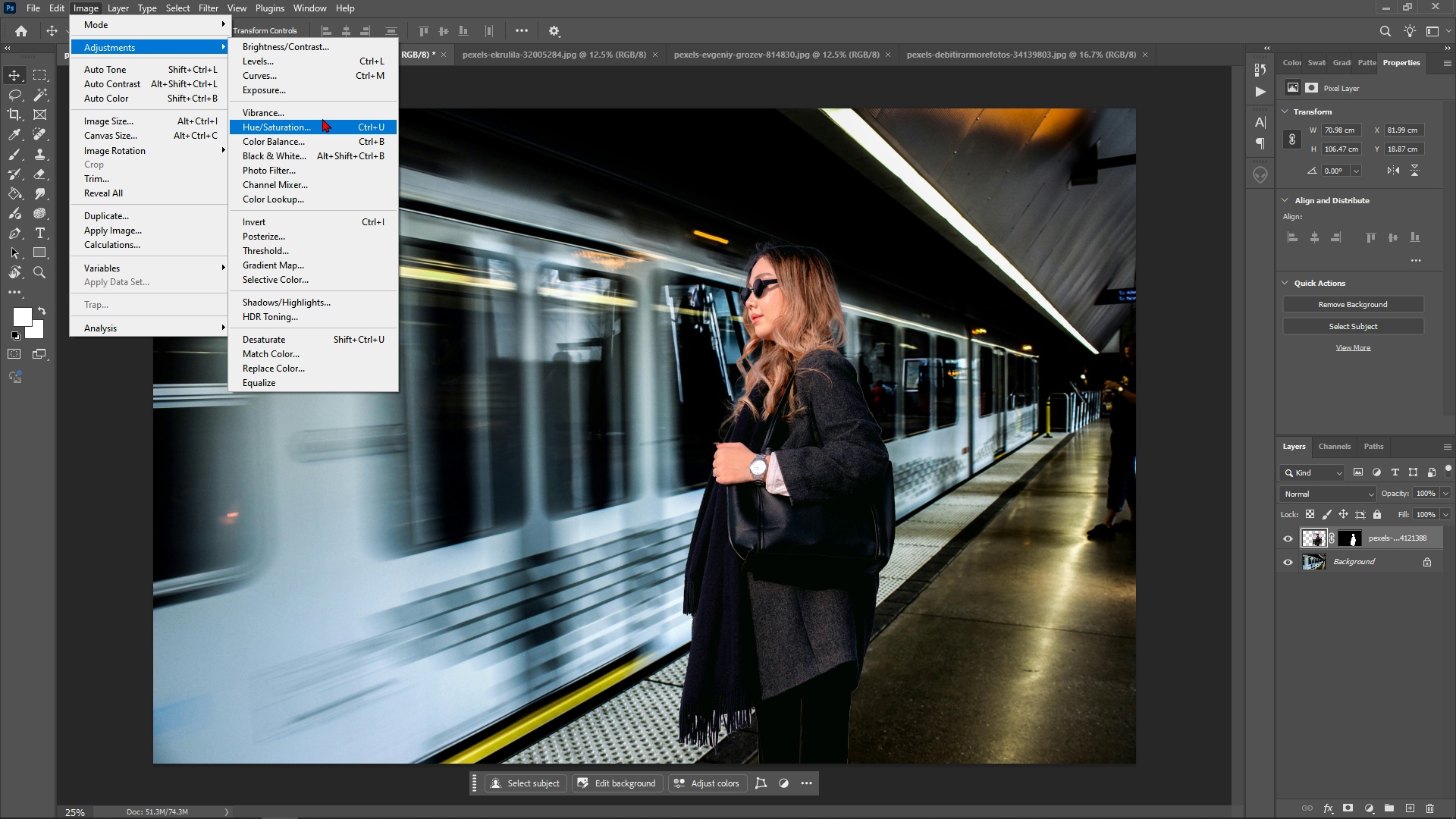 
left_click([318, 108])
 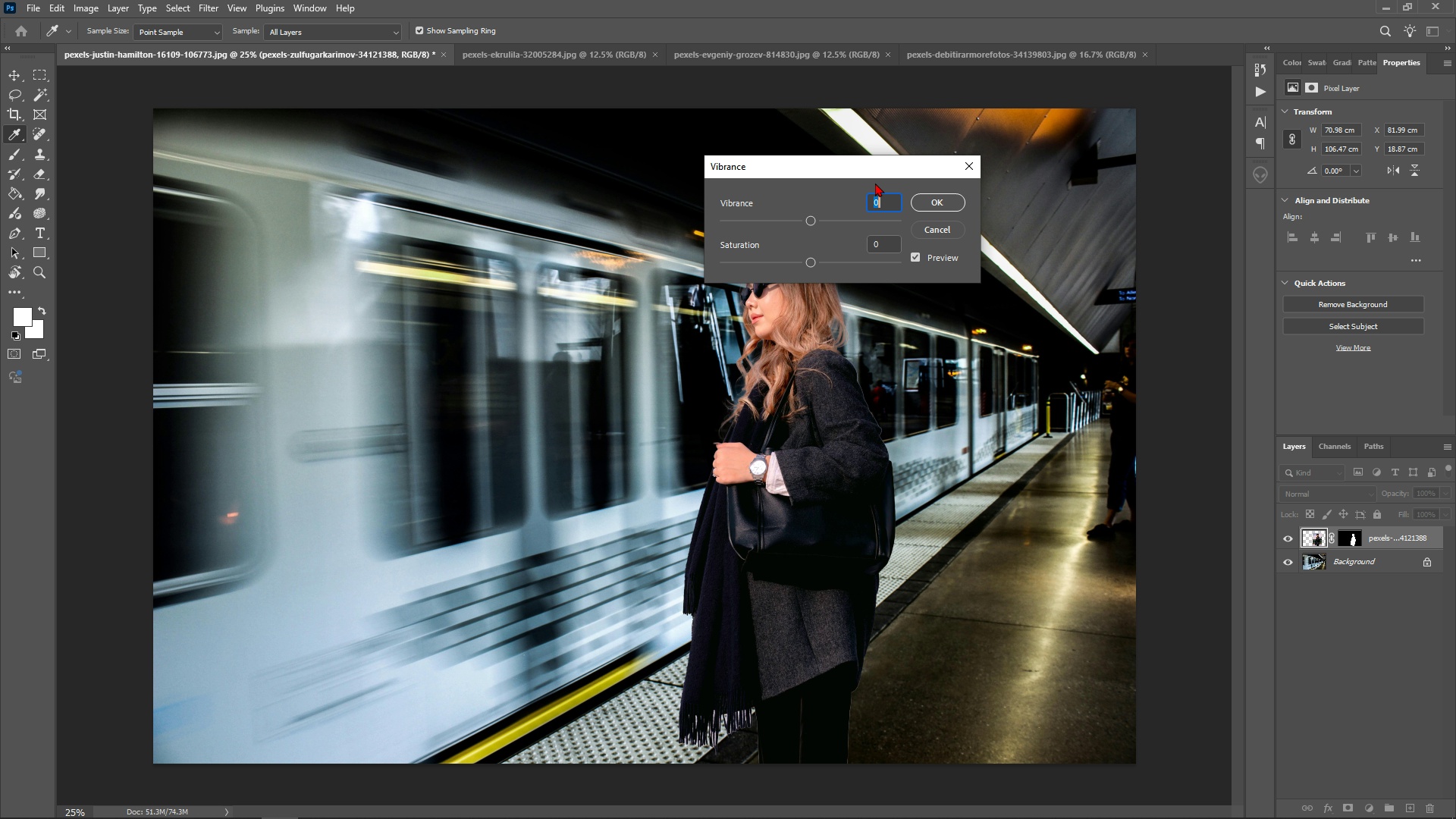 
left_click_drag(start_coordinate=[846, 167], to_coordinate=[1100, 121])
 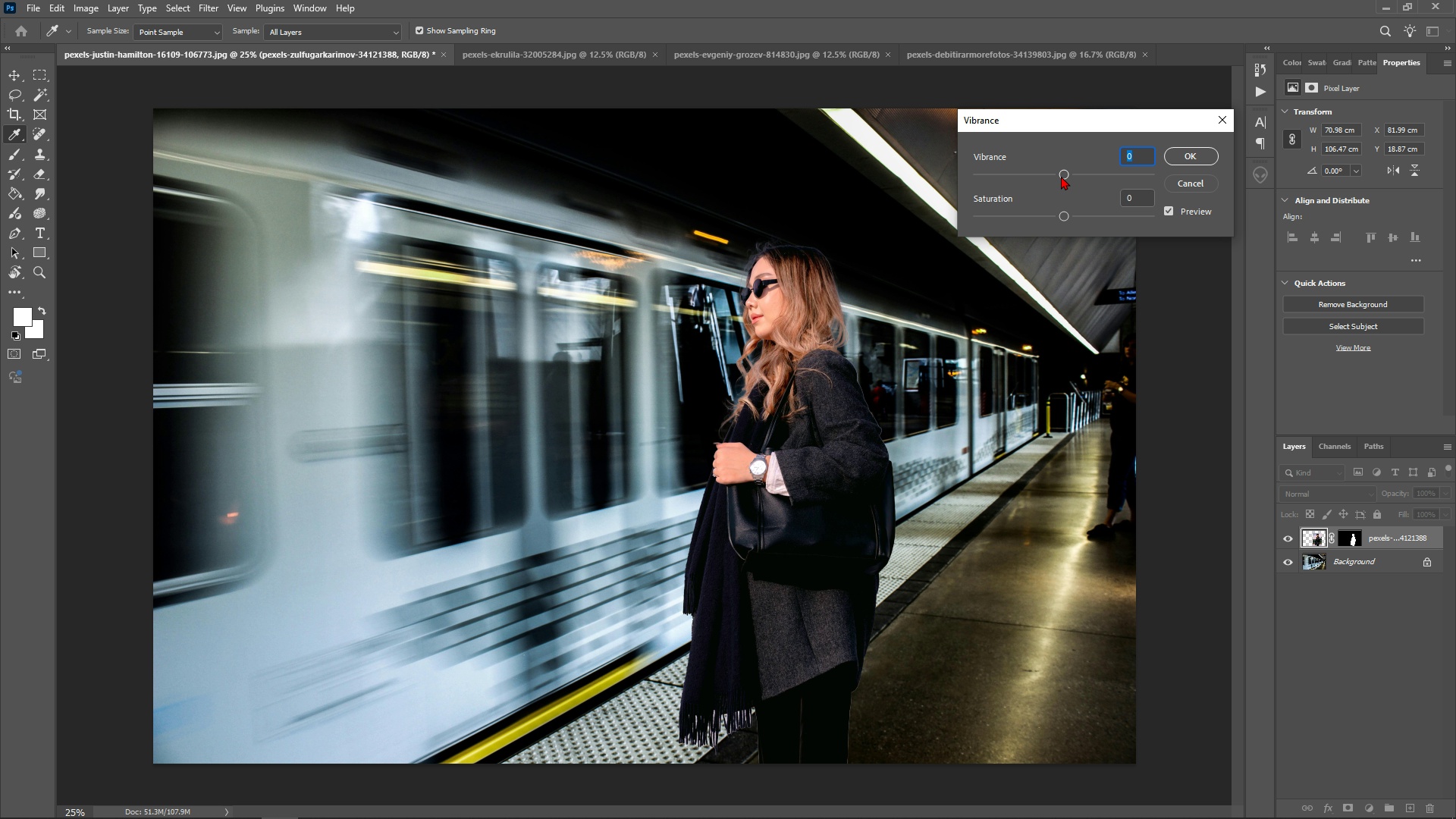 
left_click_drag(start_coordinate=[1061, 176], to_coordinate=[1026, 174])
 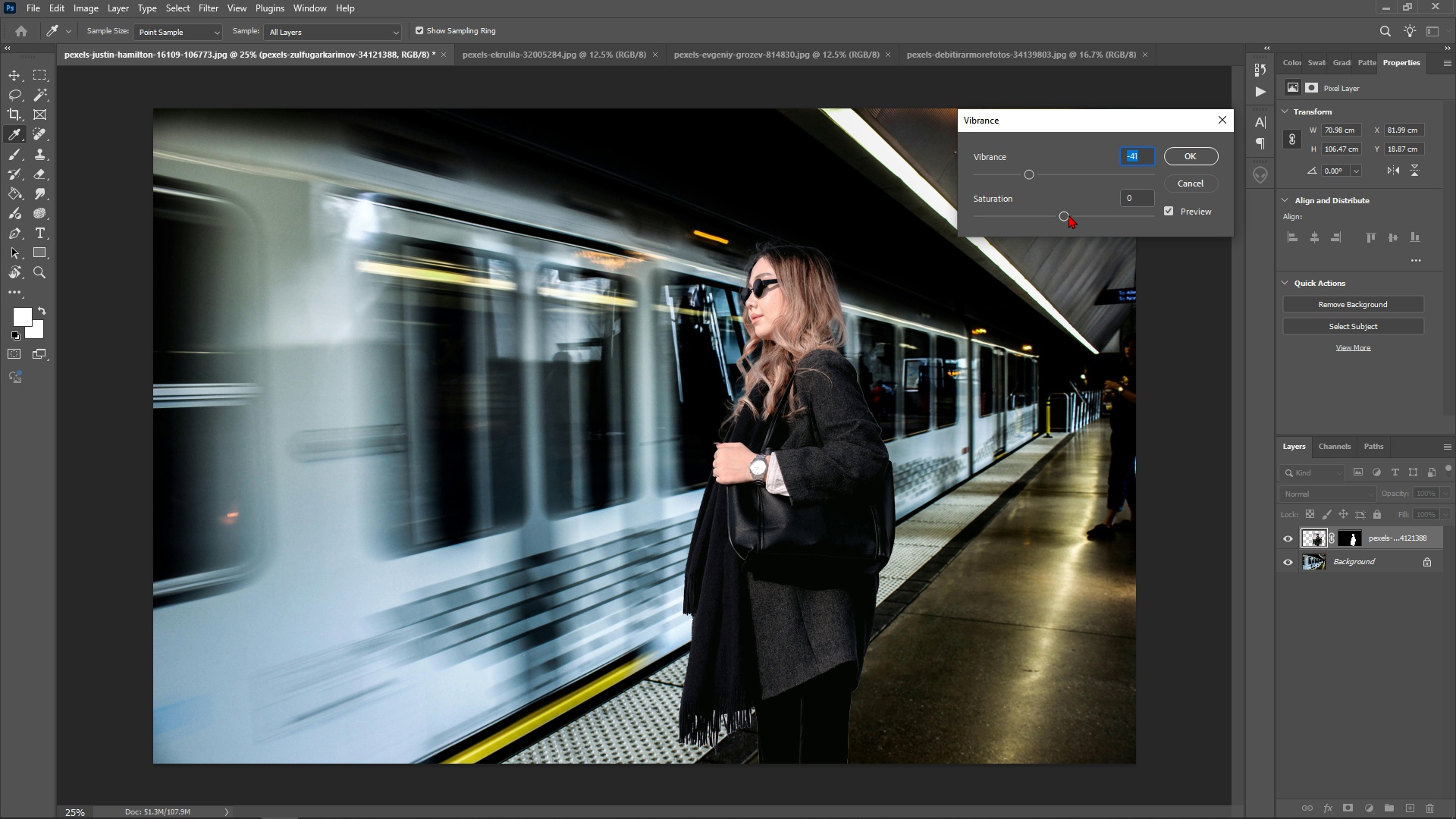 
left_click_drag(start_coordinate=[1059, 212], to_coordinate=[1100, 220])
 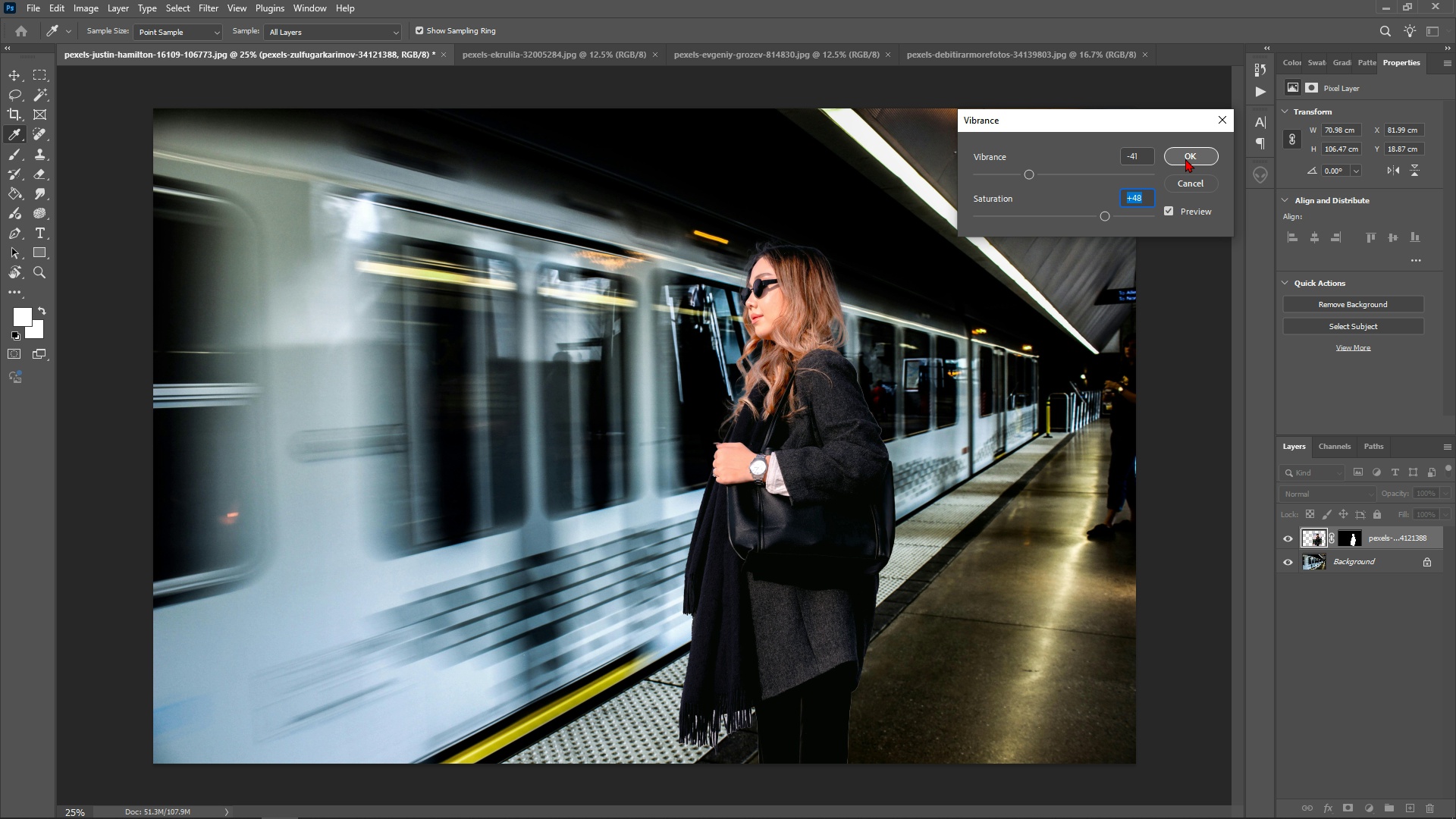 
left_click([1185, 158])
 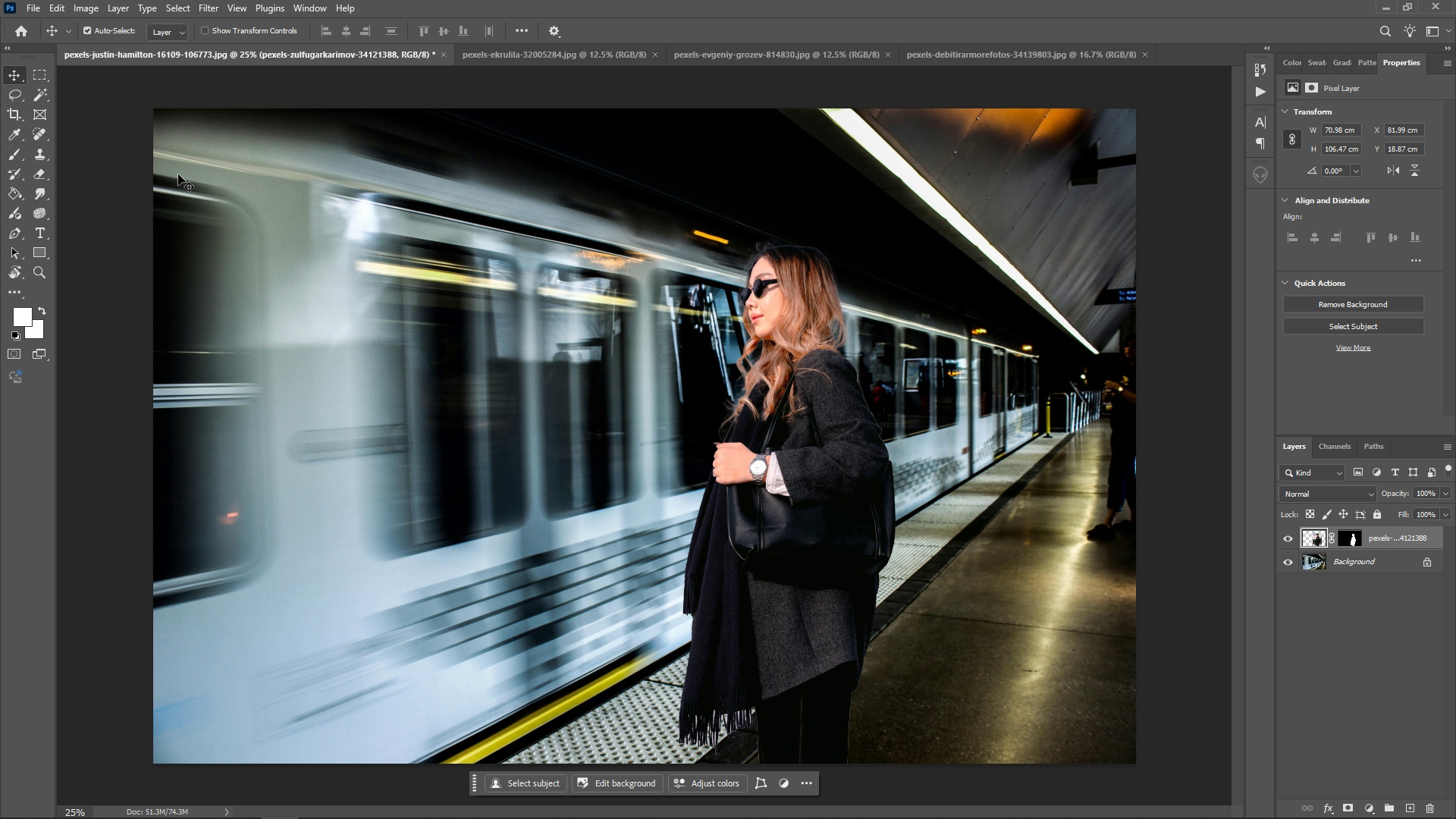 
wait(5.65)
 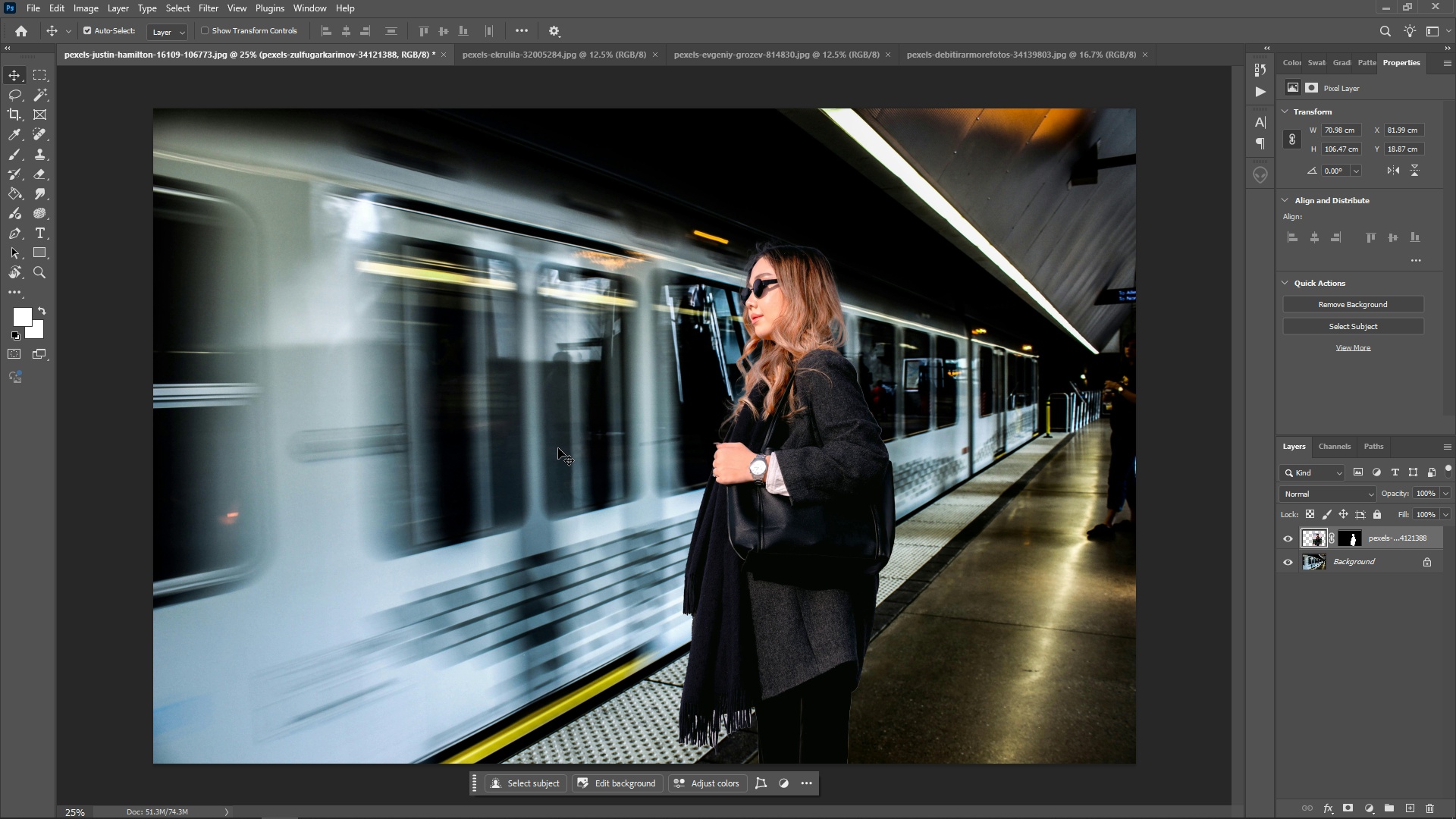 
left_click([199, 8])
 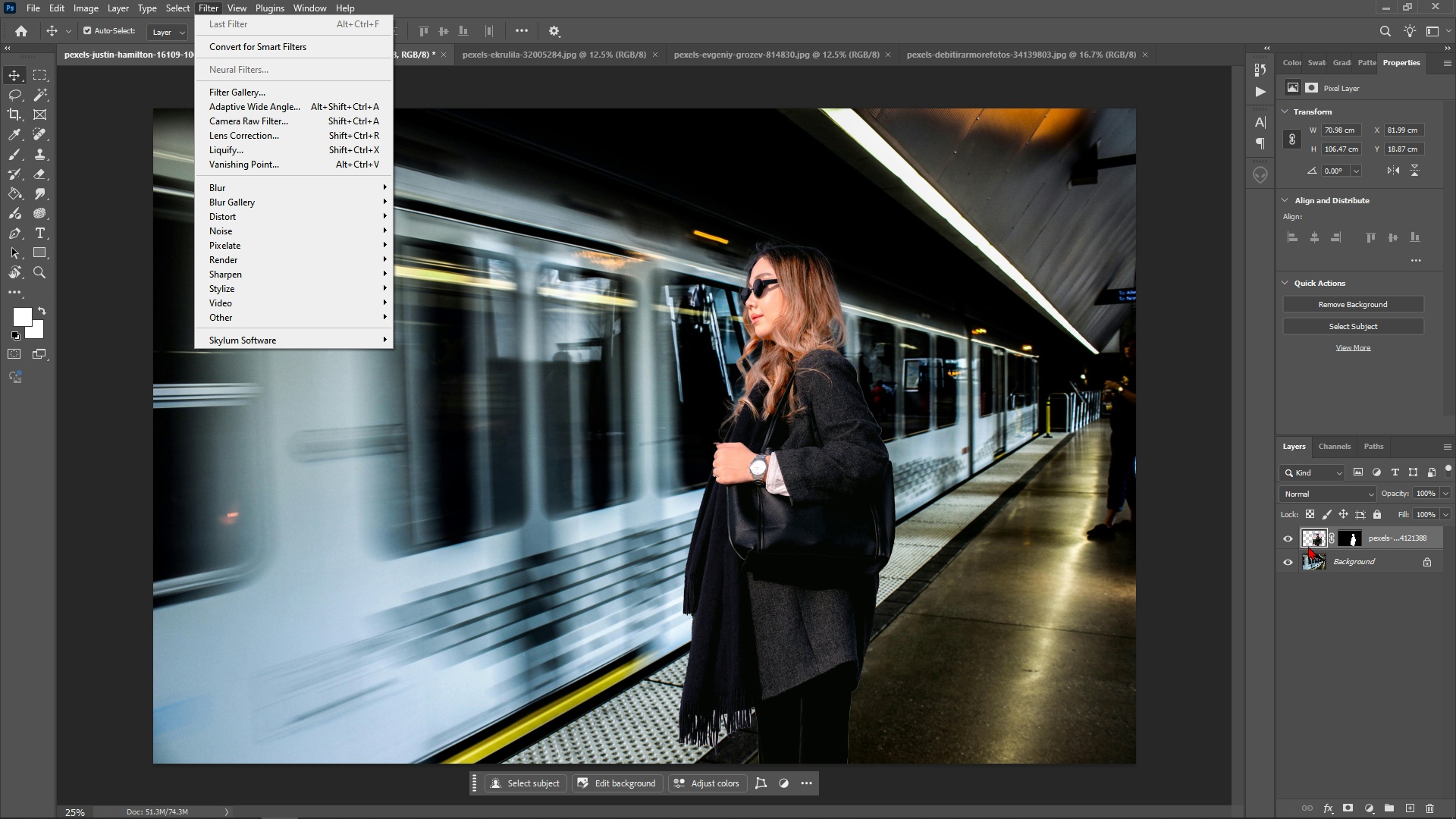 
left_click([1309, 536])
 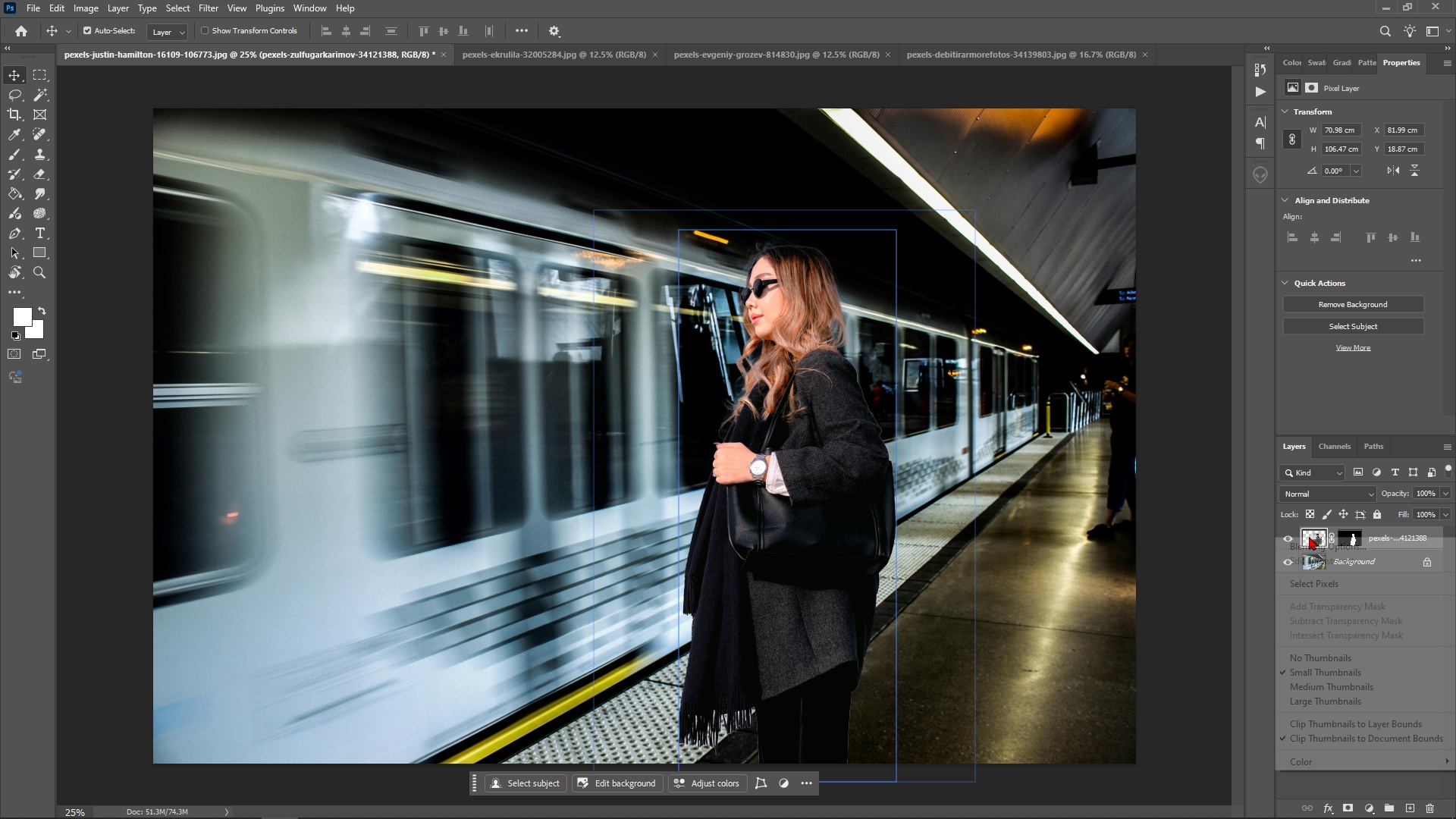 
right_click([1309, 536])
 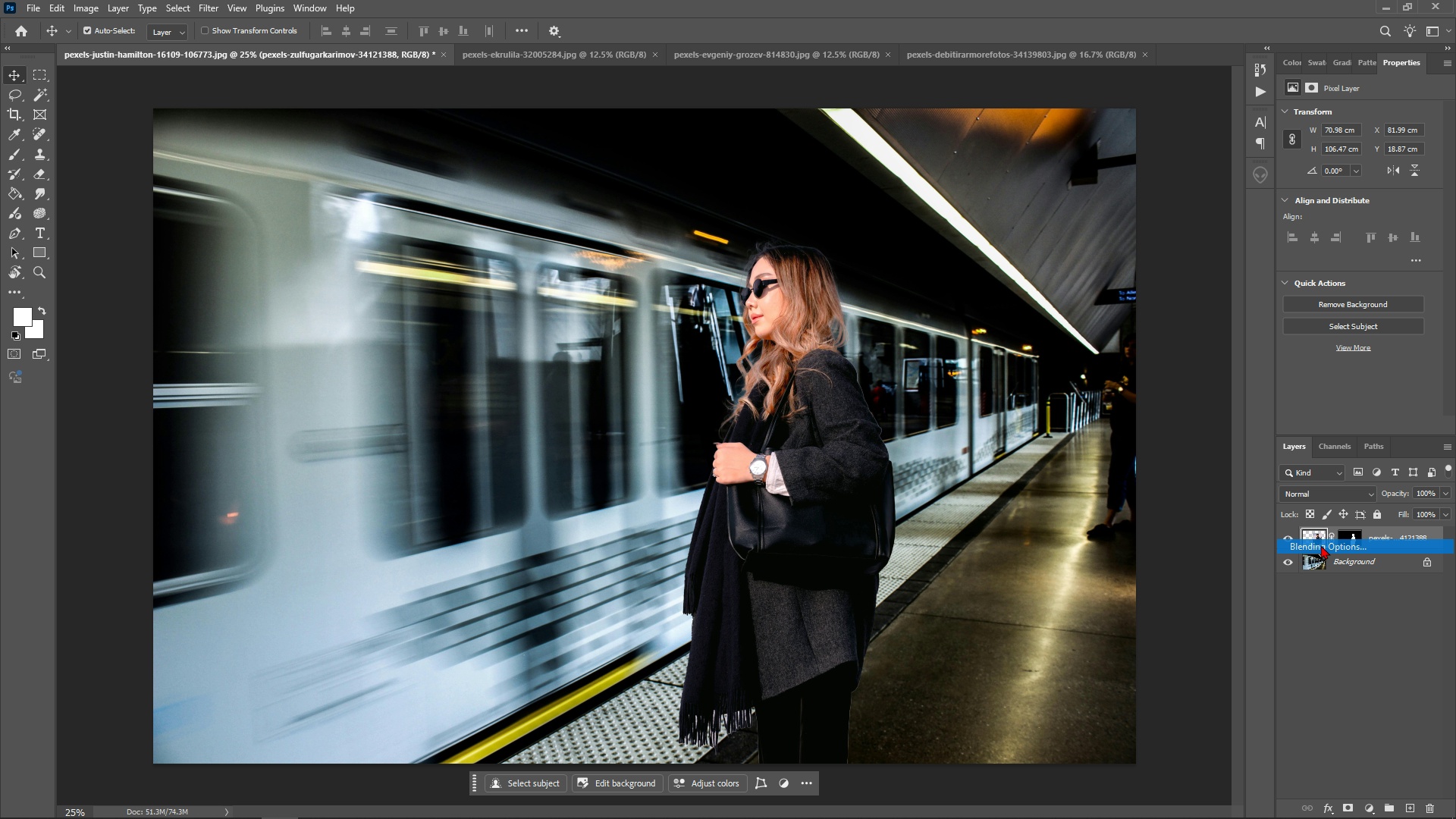 
left_click([1321, 545])
 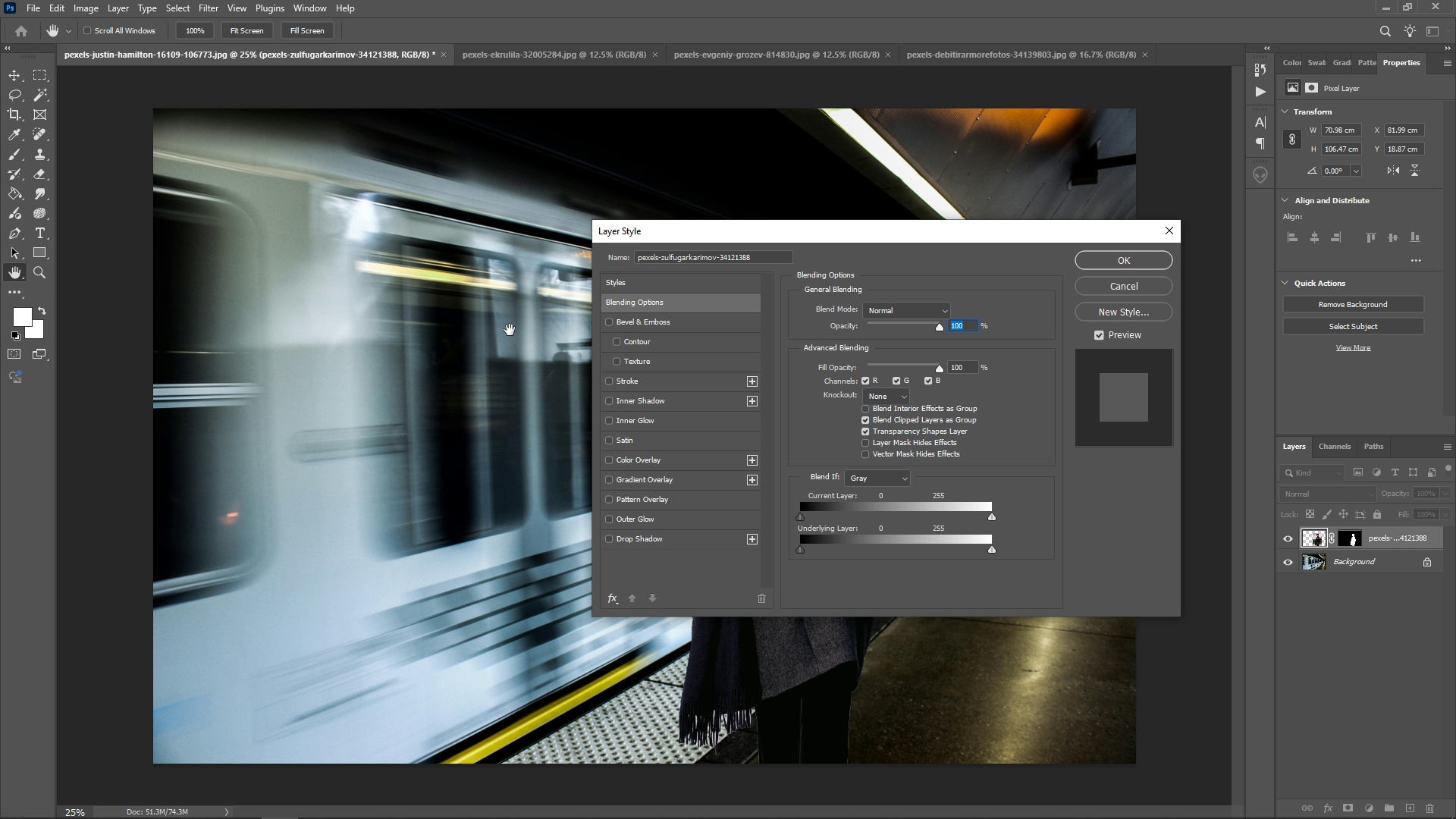 
key(Alt+AltLeft)
 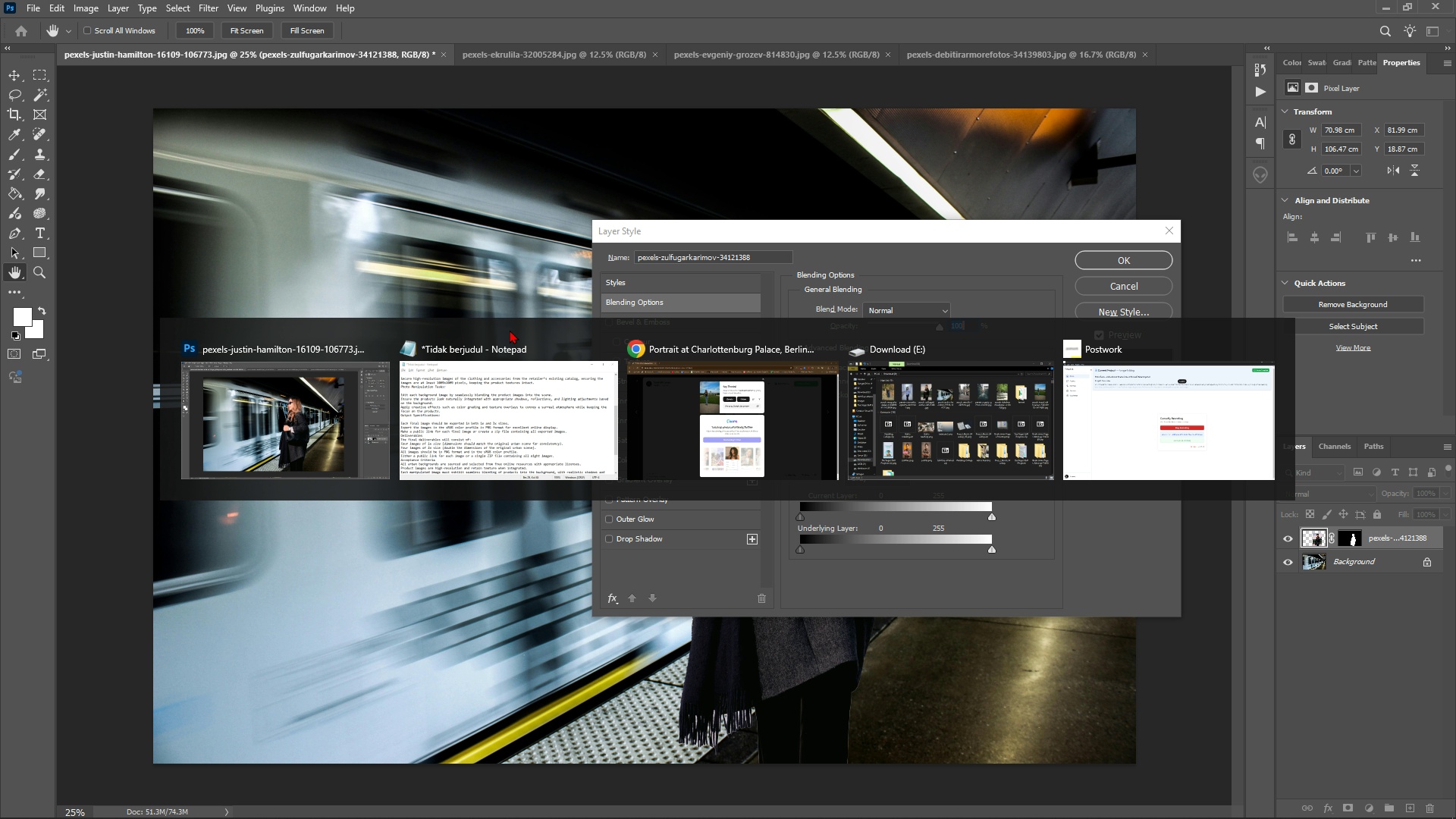 
key(Alt+Tab)
 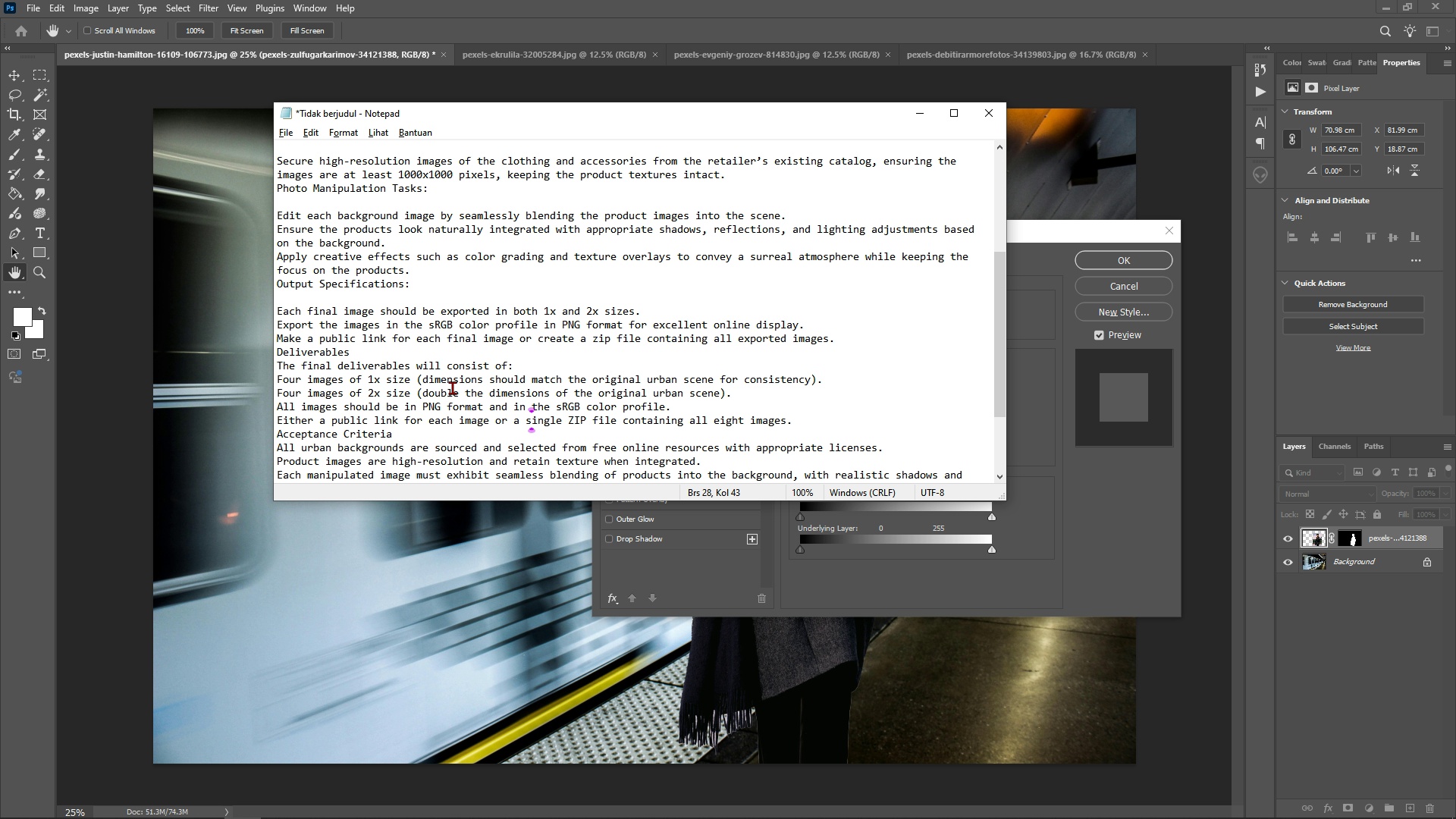 
key(Alt+AltLeft)
 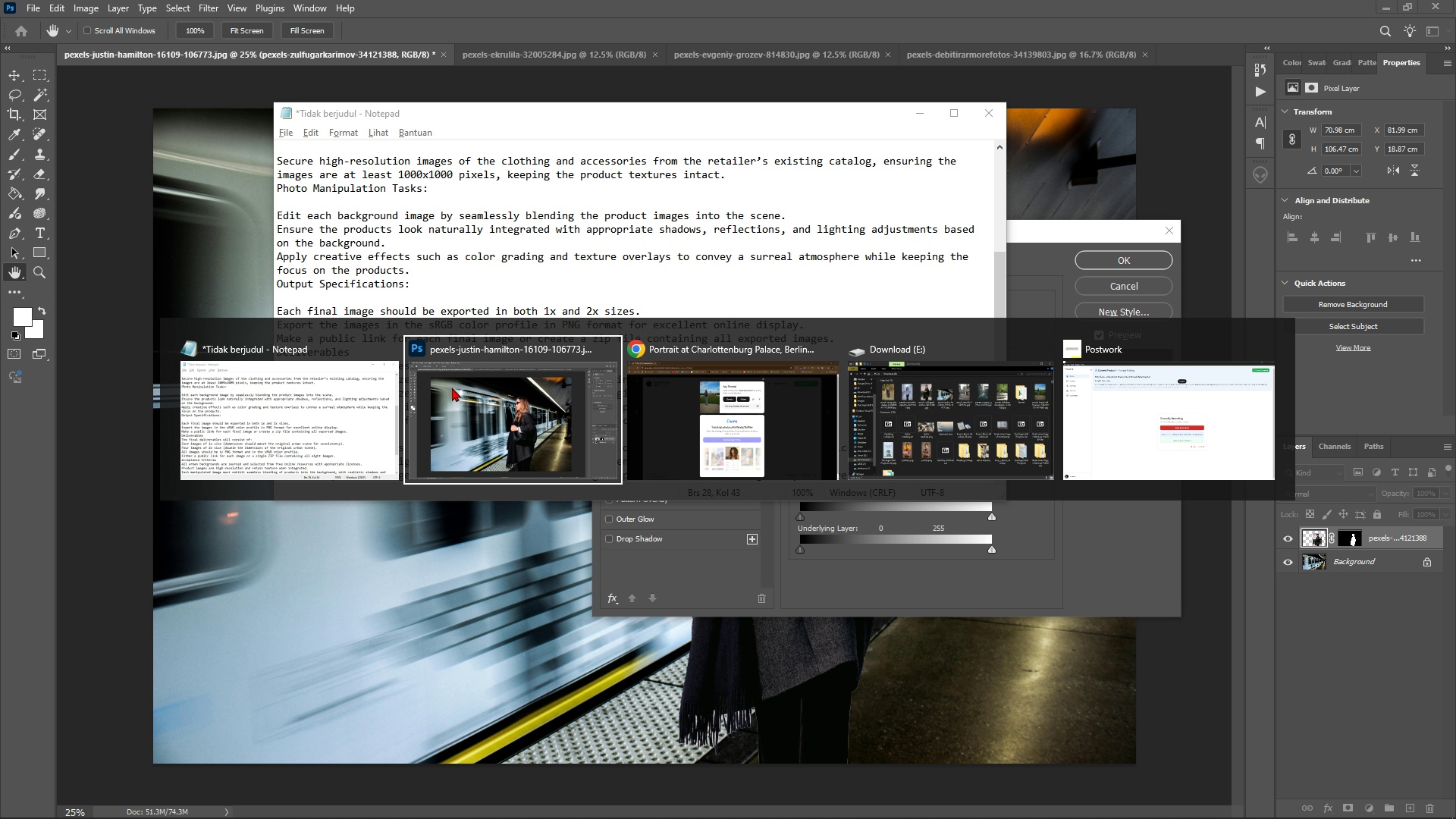 
key(Alt+Tab)
 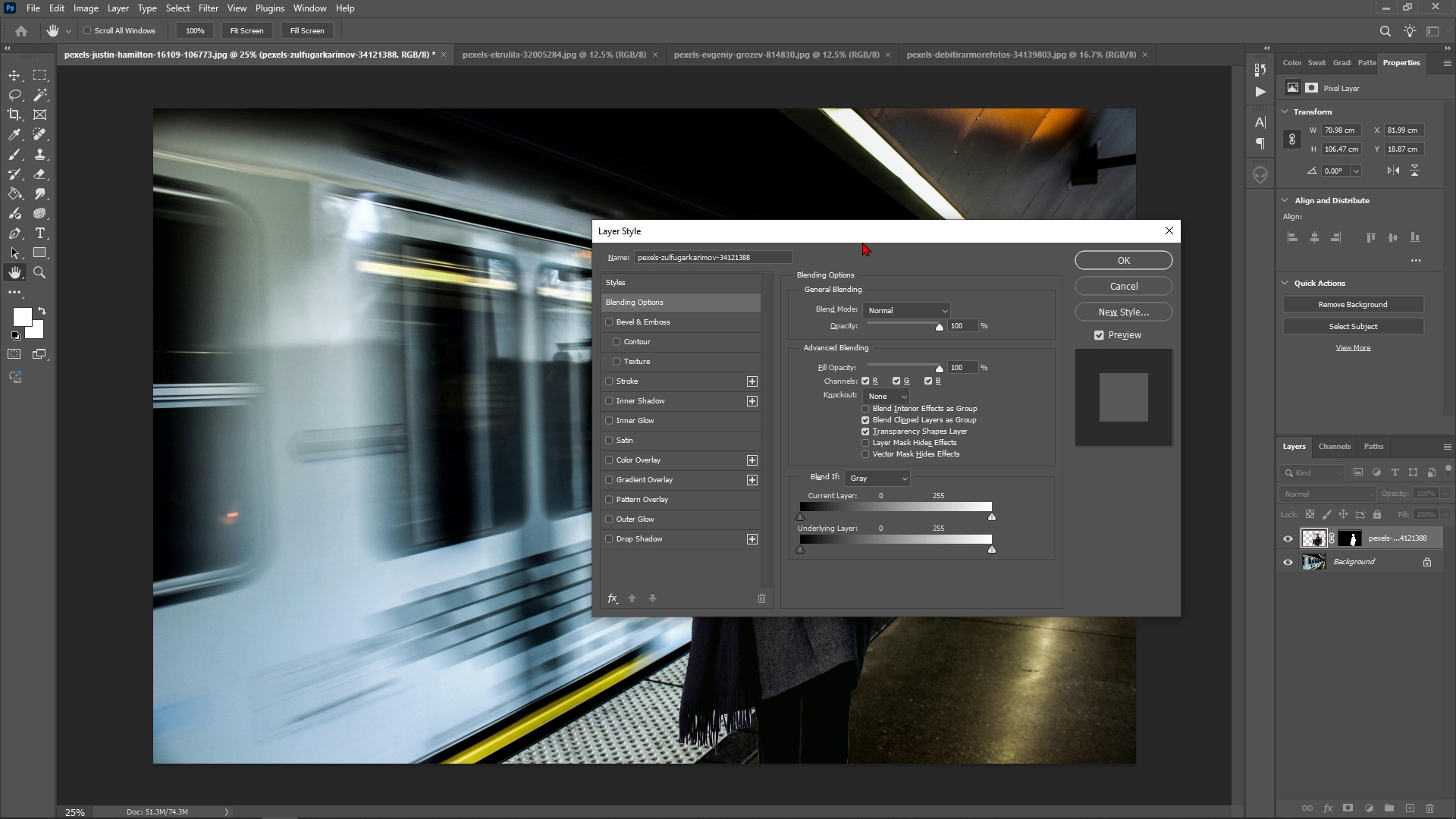 
left_click_drag(start_coordinate=[868, 230], to_coordinate=[1187, 236])
 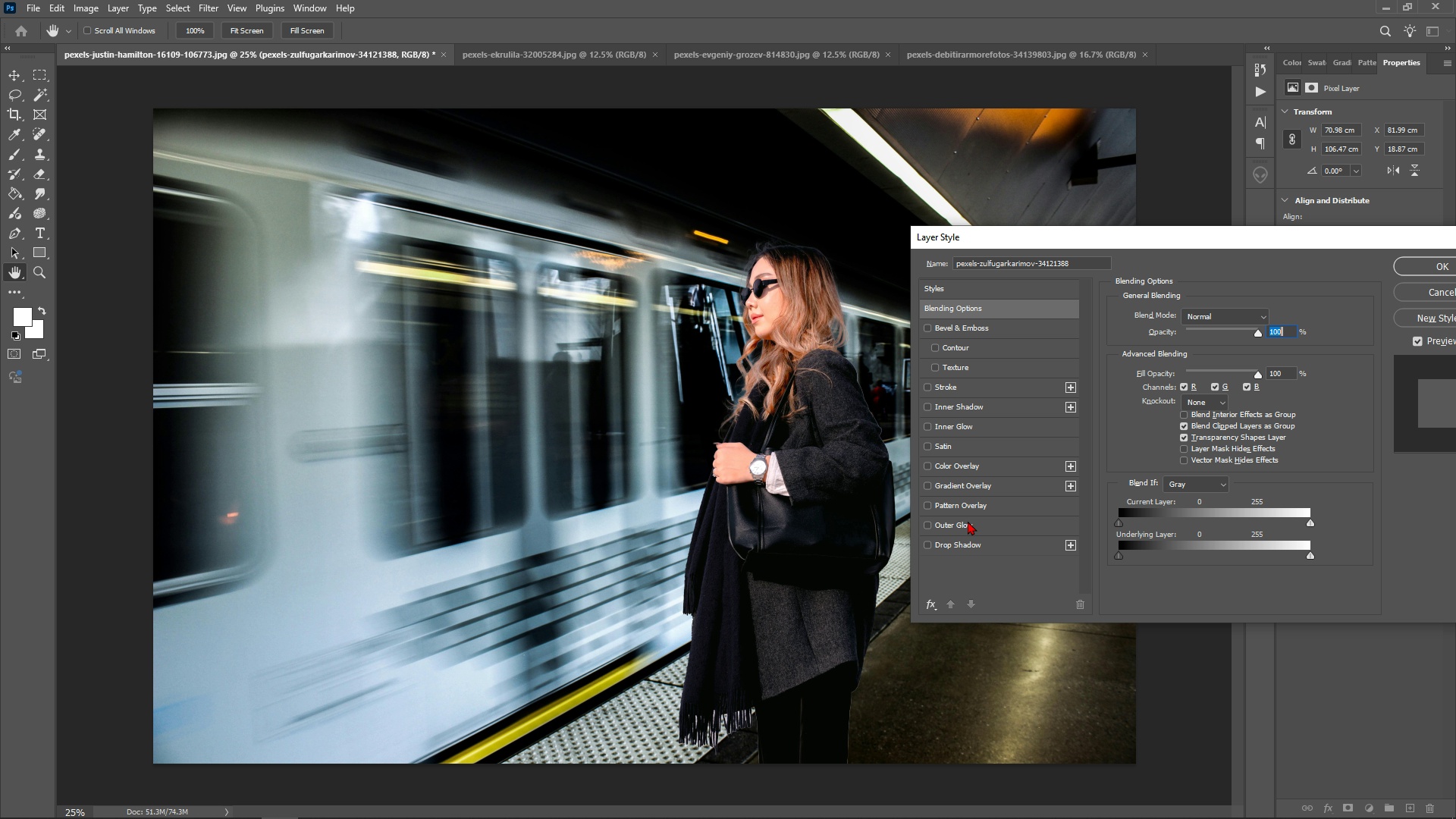 
wait(10.04)
 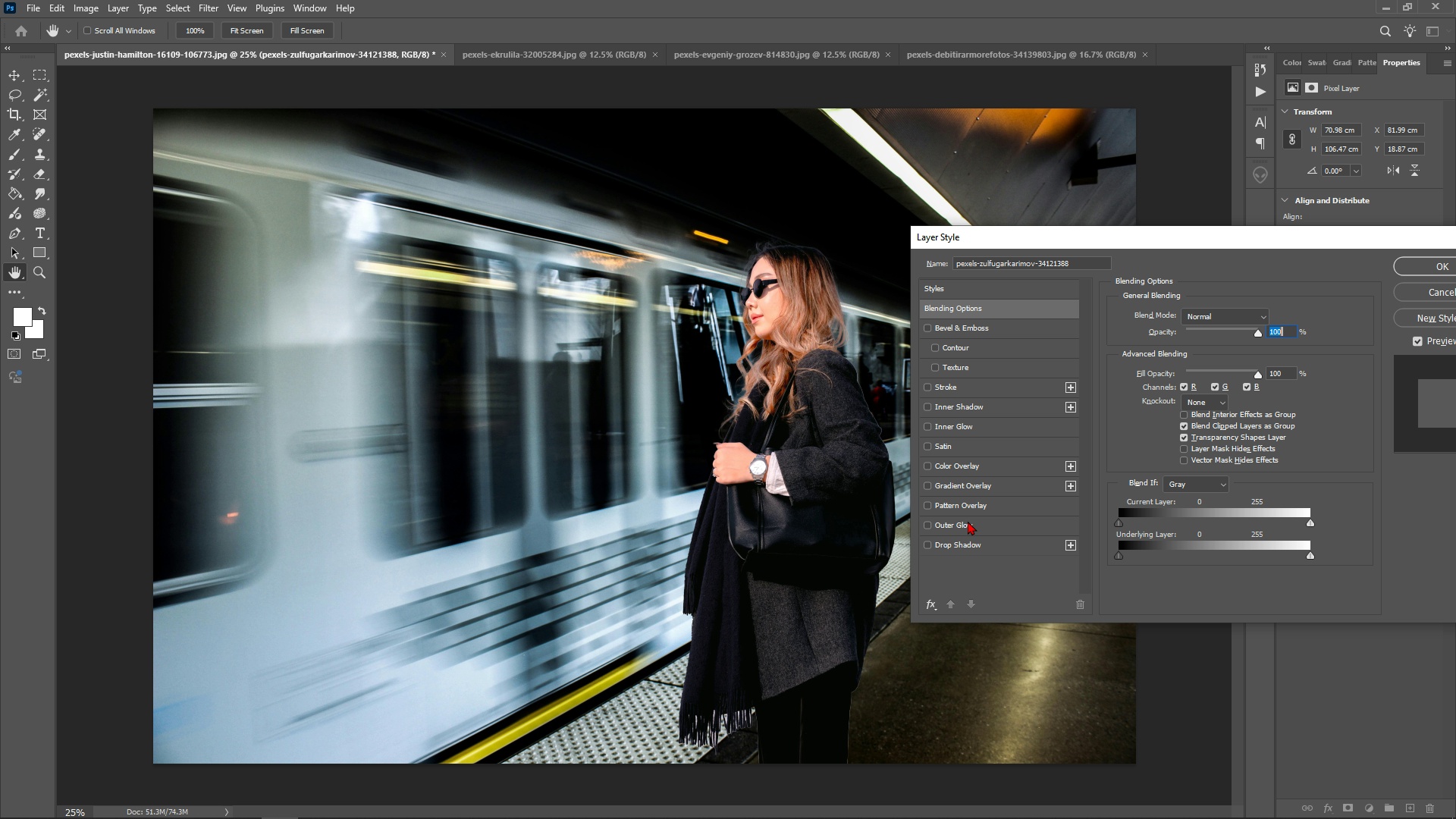 
left_click([971, 501])
 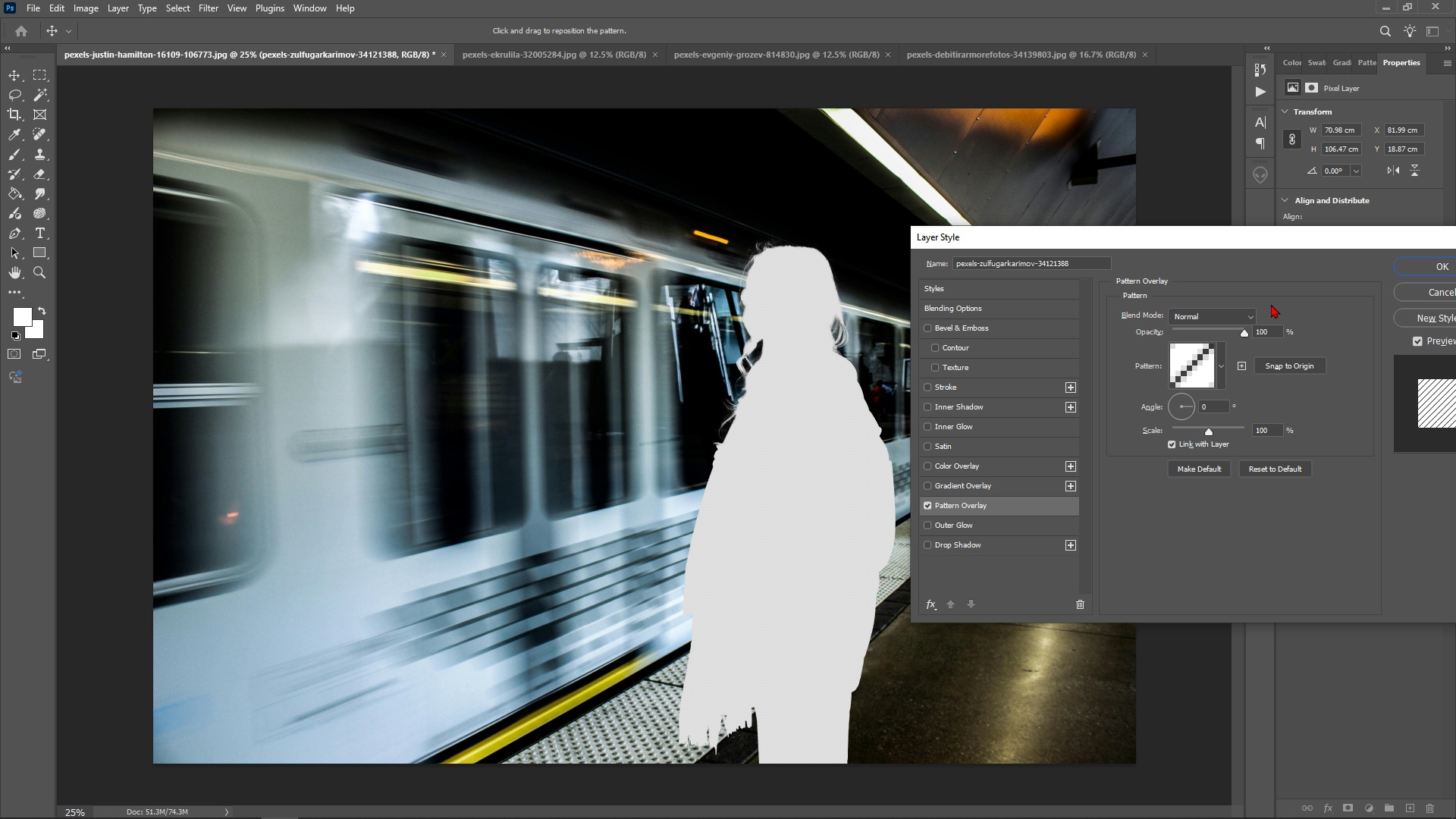 
left_click([1251, 318])
 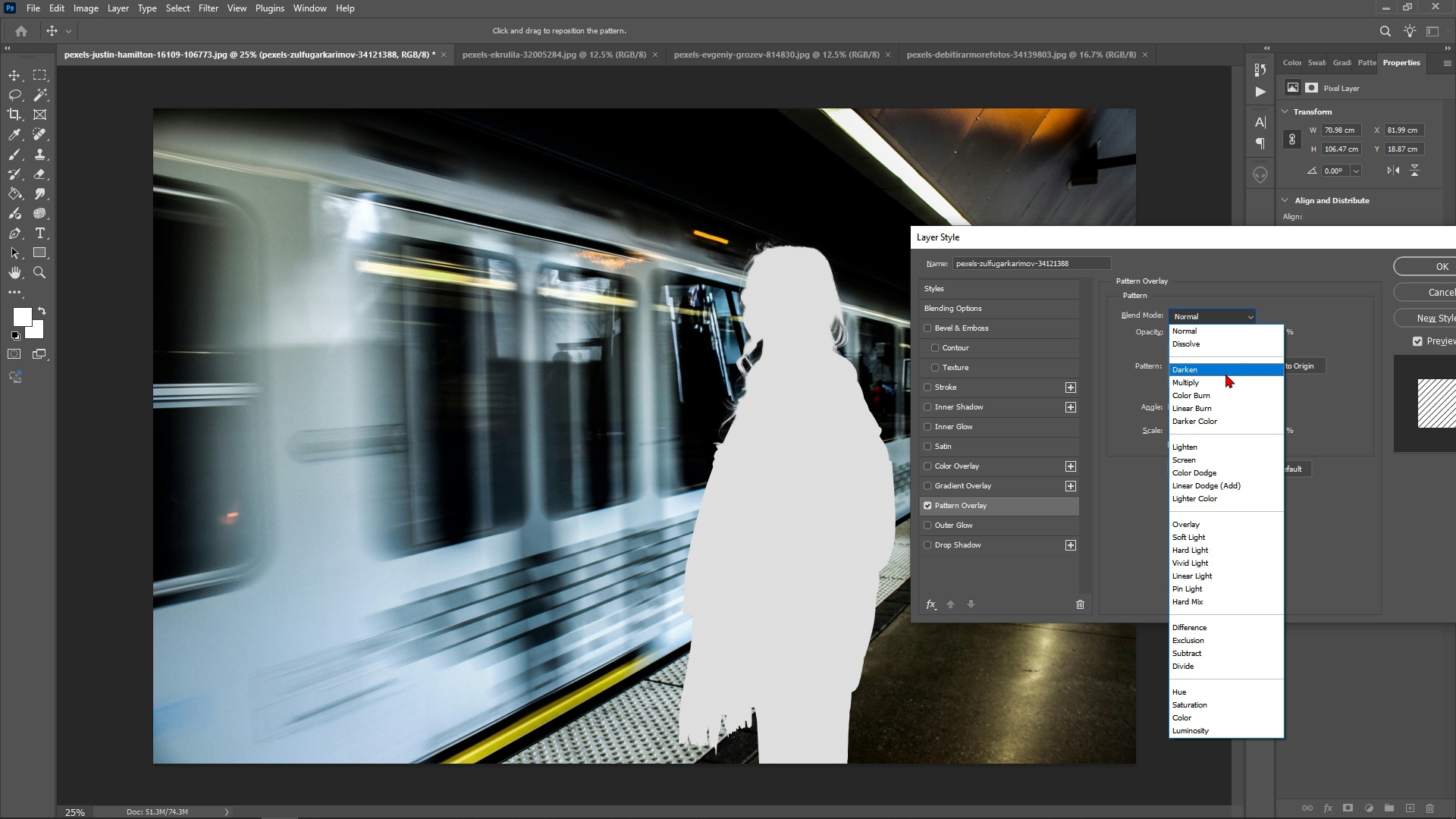 
left_click([1225, 386])
 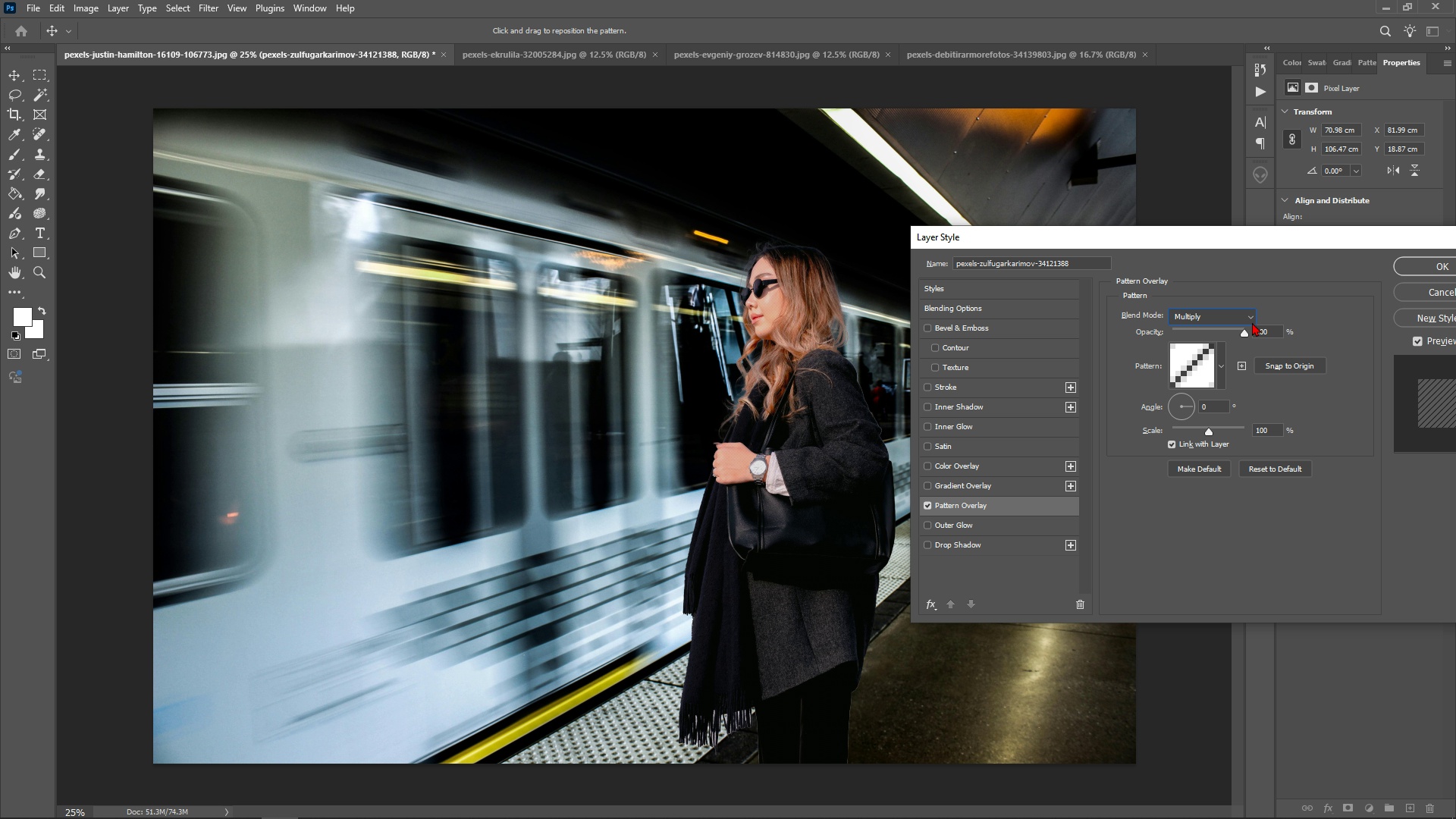 
left_click([1252, 318])
 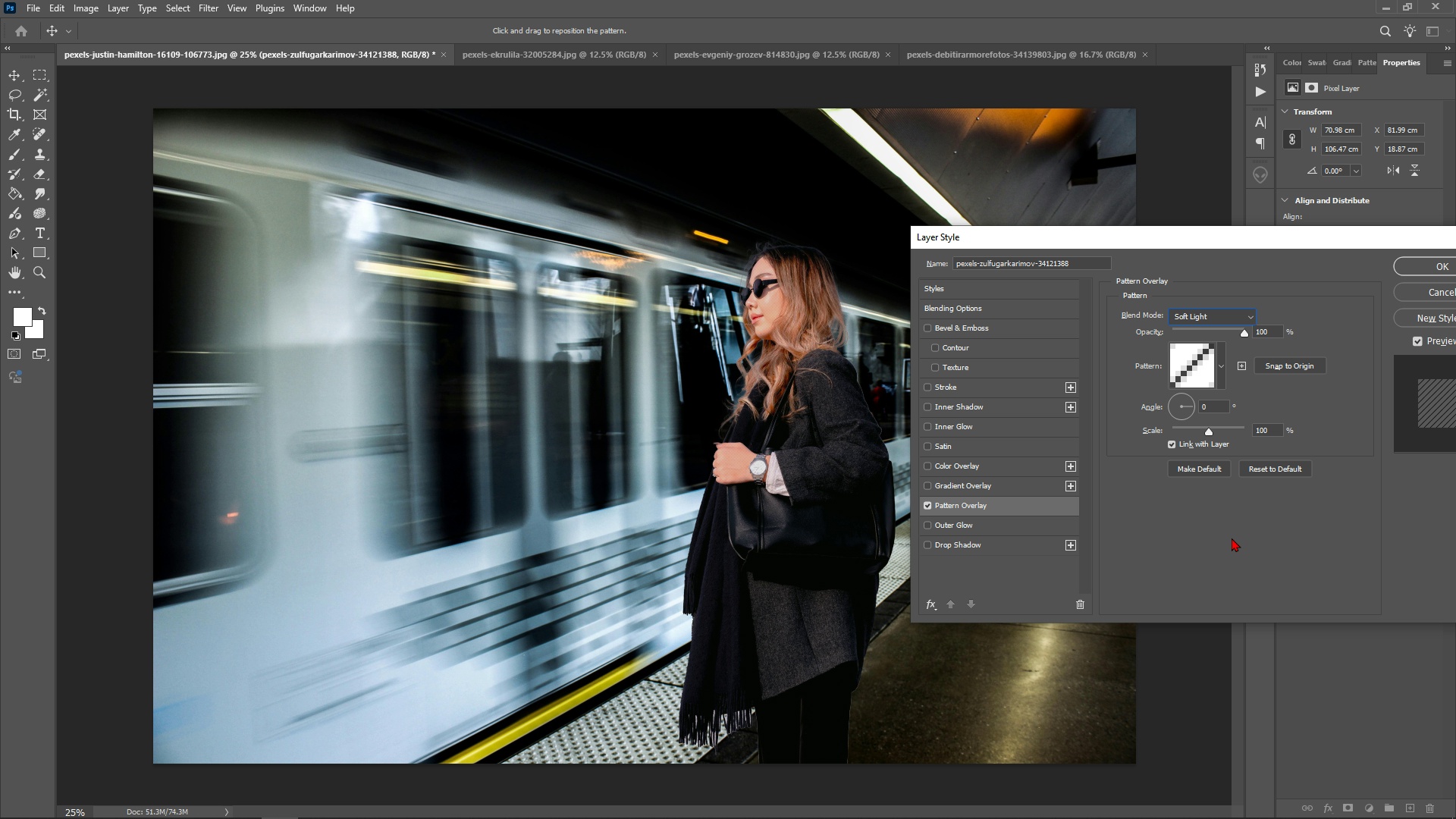 
left_click([1232, 538])
 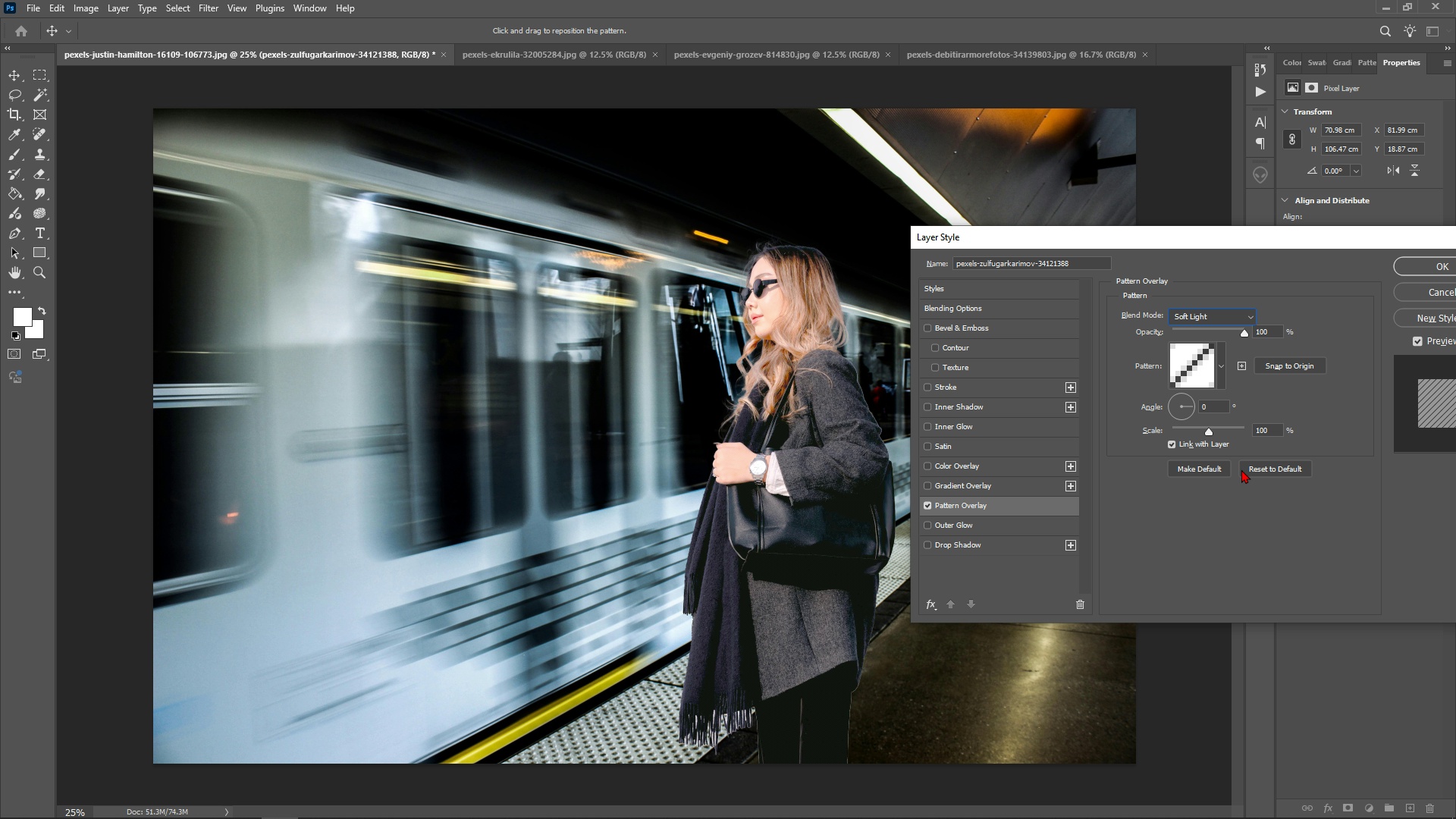 
left_click_drag(start_coordinate=[1231, 240], to_coordinate=[1219, 262])
 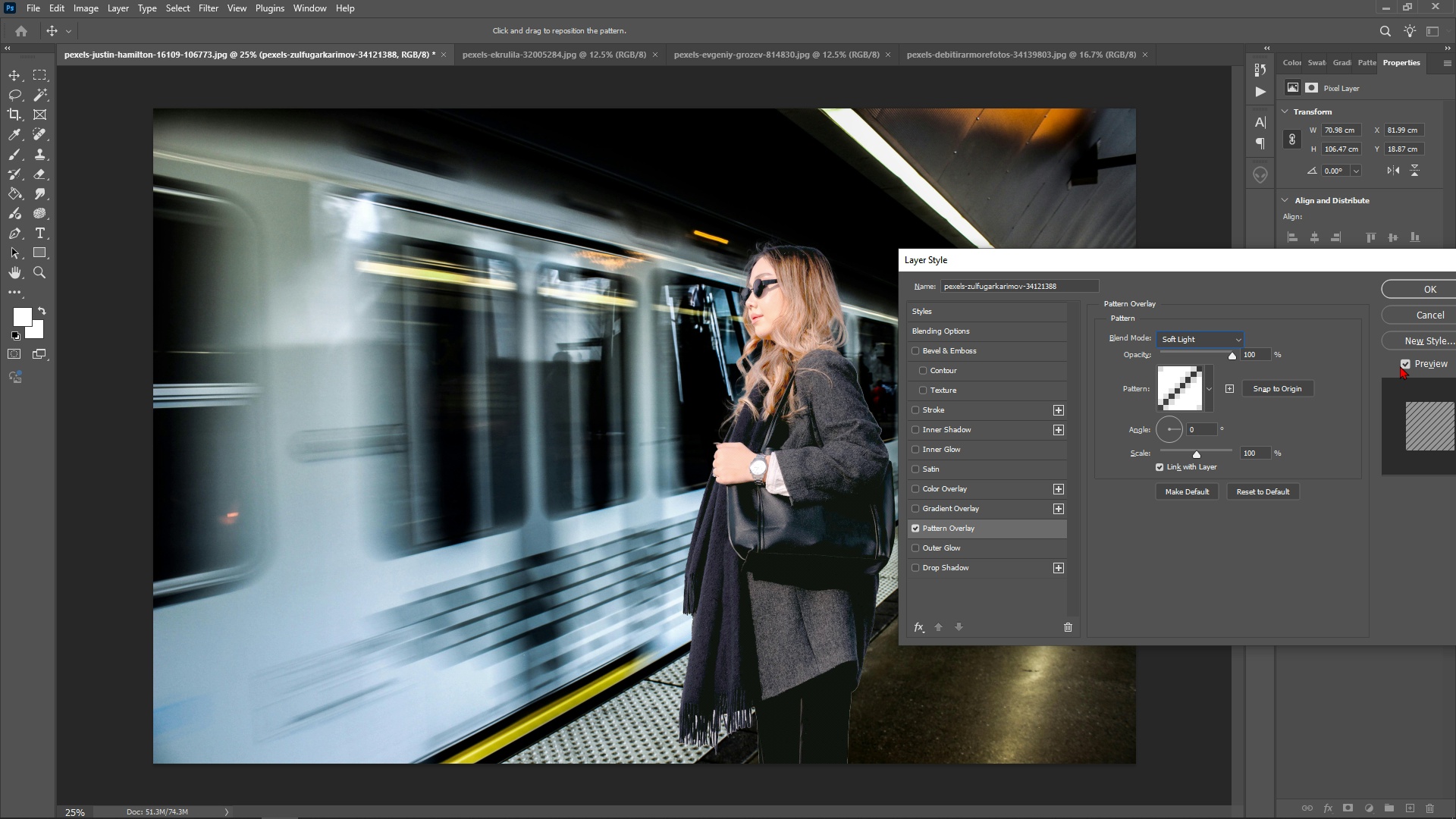 
left_click([1404, 369])
 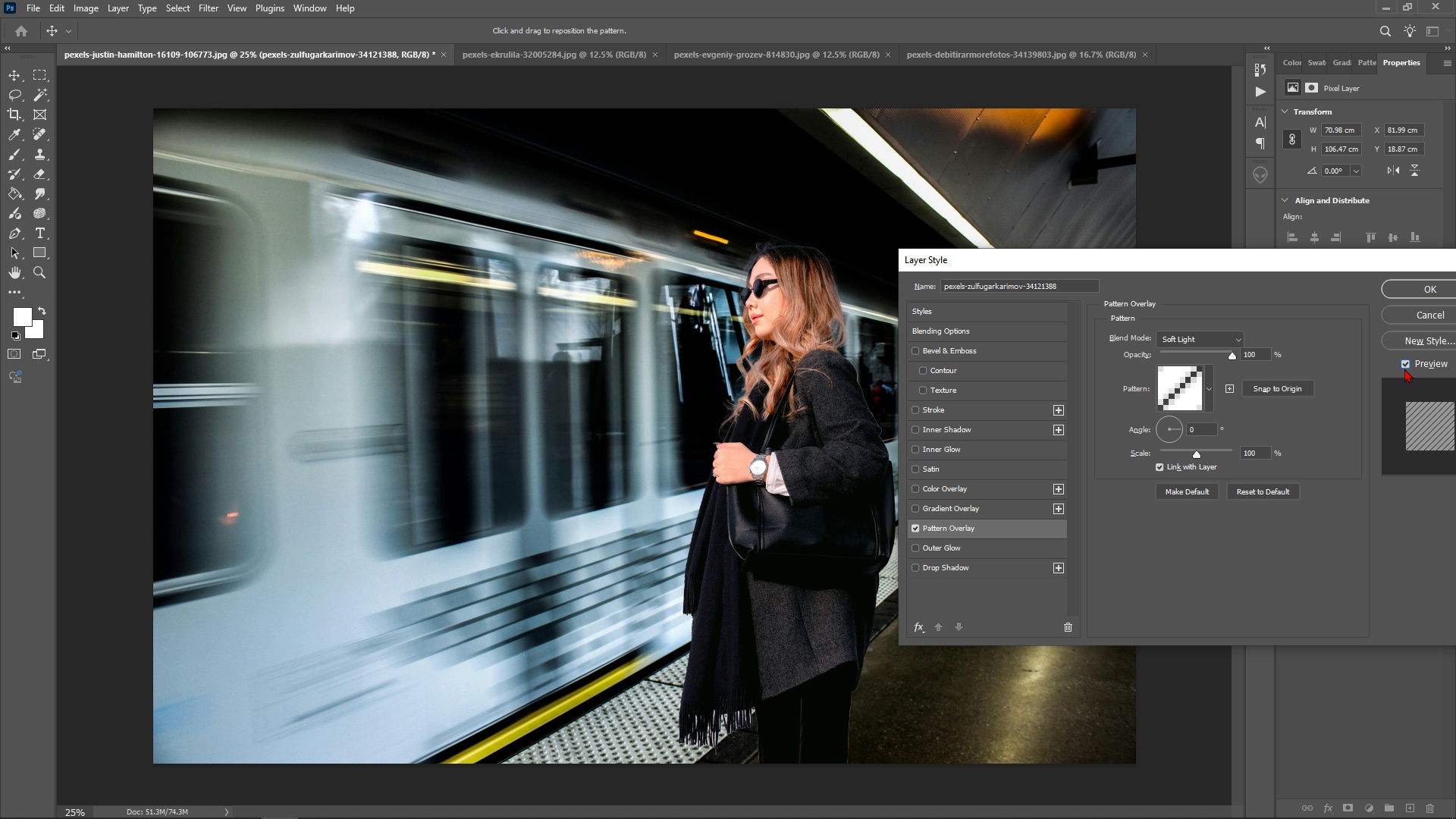 
double_click([1404, 369])
 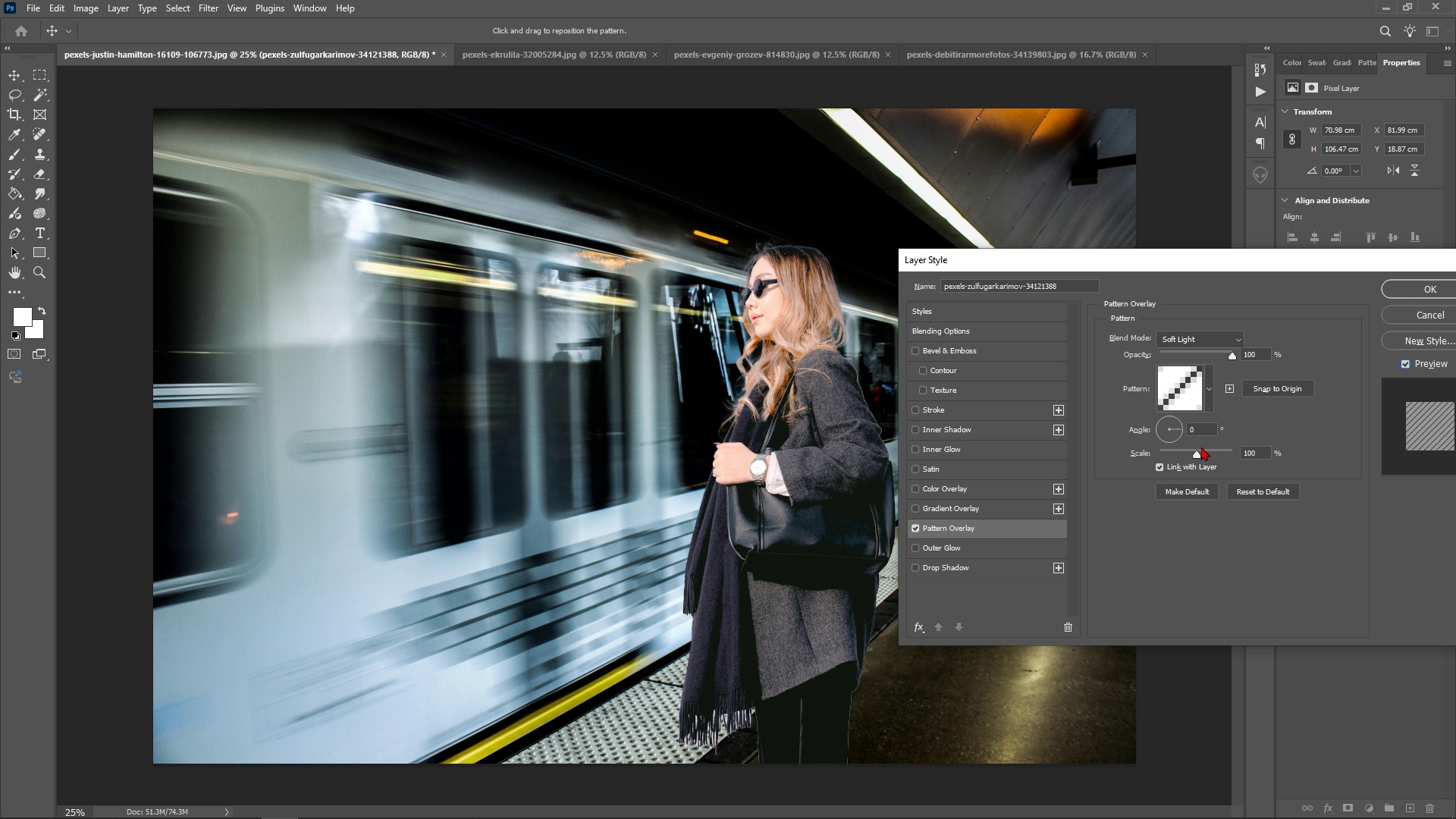 
left_click_drag(start_coordinate=[1200, 456], to_coordinate=[1206, 463])
 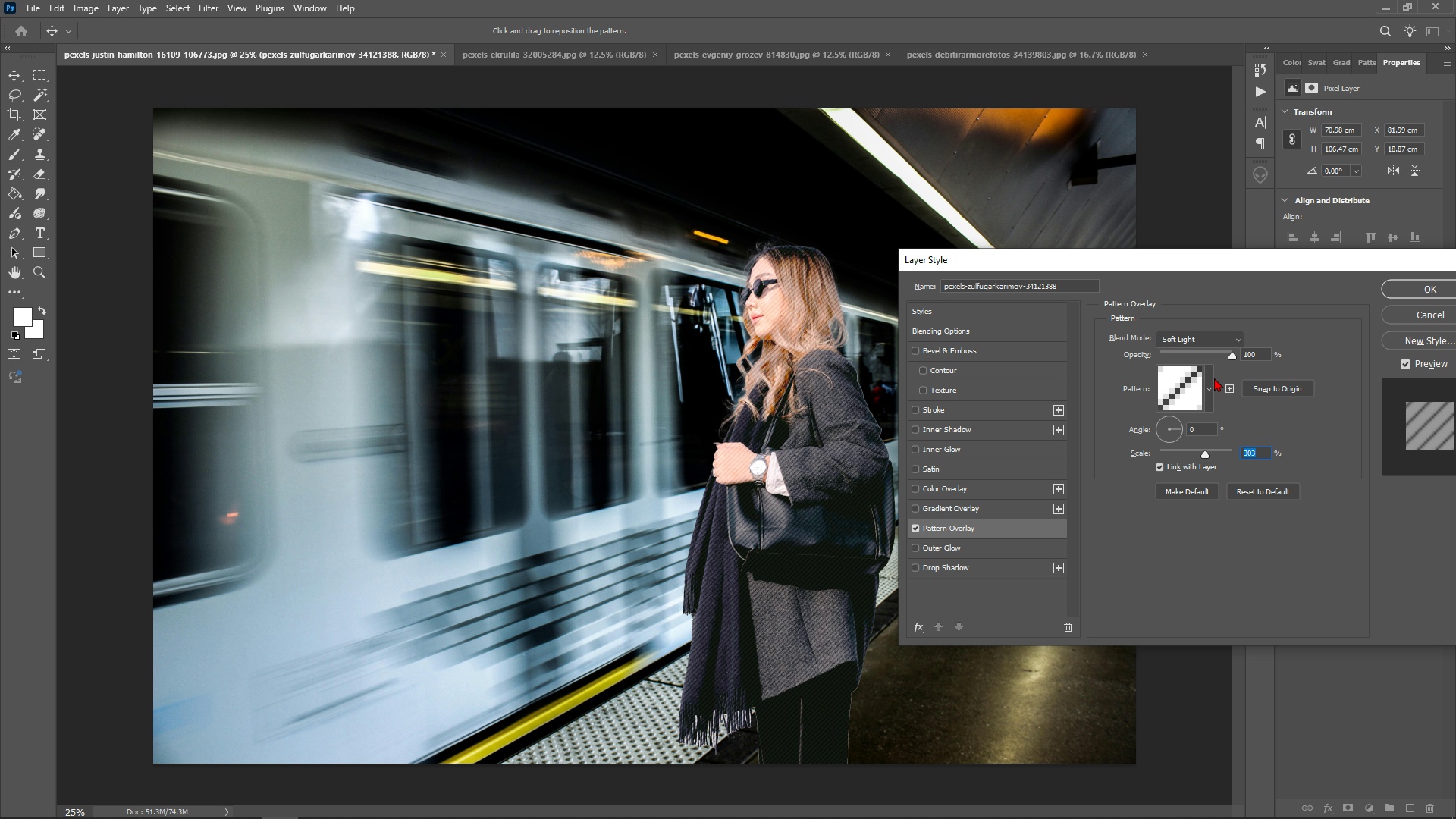 
left_click([1214, 378])
 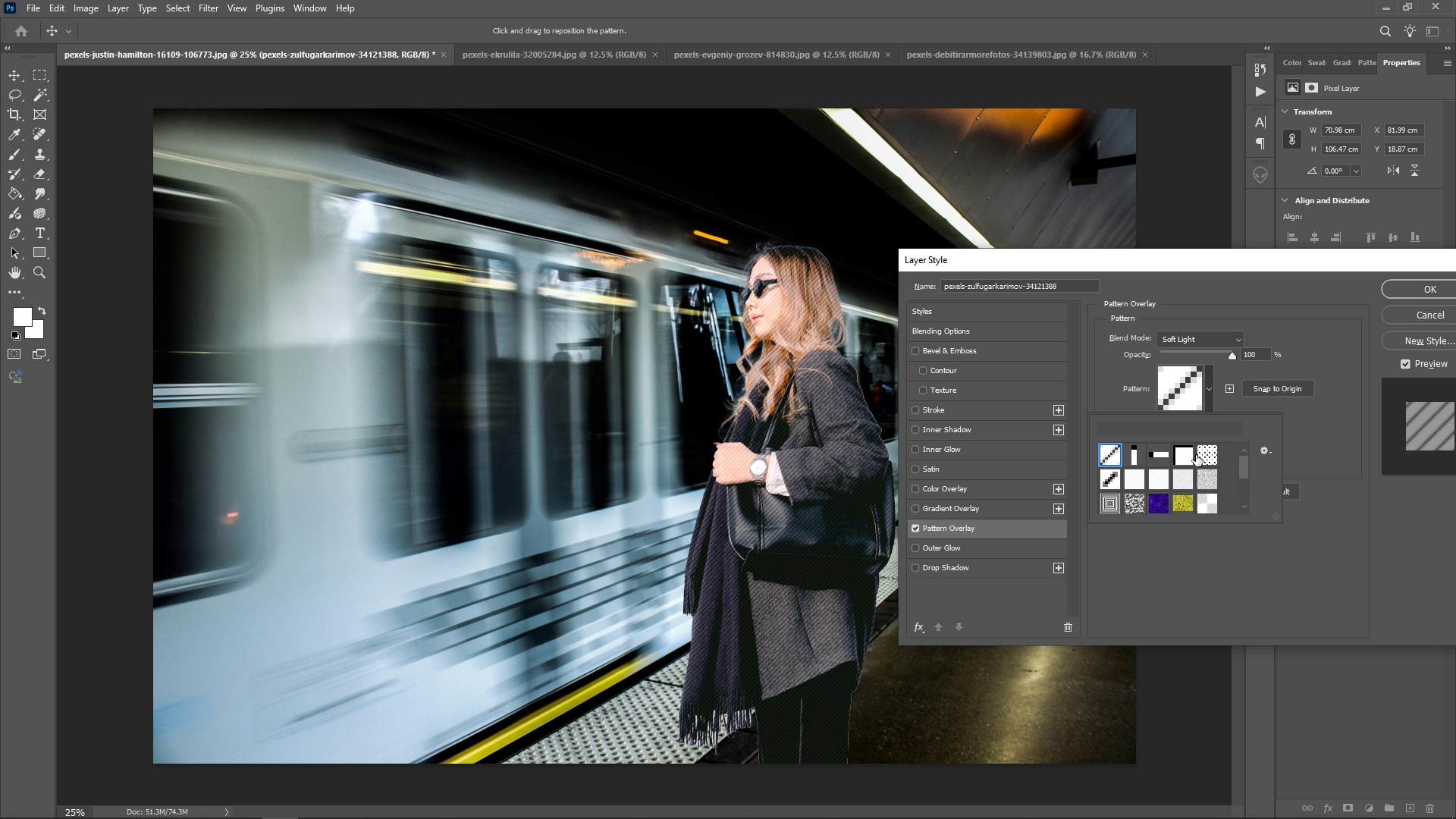 
left_click([1203, 454])
 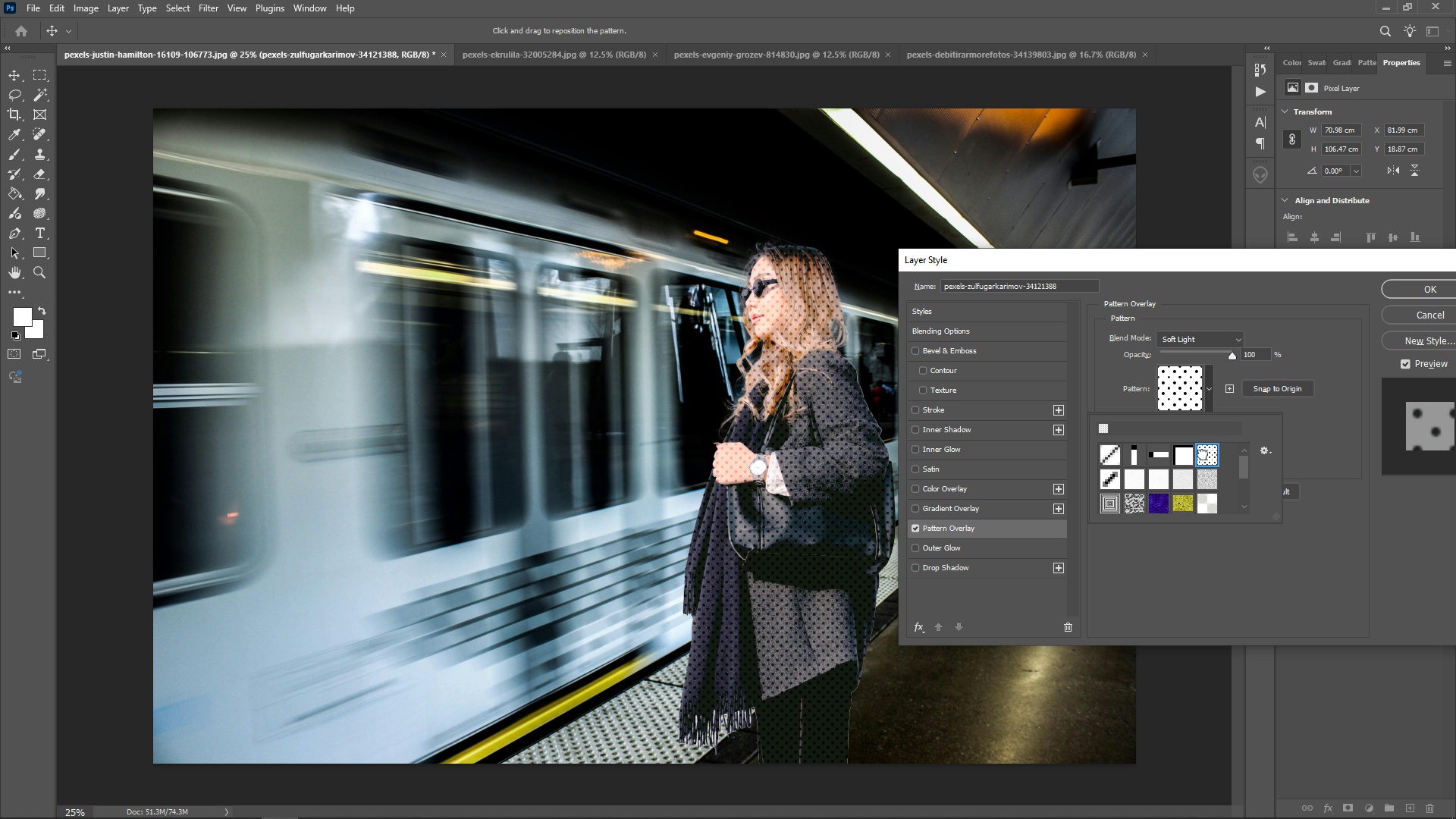 
wait(9.6)
 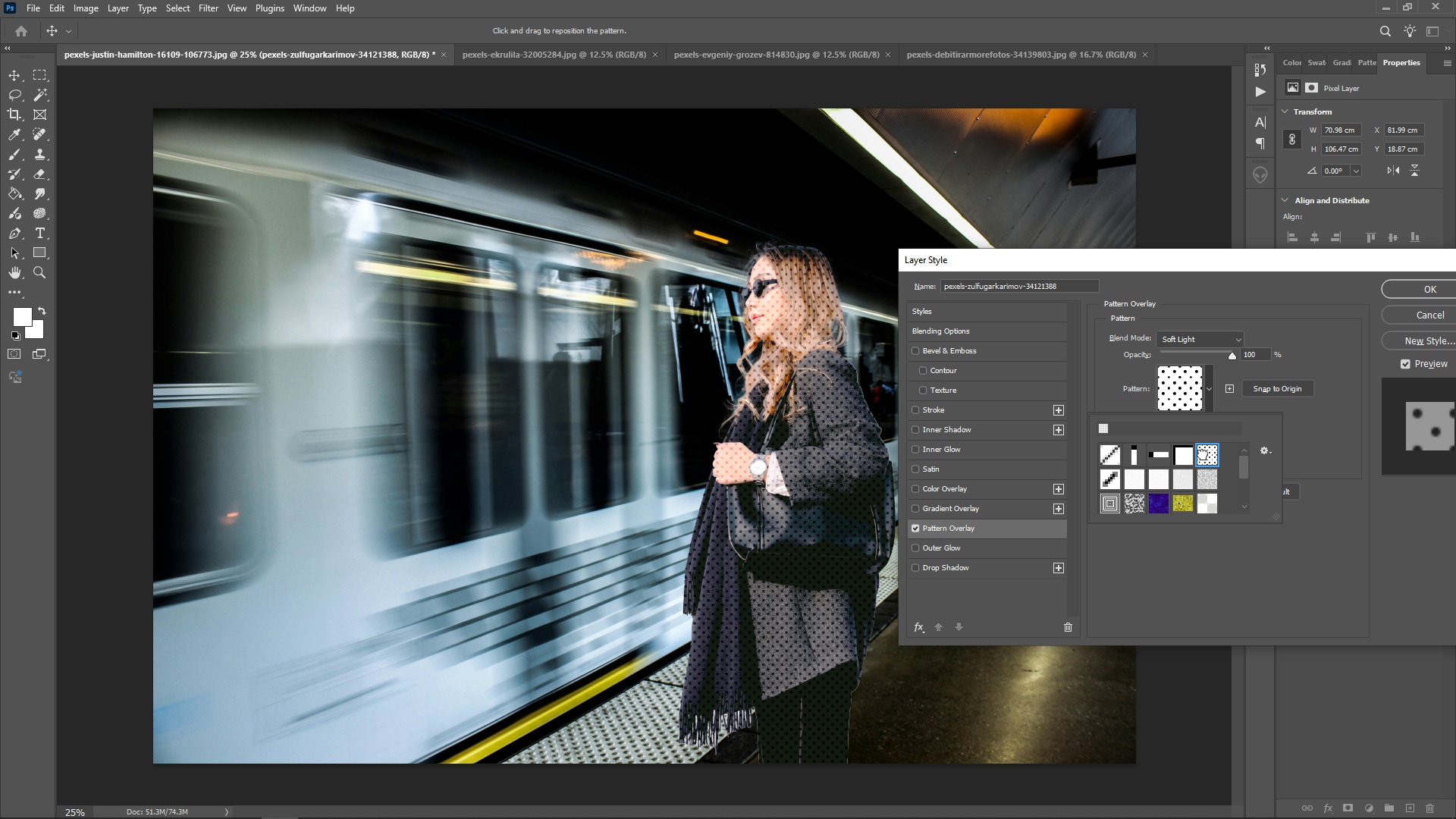 
left_click([1316, 443])
 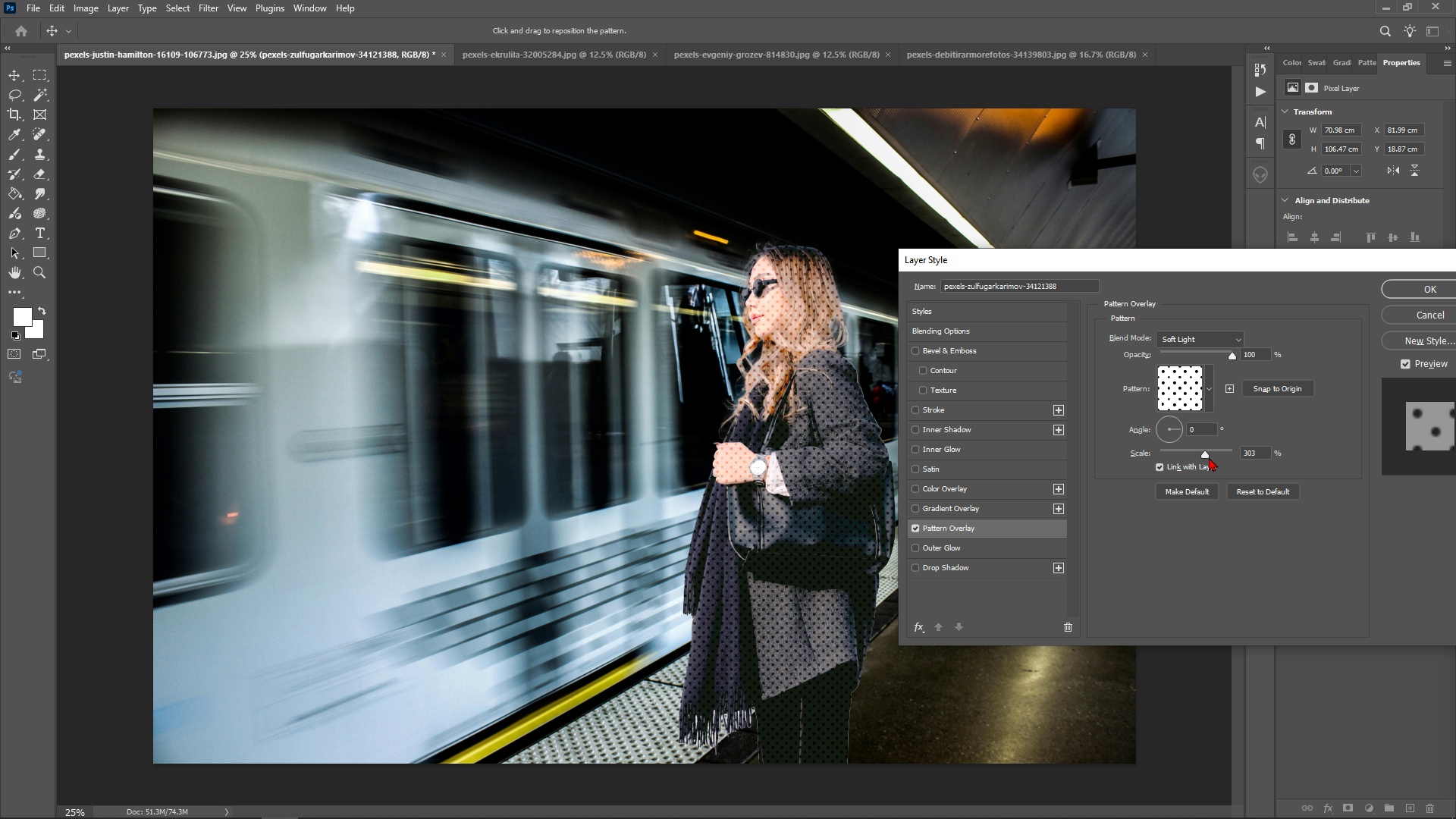 
left_click_drag(start_coordinate=[1210, 455], to_coordinate=[1200, 478])
 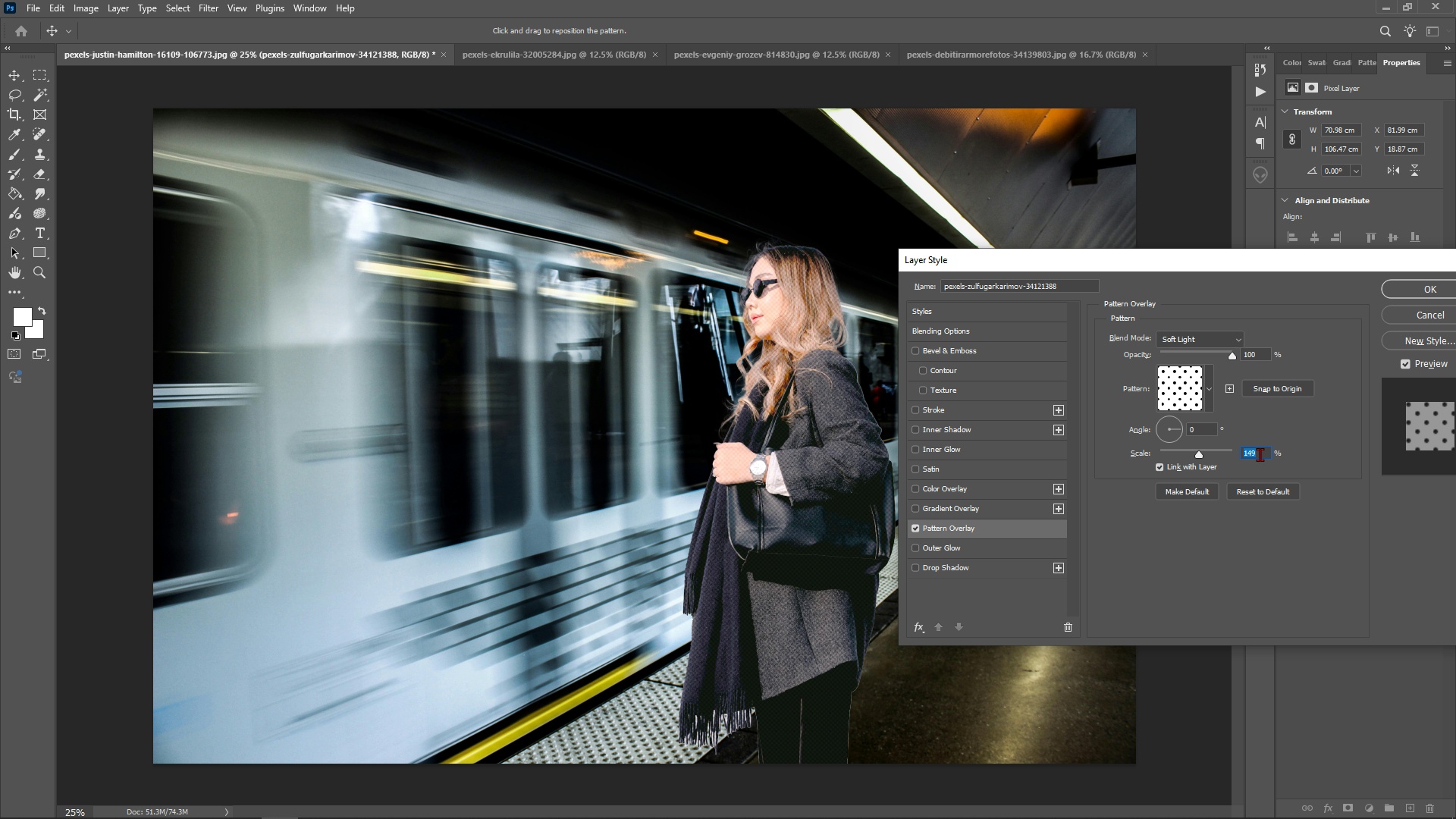 
scroll: coordinate [1241, 457], scroll_direction: up, amount: 18.0
 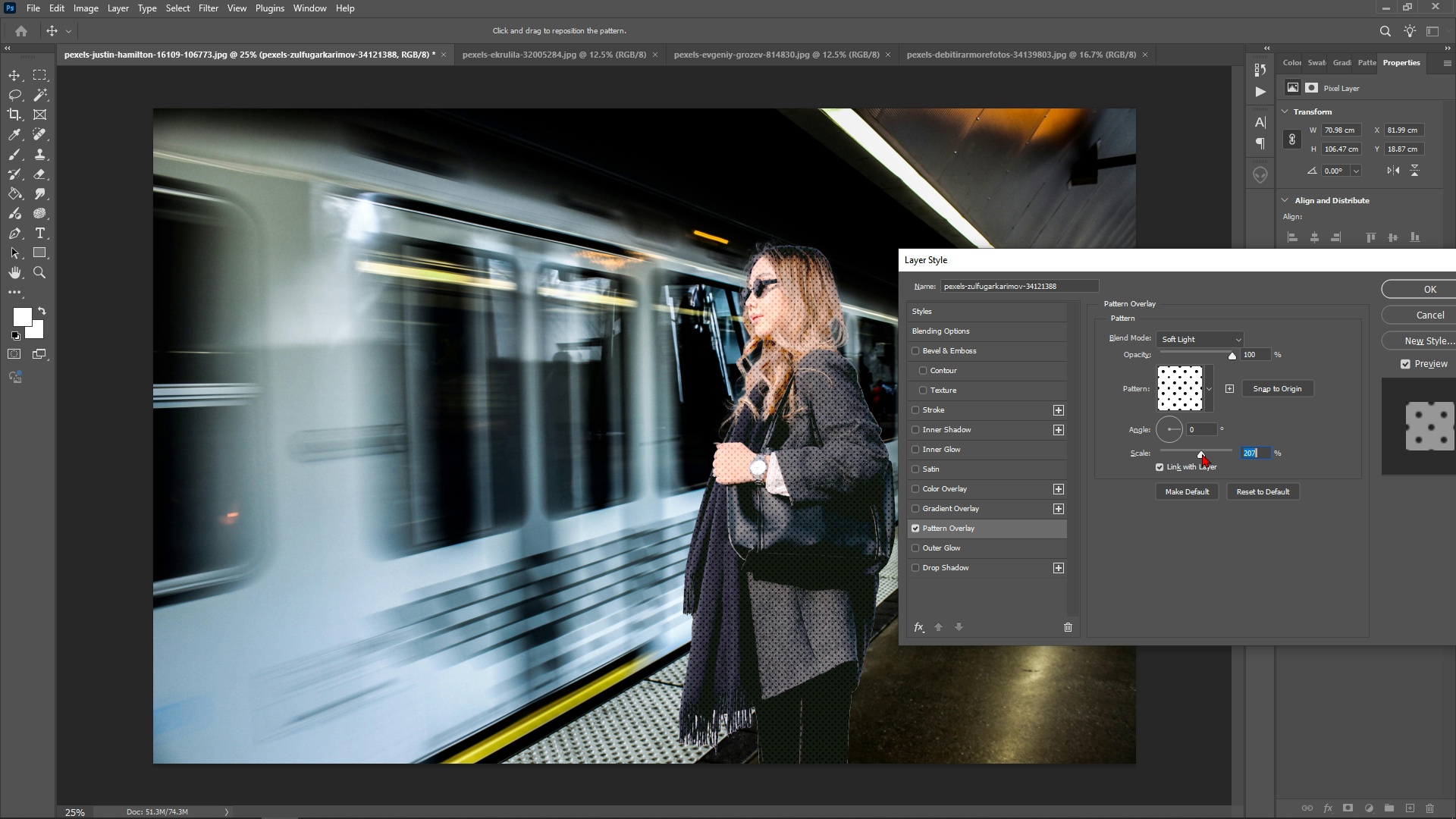 
wait(5.78)
 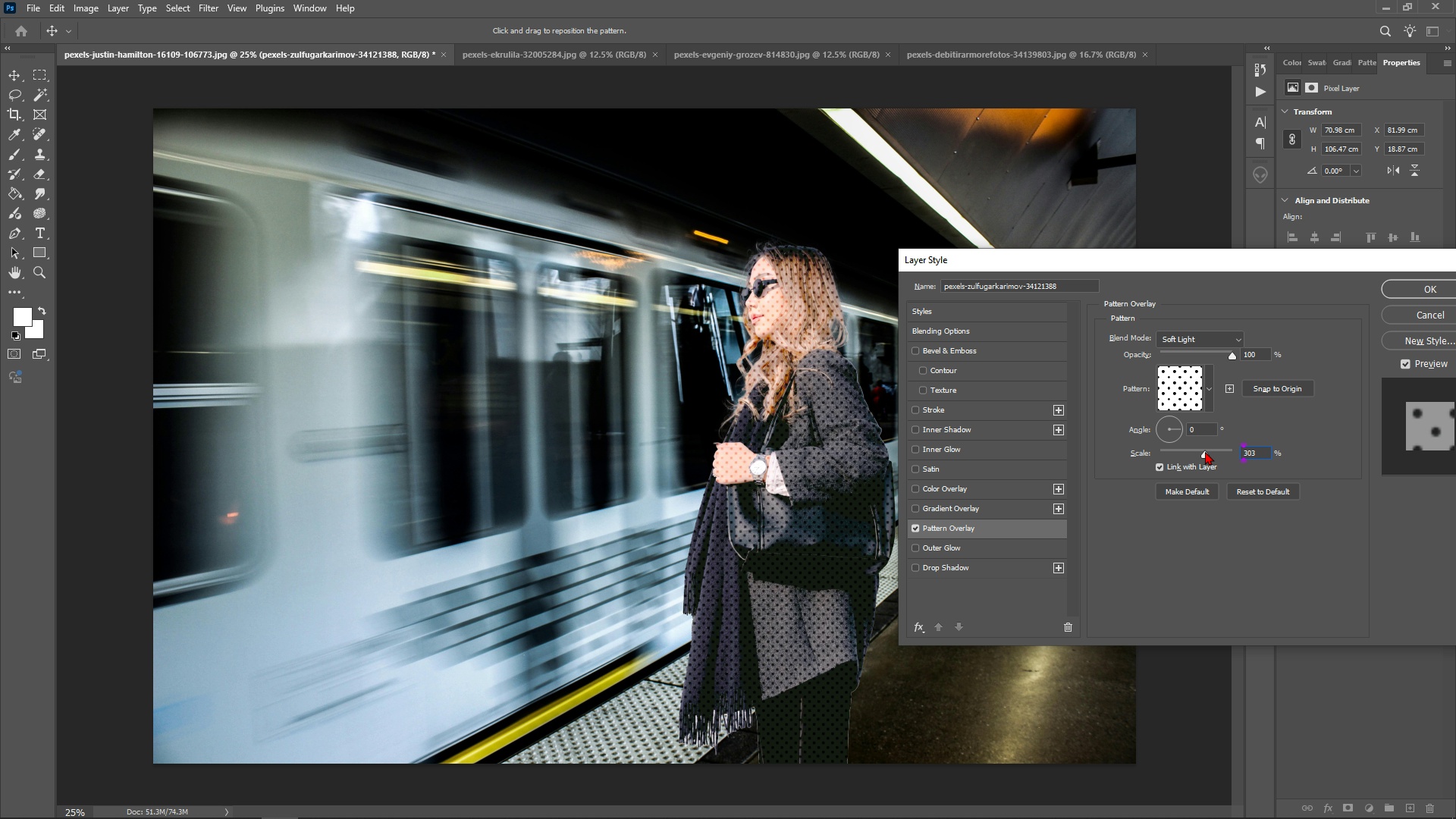 
left_click_drag(start_coordinate=[1267, 261], to_coordinate=[1252, 224])
 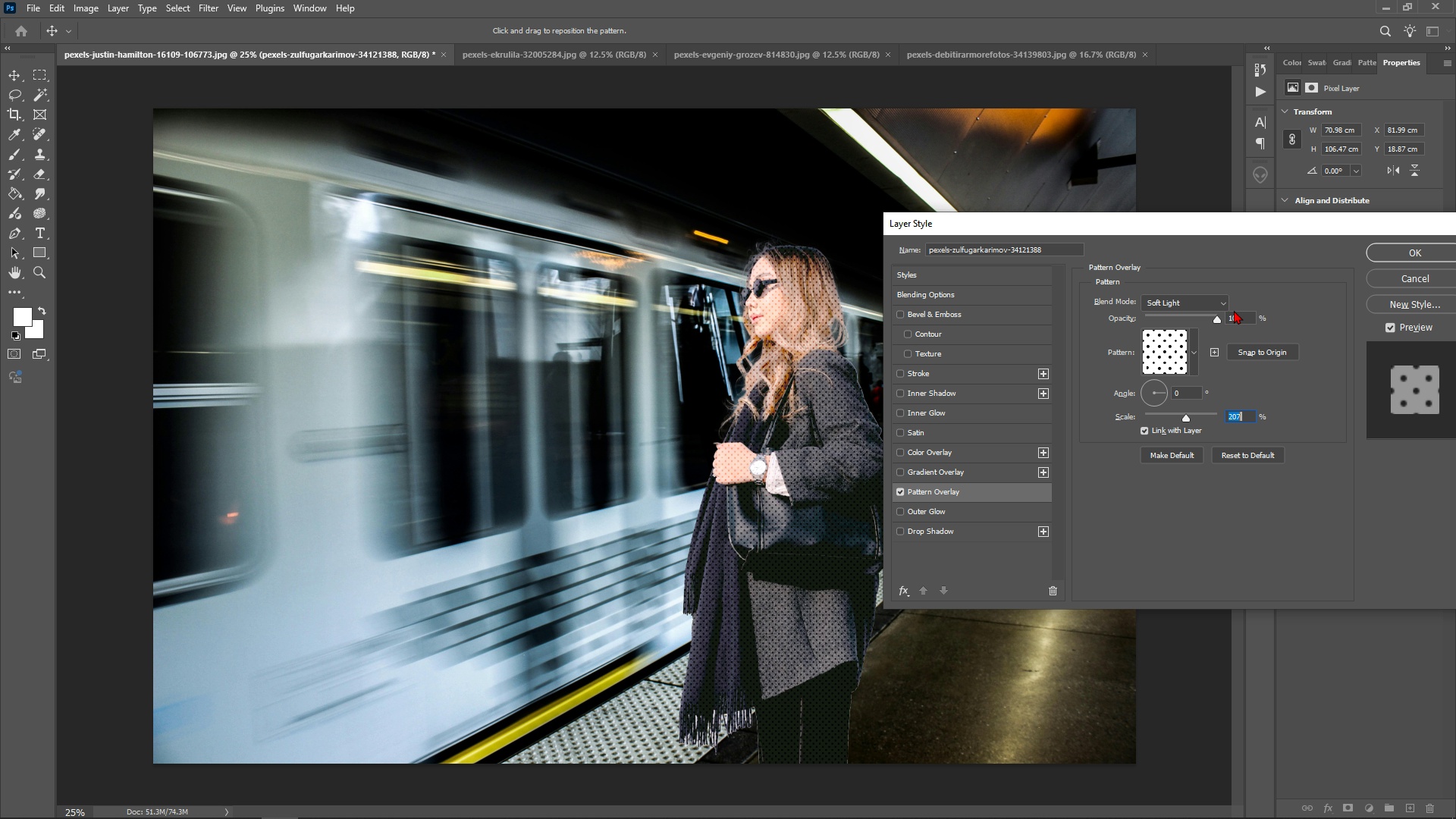 
left_click([1226, 303])
 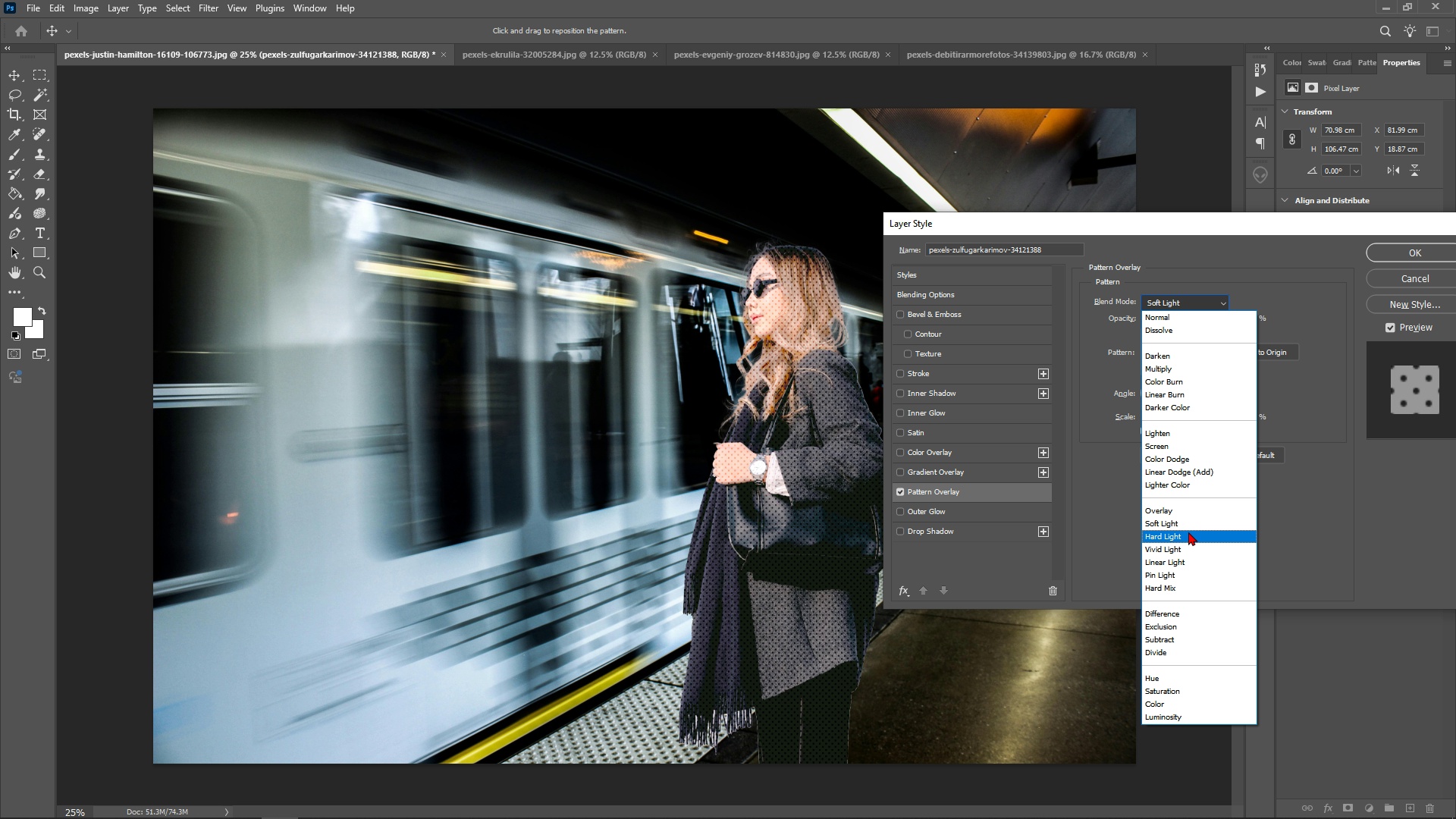 
left_click([1191, 532])
 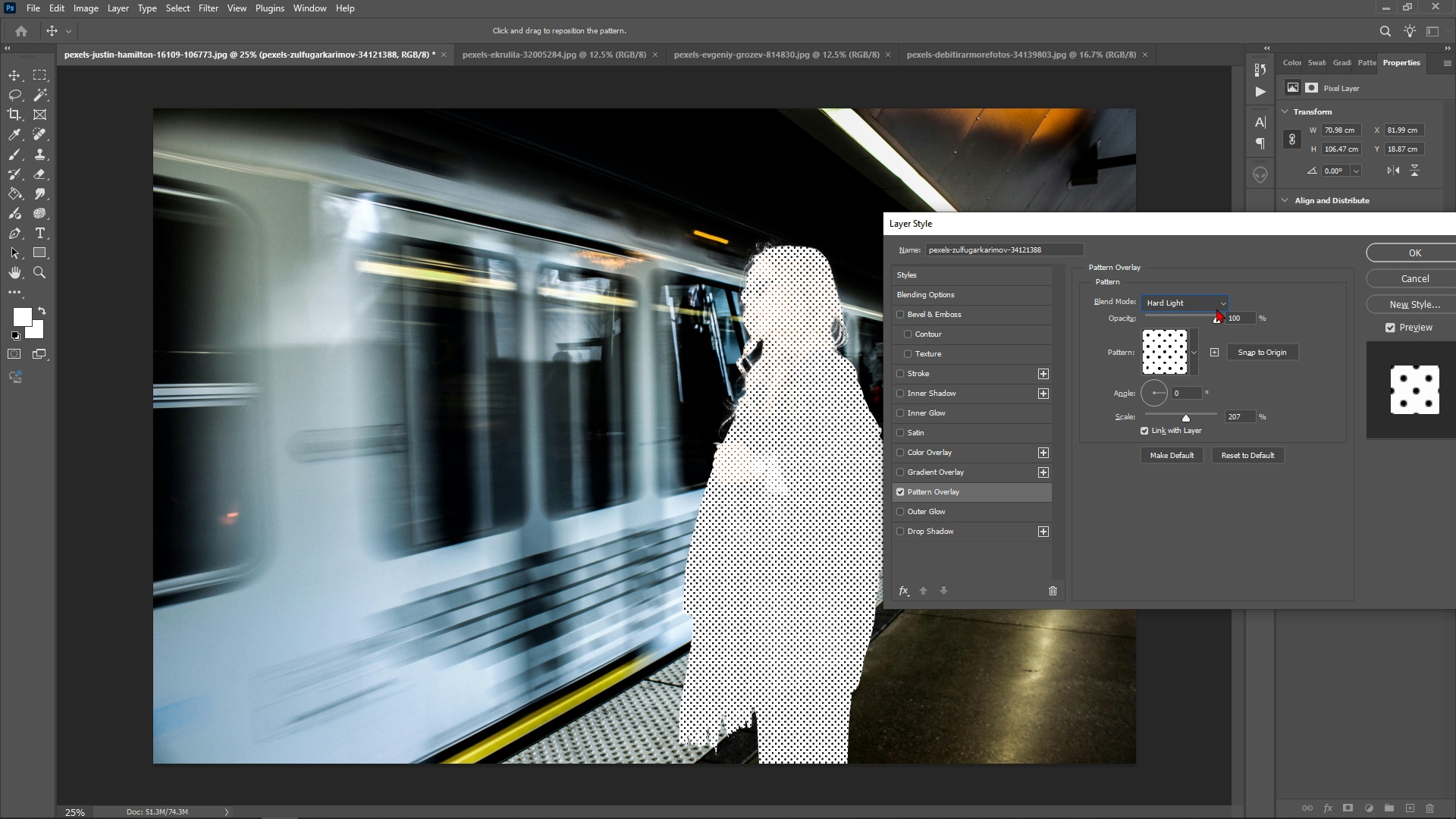 
left_click([1216, 309])
 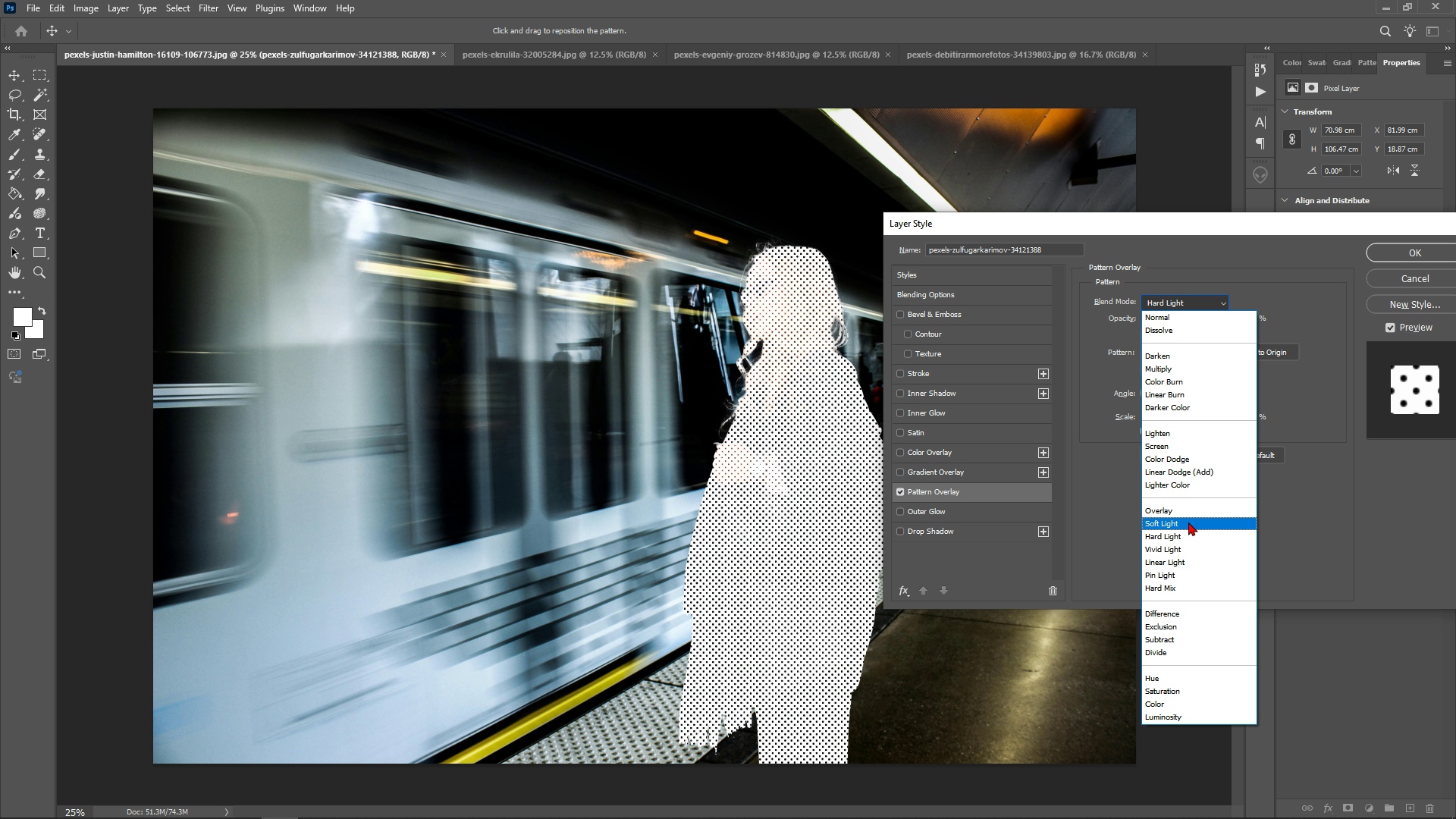 
left_click_drag(start_coordinate=[1188, 516], to_coordinate=[1200, 517])
 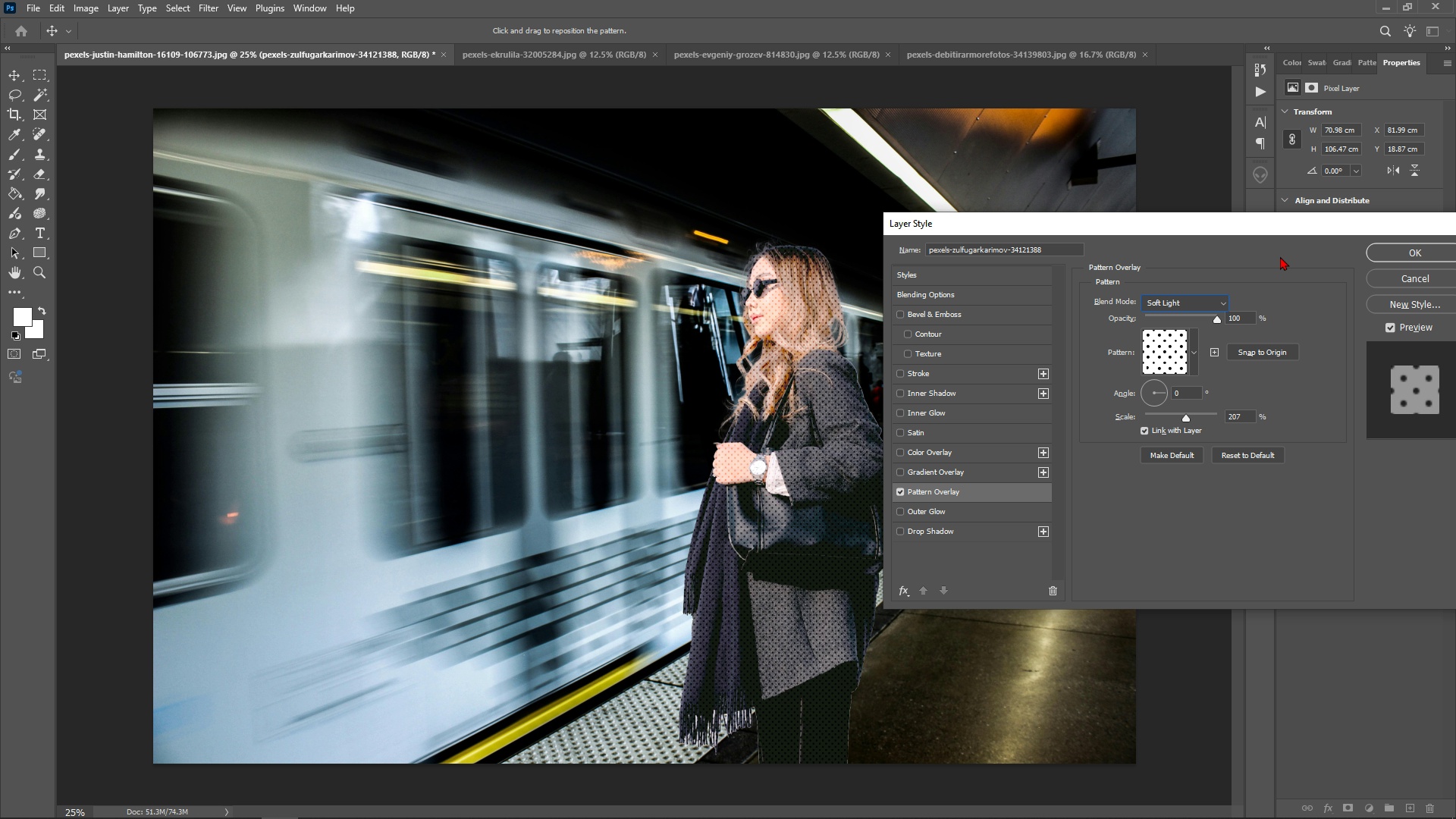 
left_click_drag(start_coordinate=[1291, 228], to_coordinate=[1081, 300])
 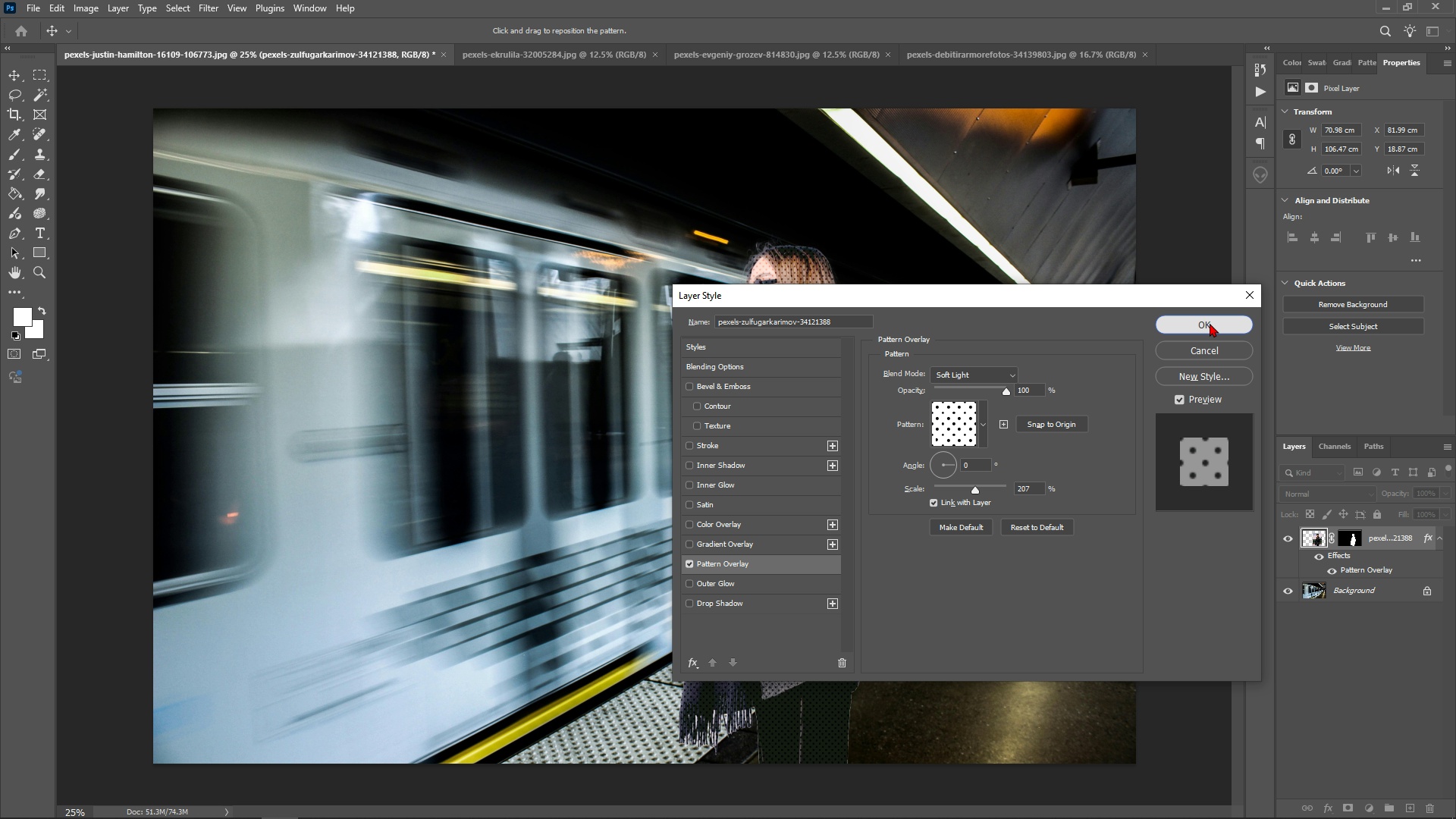 
left_click([1210, 323])
 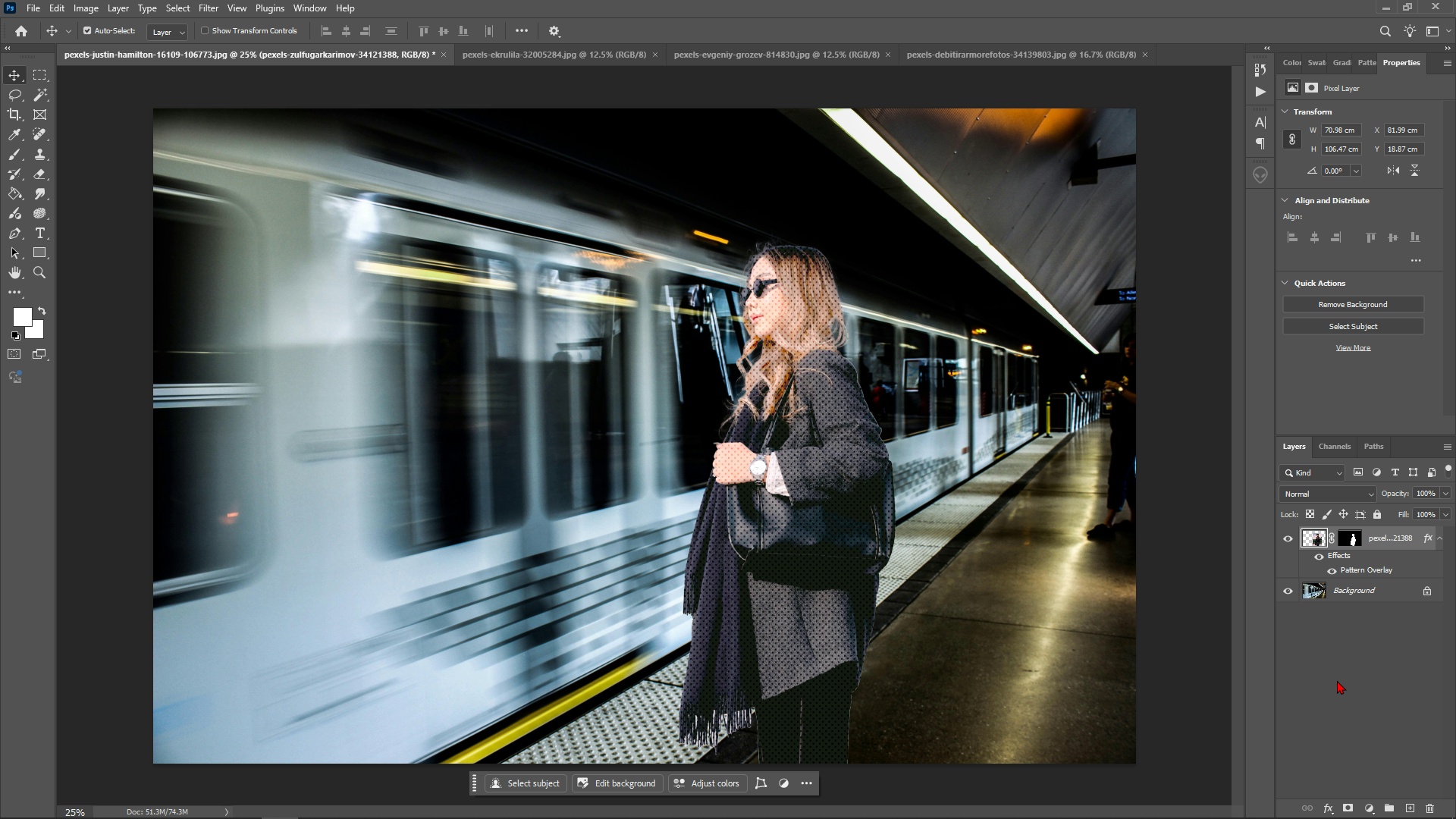 
left_click([1337, 683])
 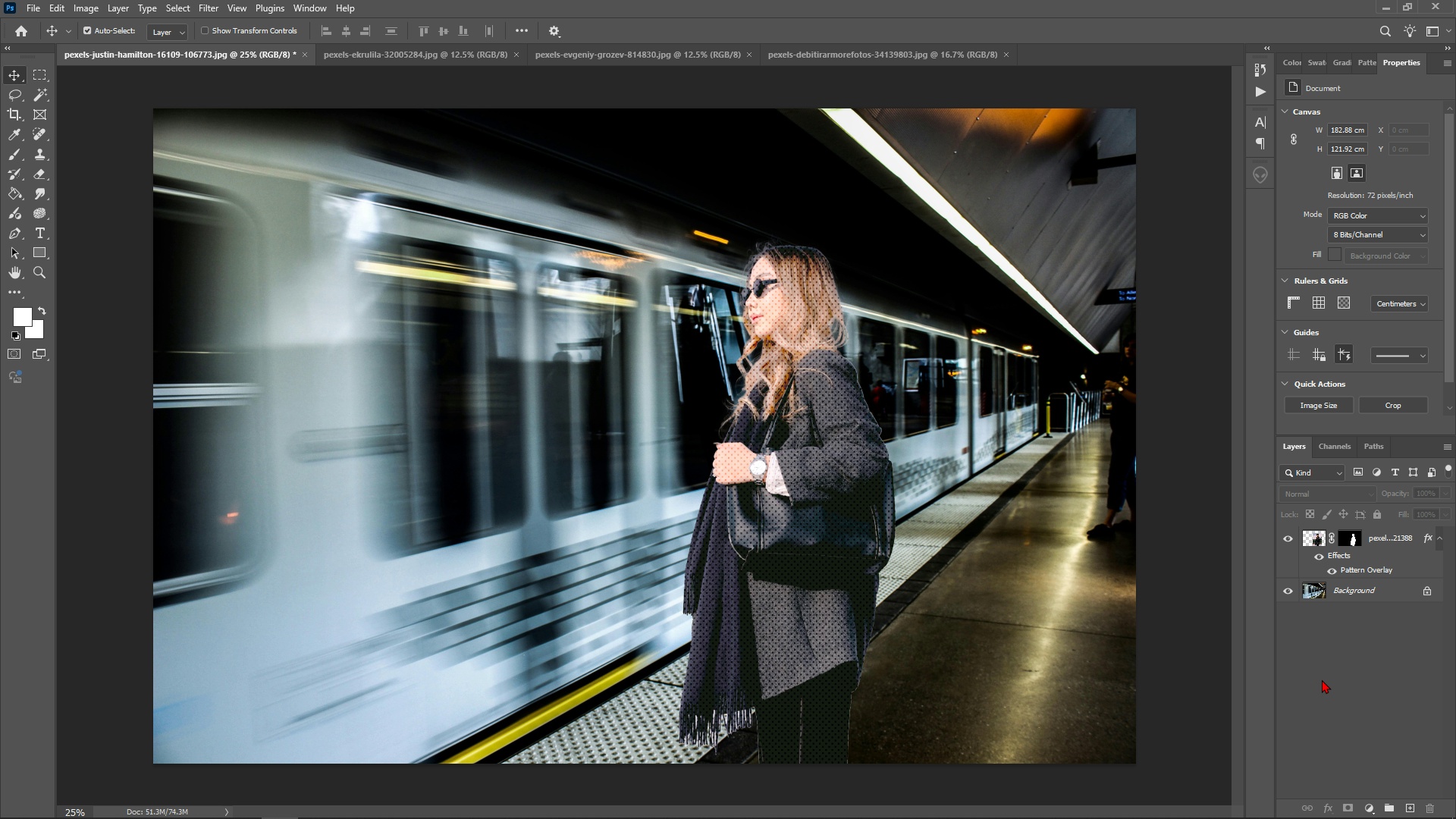 
wait(10.64)
 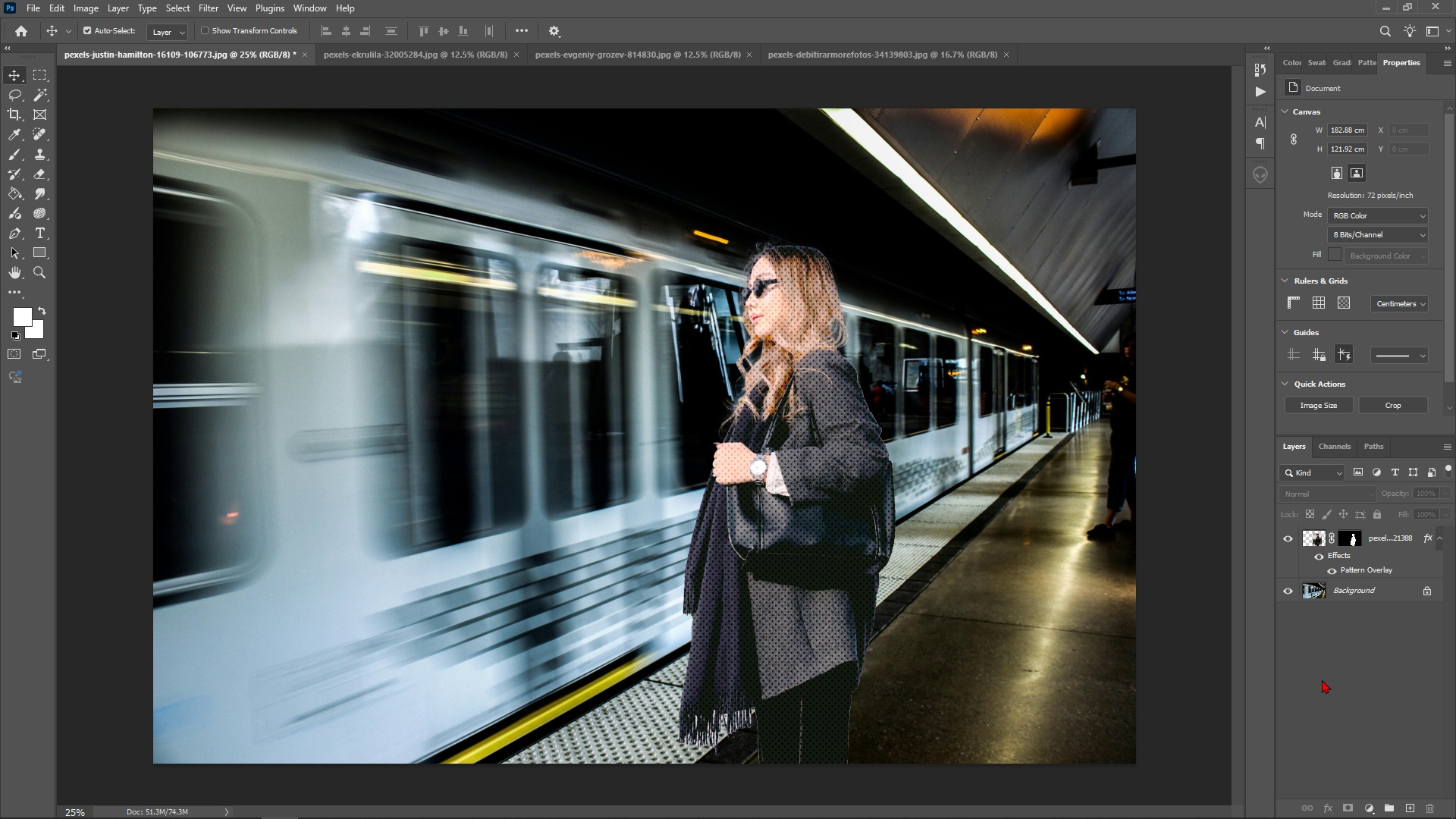 
left_click([1312, 540])
 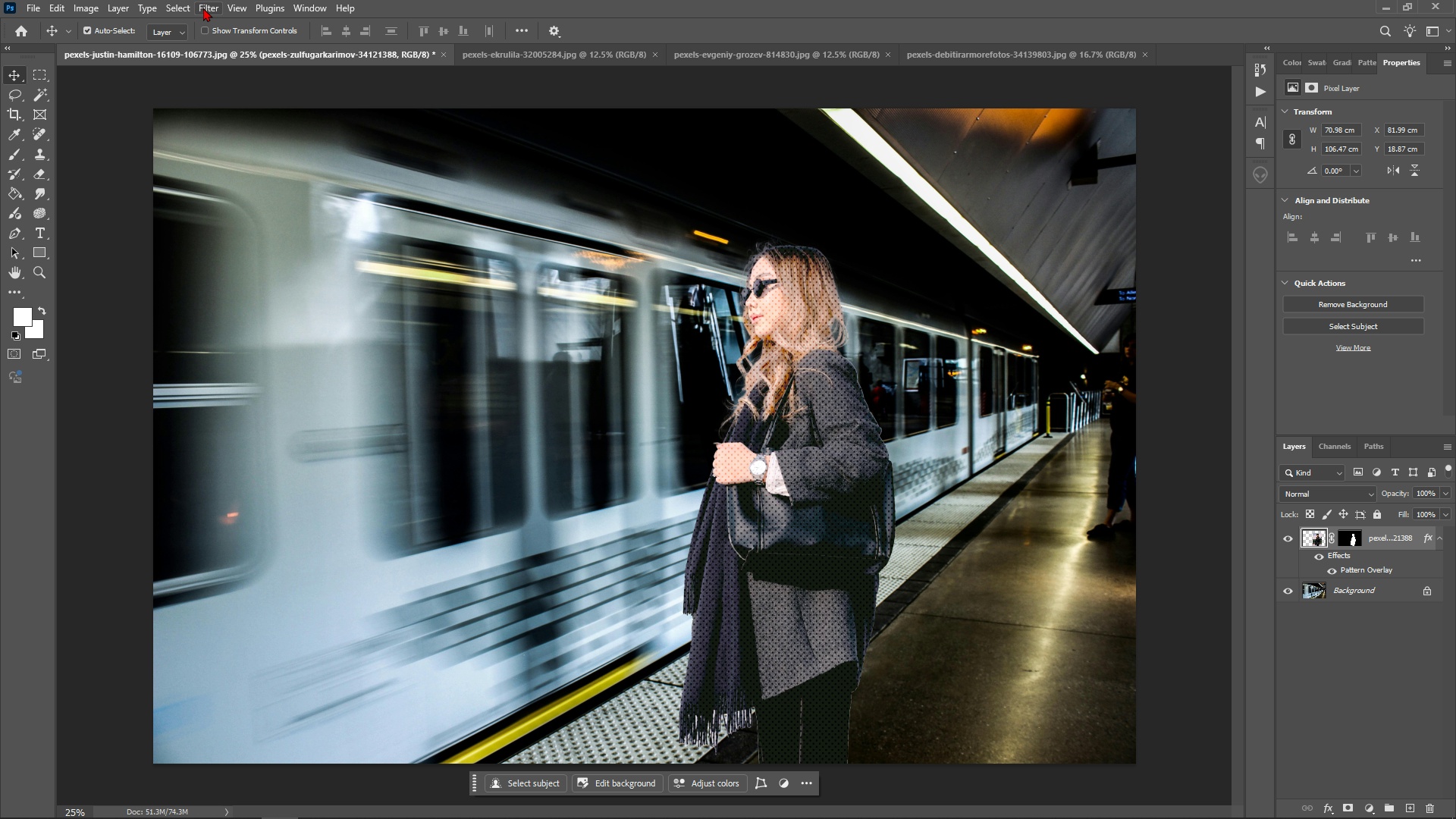 
left_click([215, 8])
 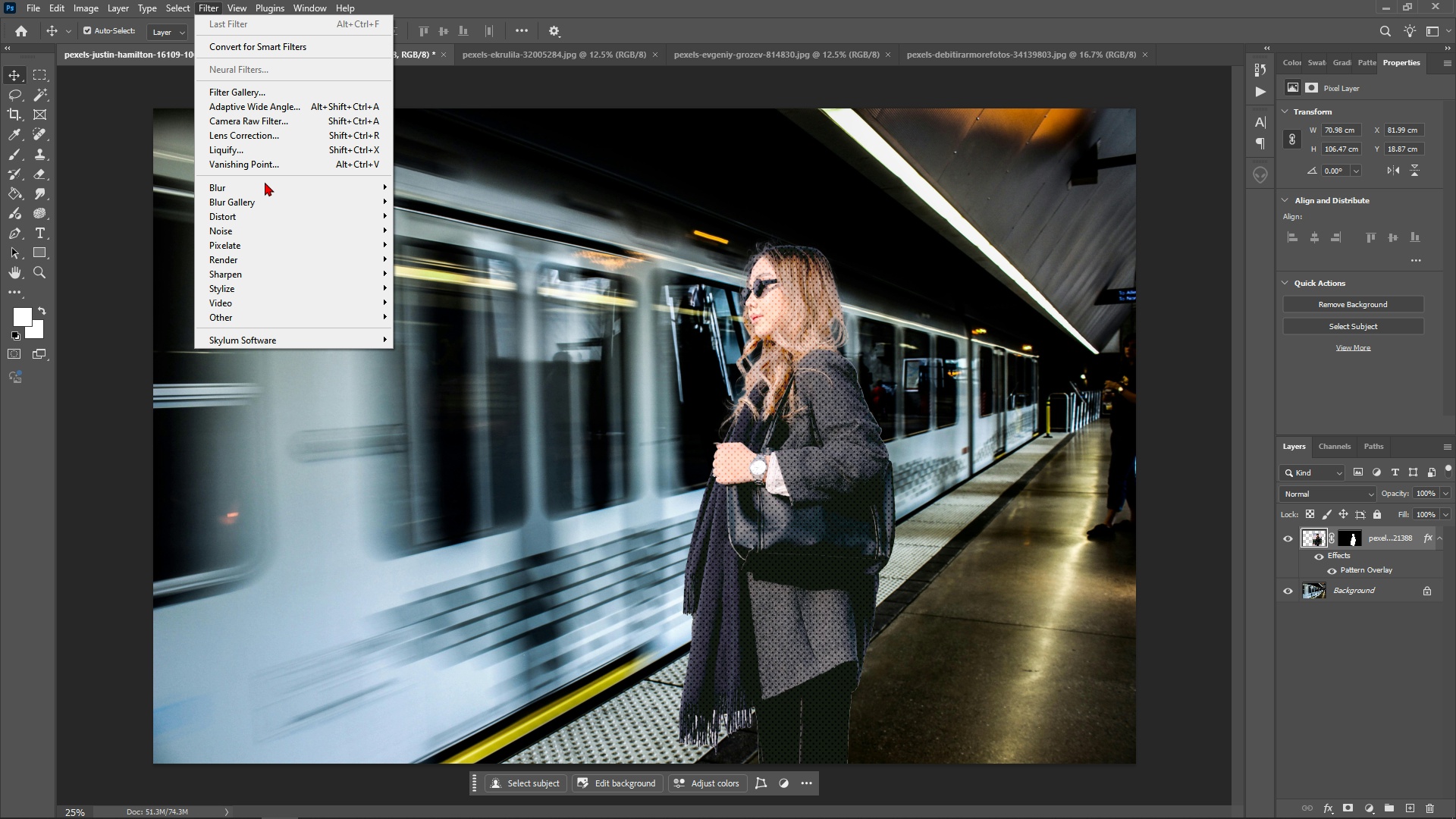 
left_click_drag(start_coordinate=[271, 178], to_coordinate=[274, 185])
 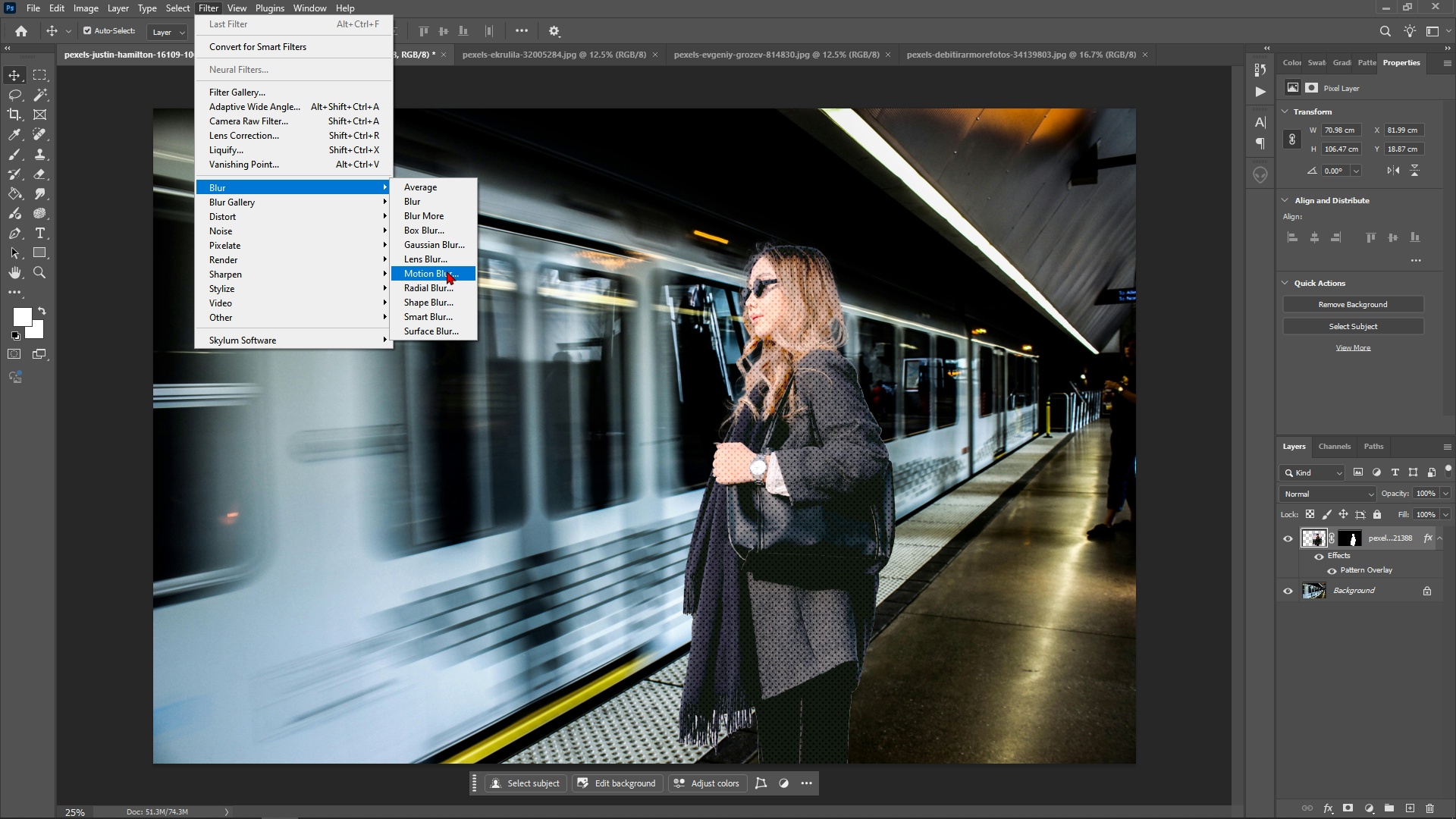 
left_click([447, 271])
 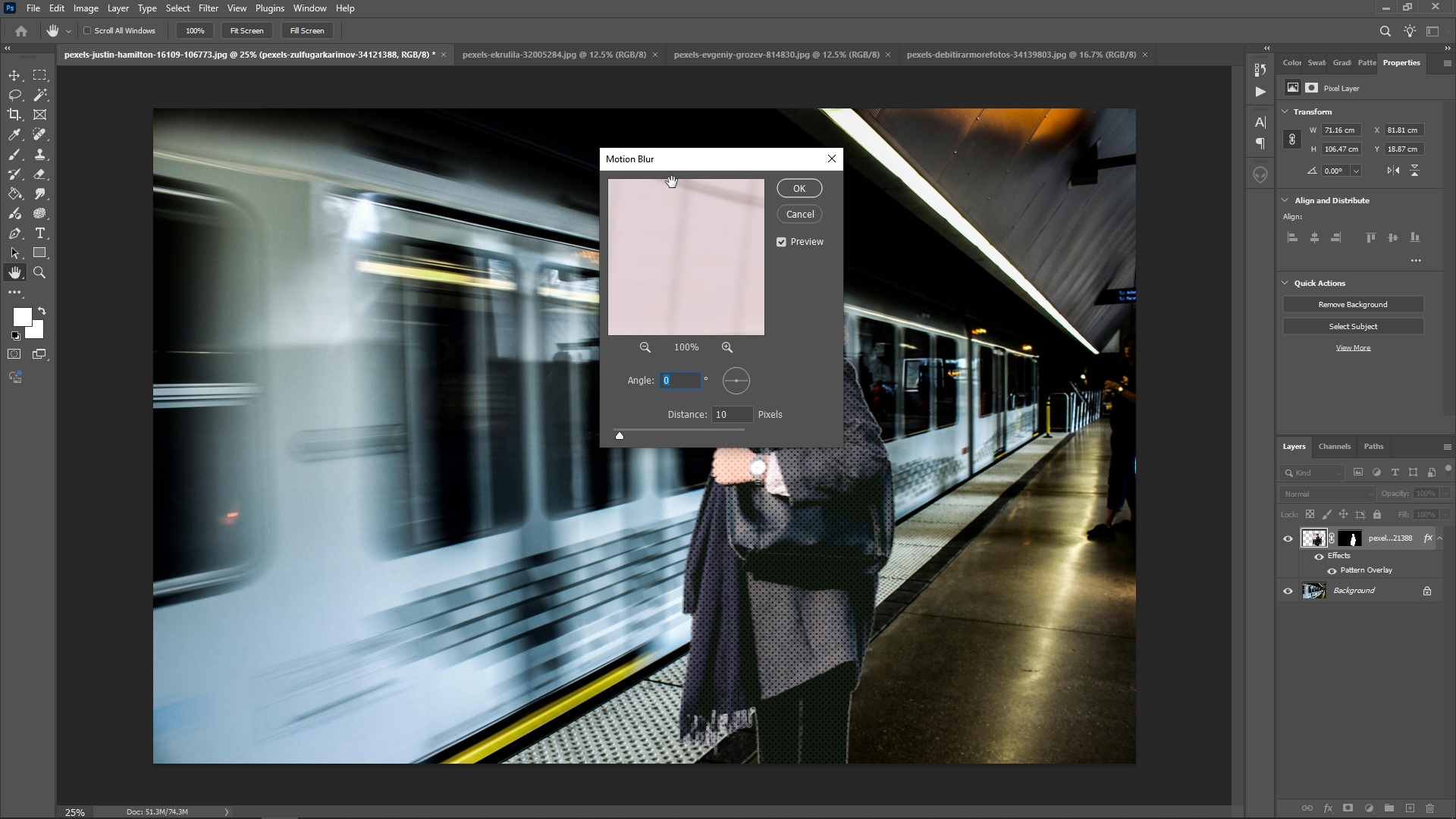 
left_click_drag(start_coordinate=[697, 177], to_coordinate=[985, 180])
 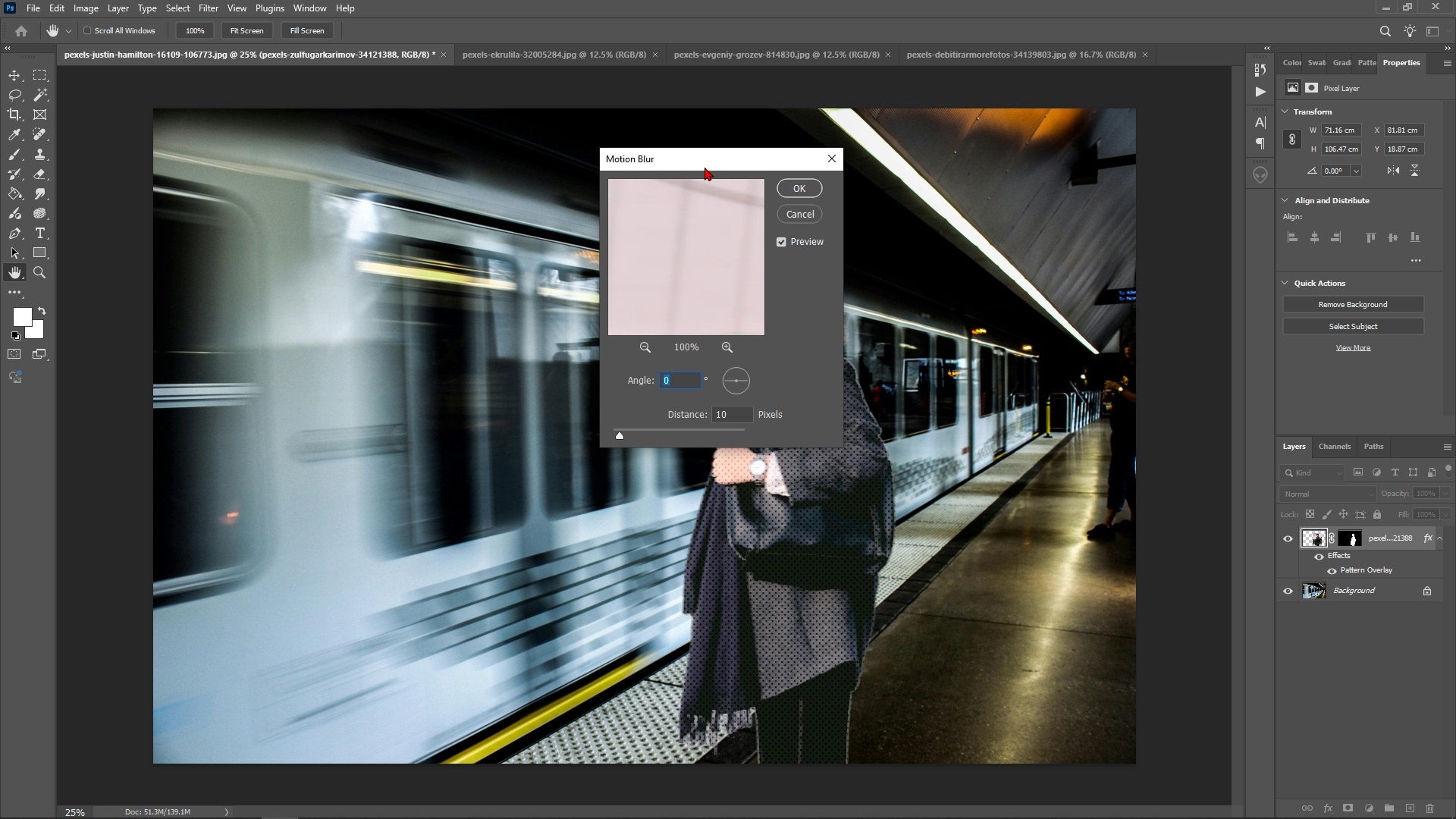 
left_click_drag(start_coordinate=[703, 165], to_coordinate=[1085, 205])
 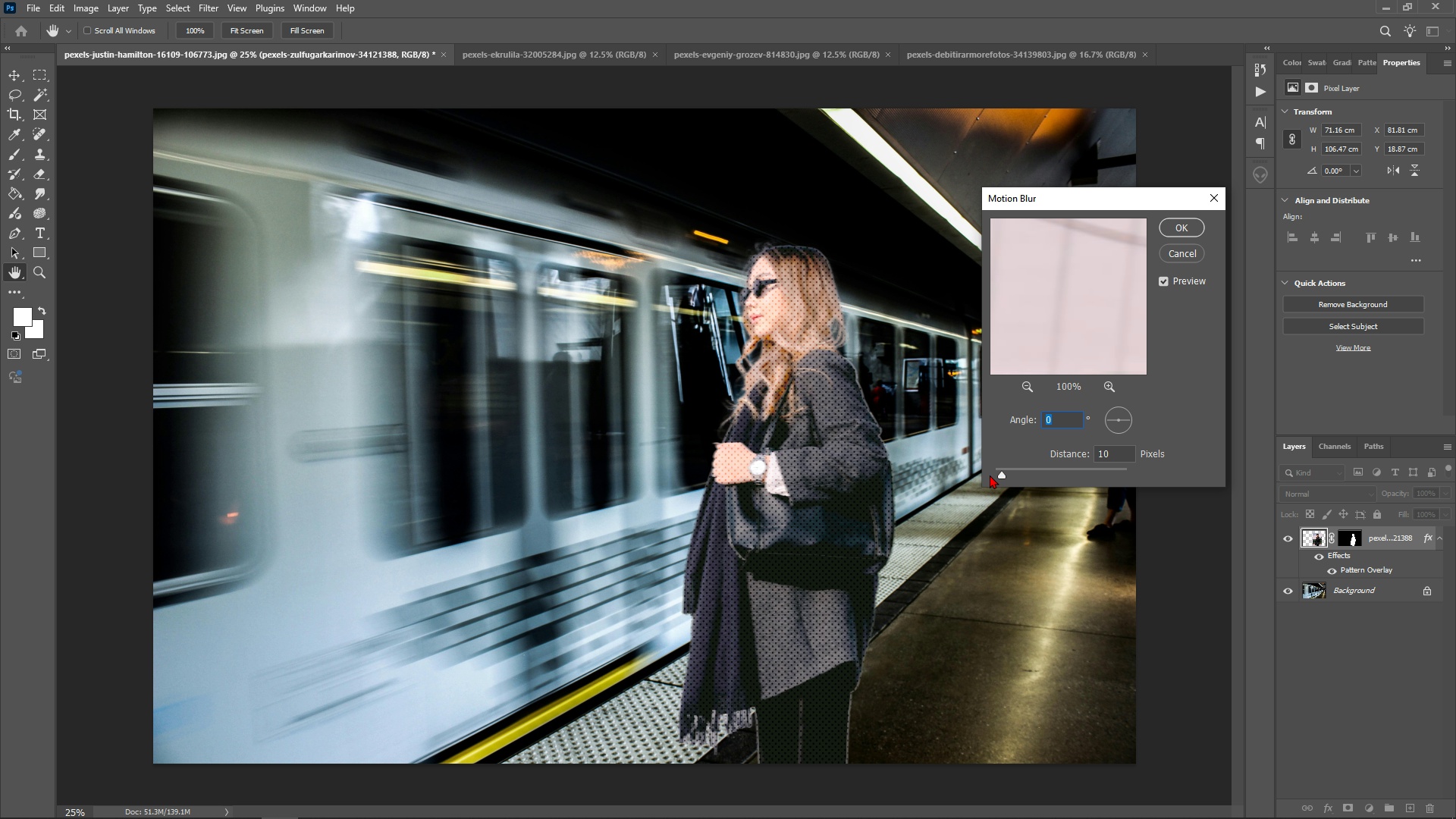 
left_click_drag(start_coordinate=[1009, 472], to_coordinate=[1031, 477])
 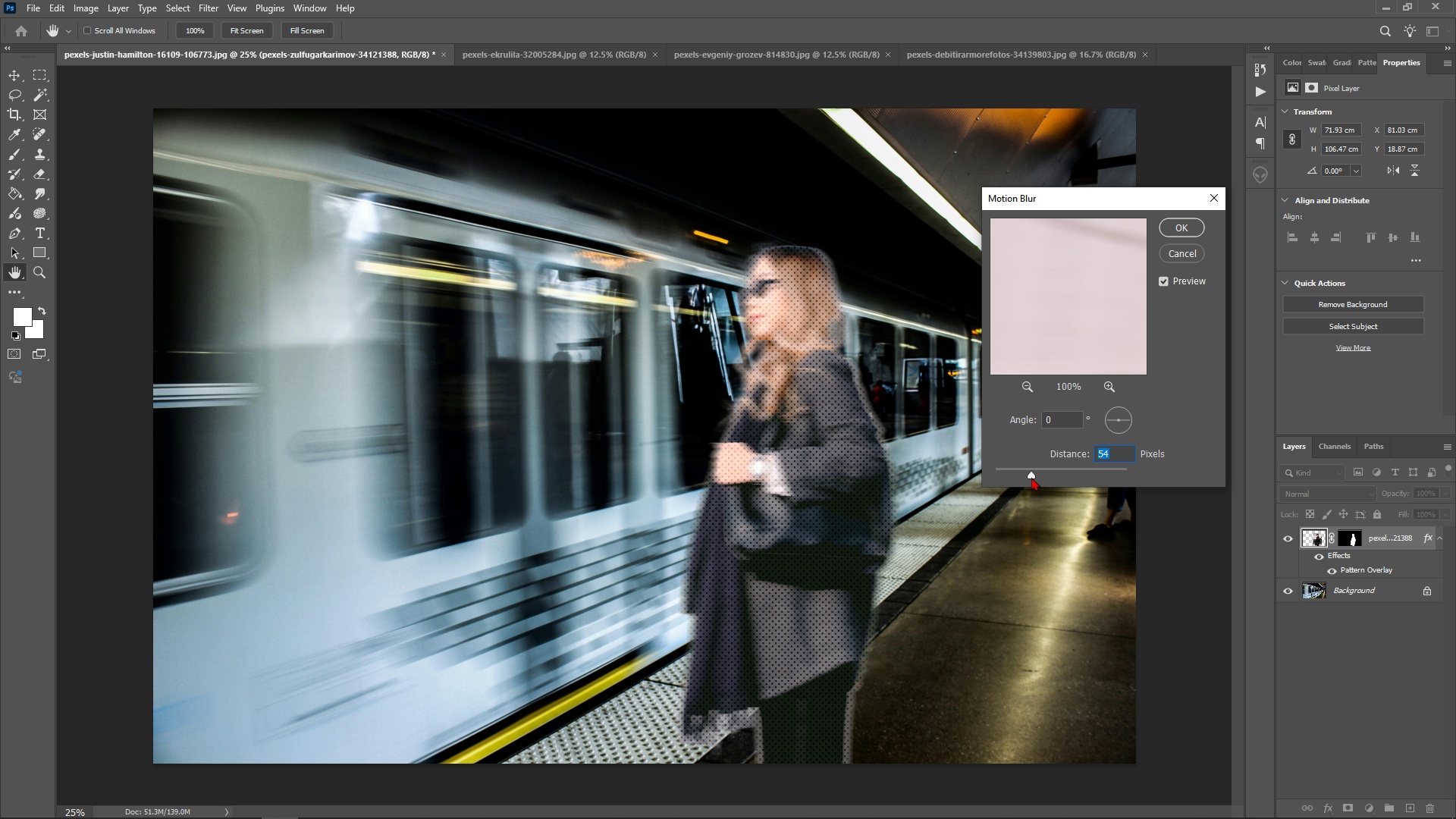 
left_click_drag(start_coordinate=[1031, 477], to_coordinate=[1004, 483])
 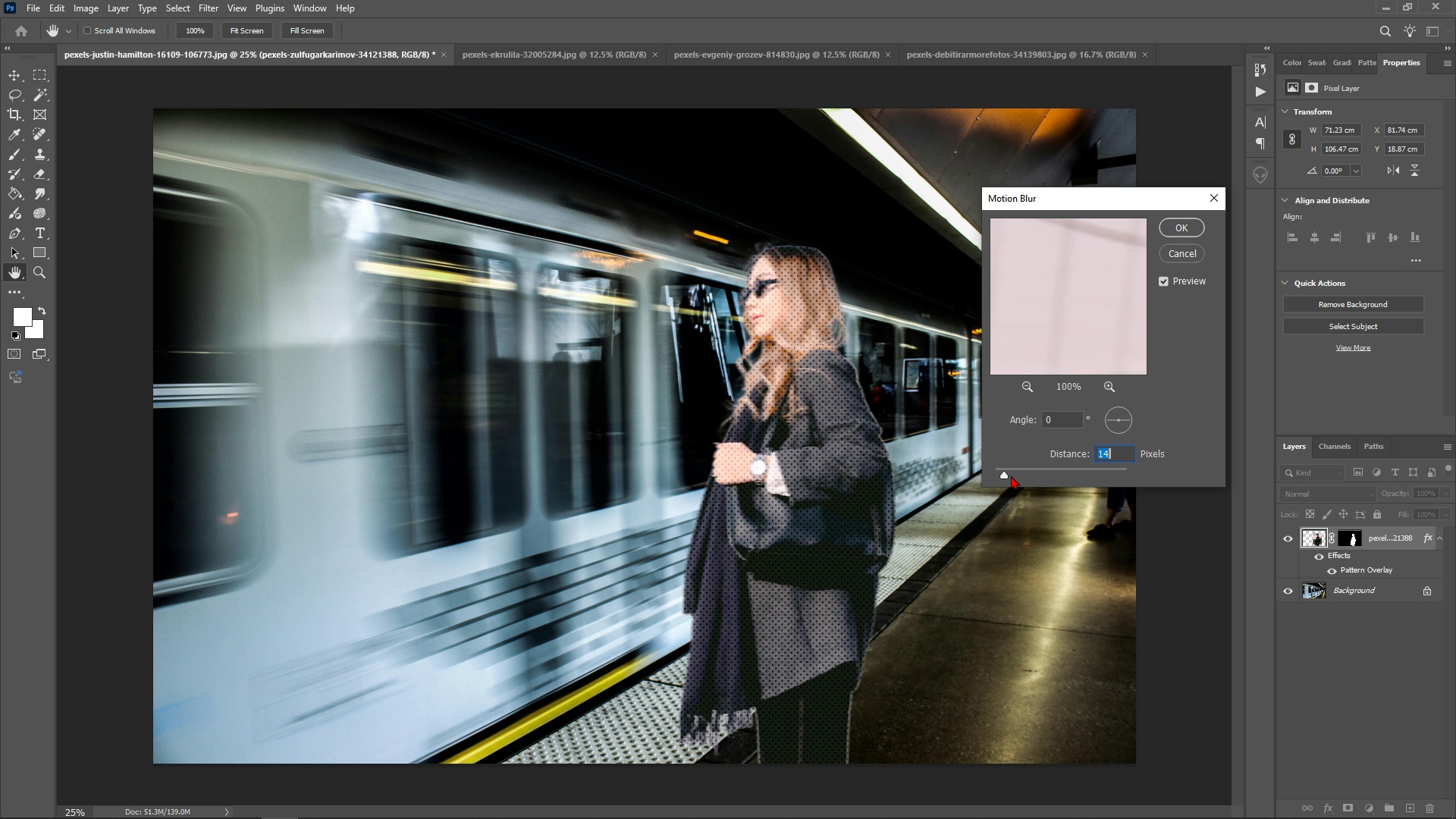 
left_click([1011, 475])
 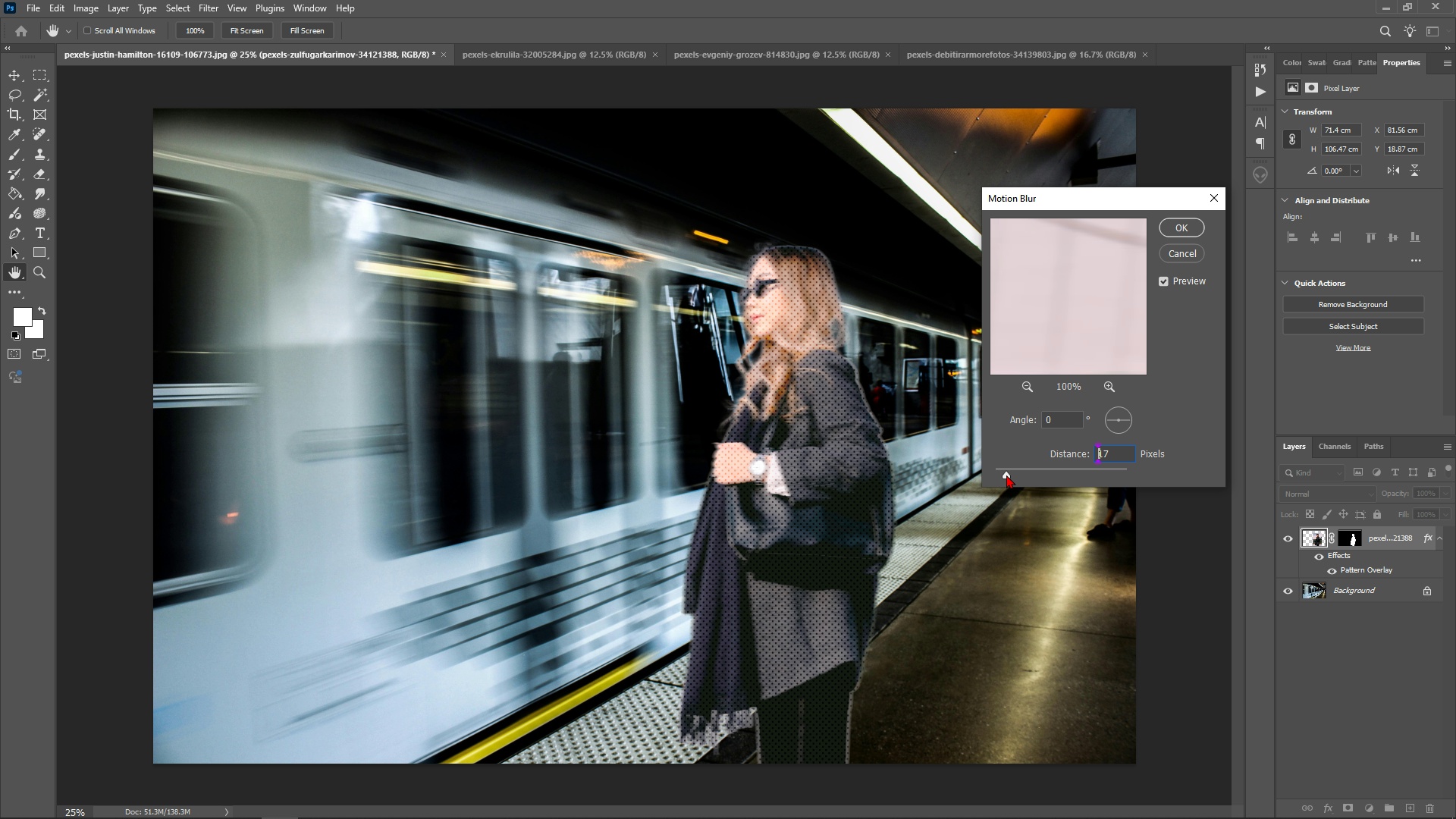 
left_click([1006, 475])
 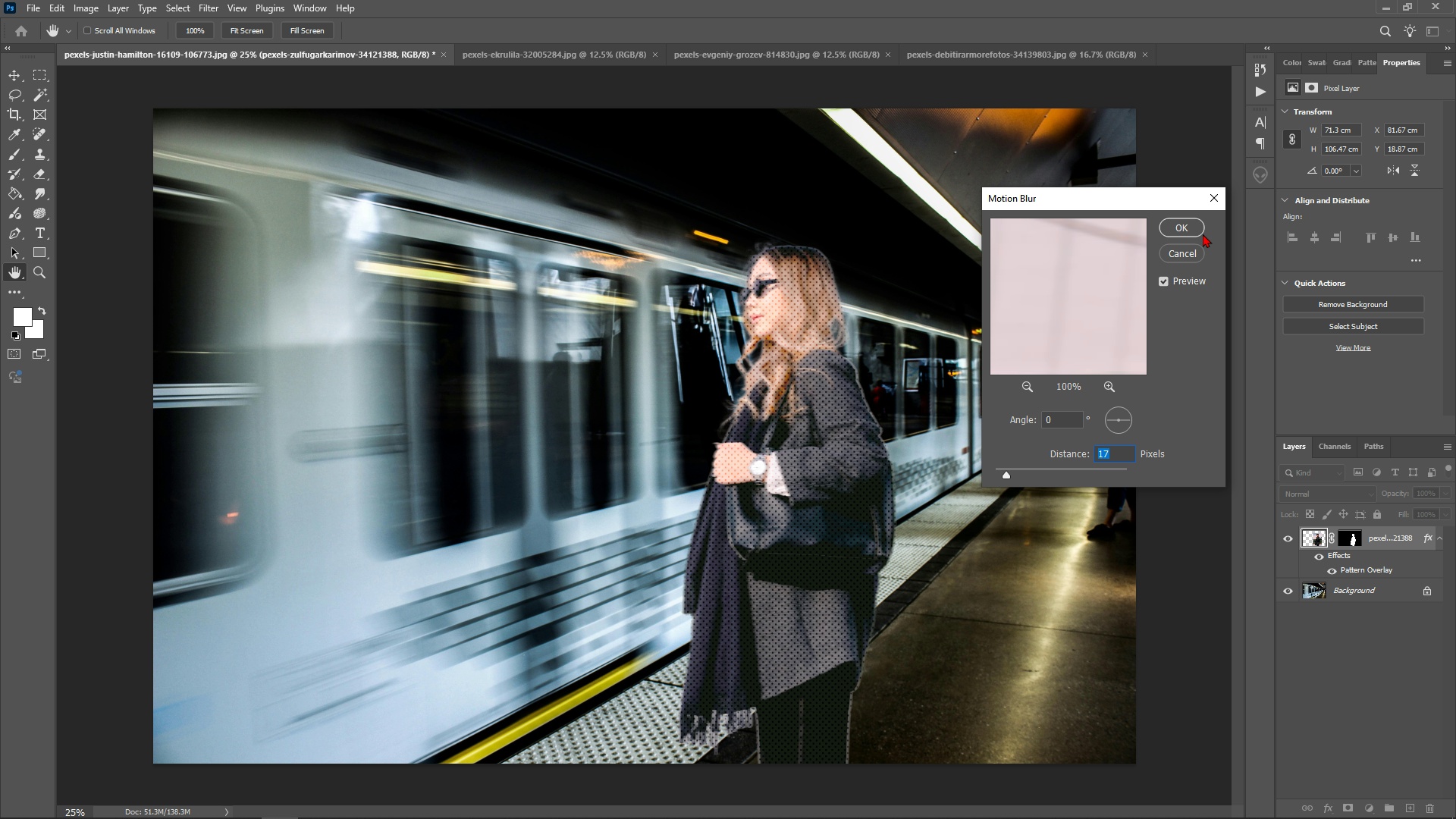 
left_click([1188, 232])
 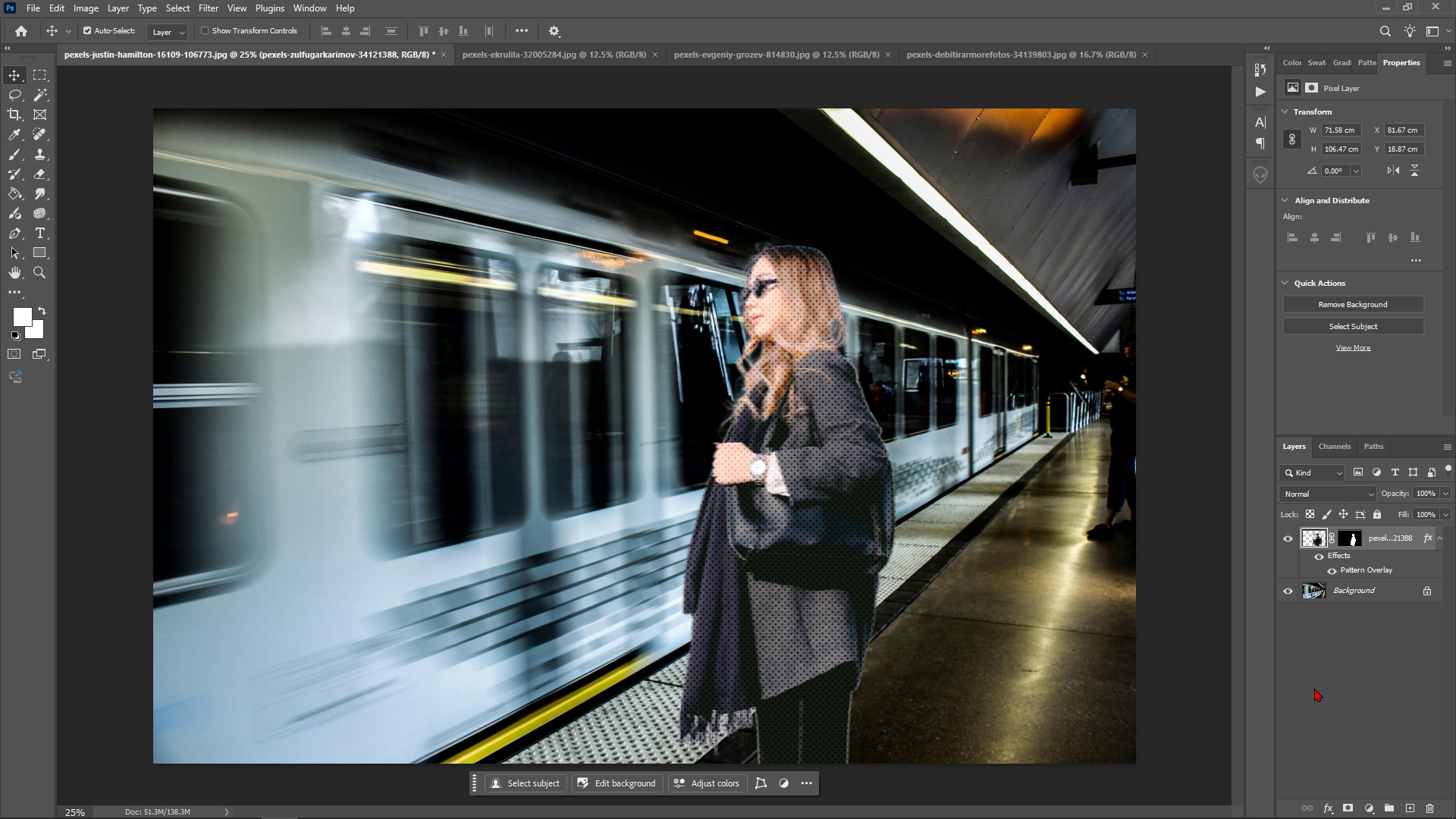 
left_click([1323, 689])
 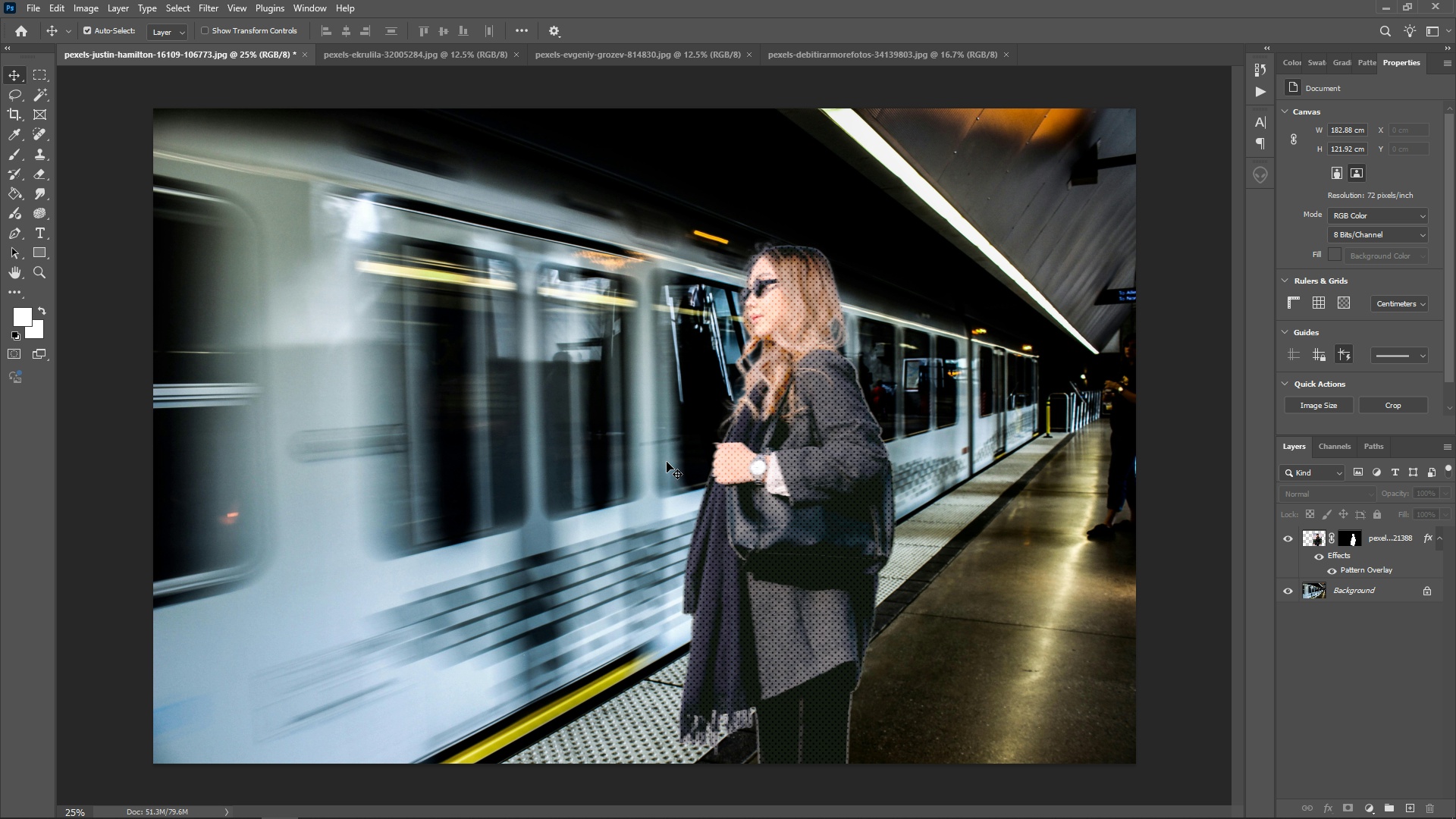 
wait(9.87)
 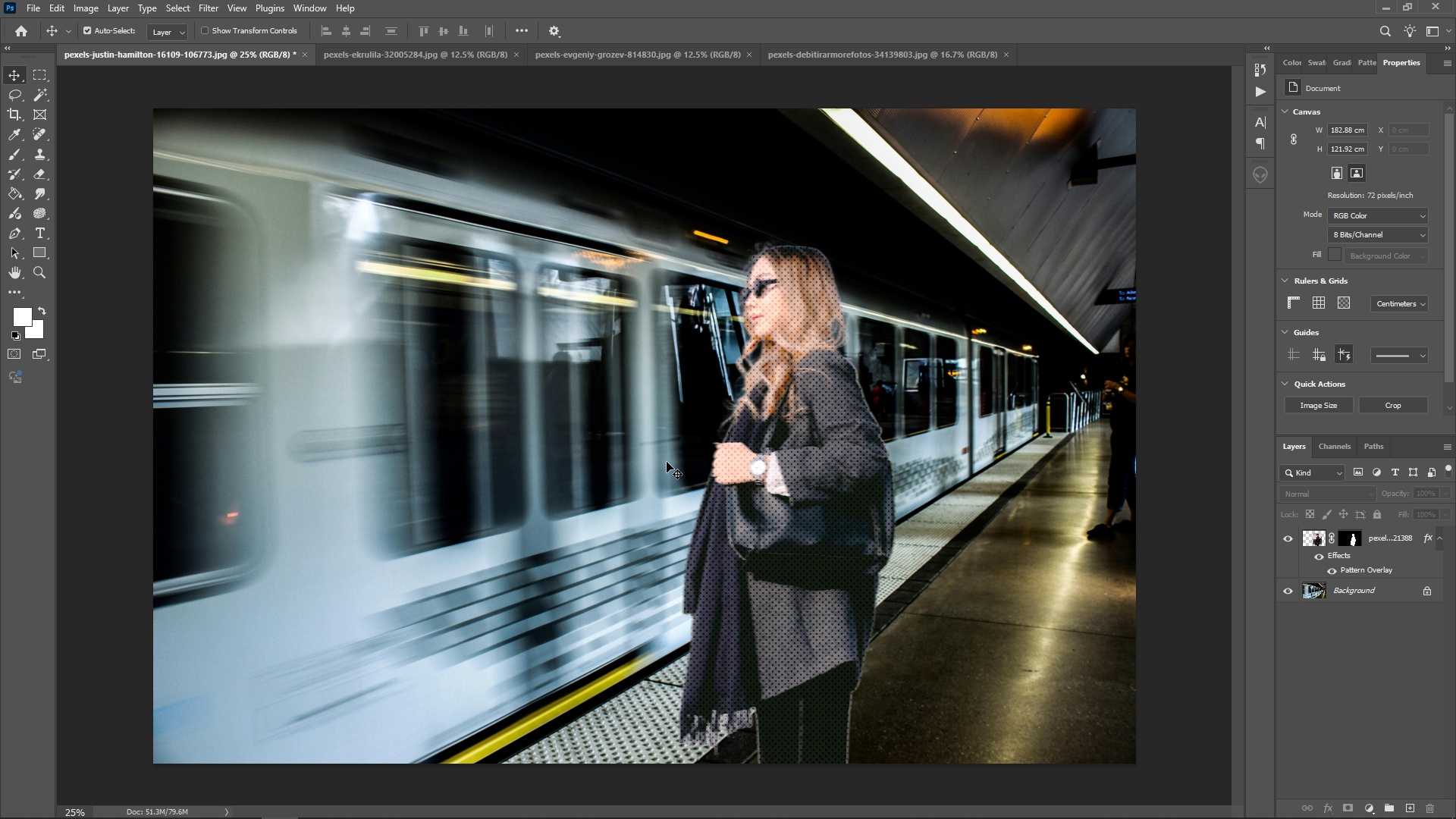 
left_click([801, 629])
 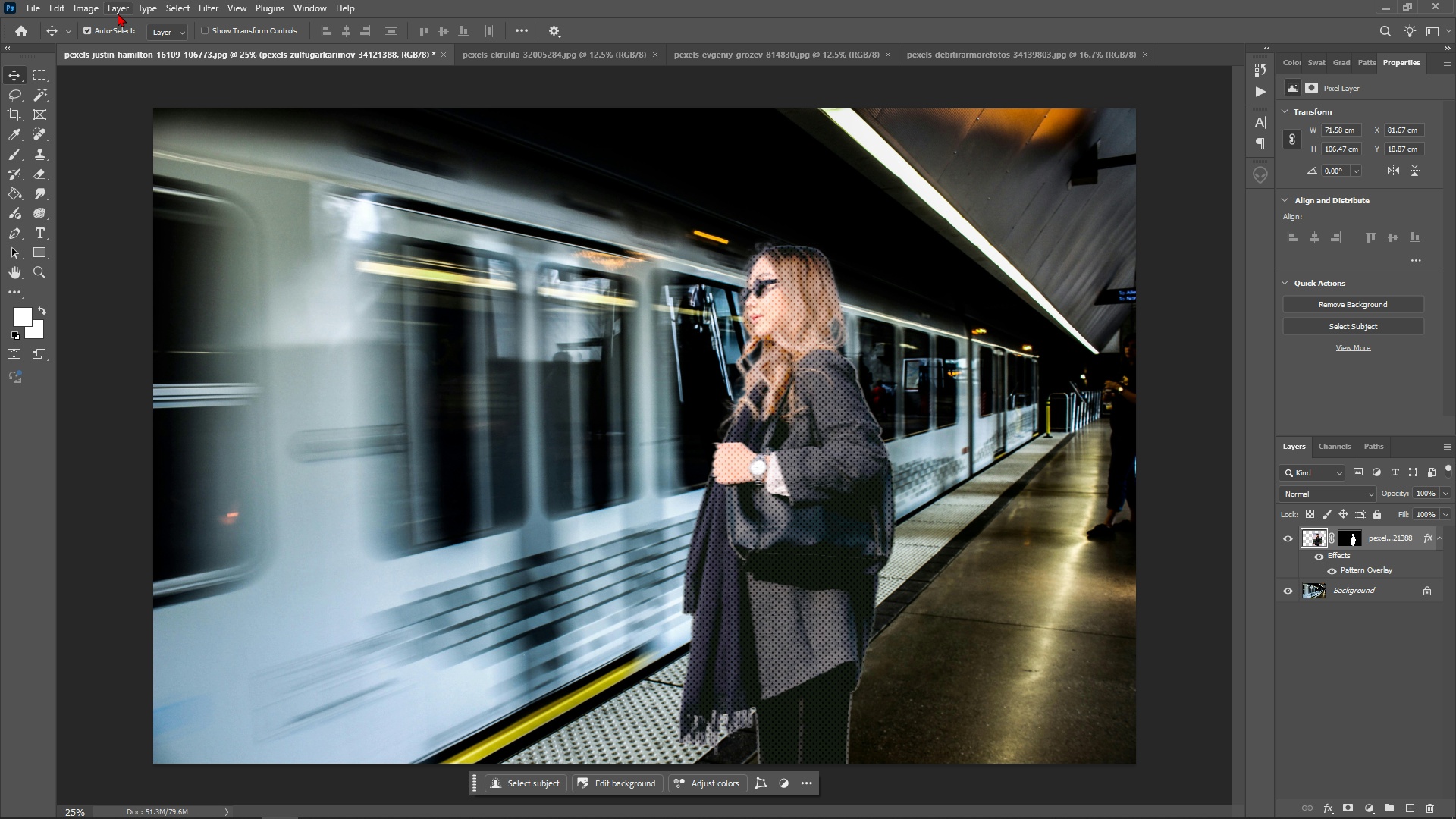 
left_click([96, 11])
 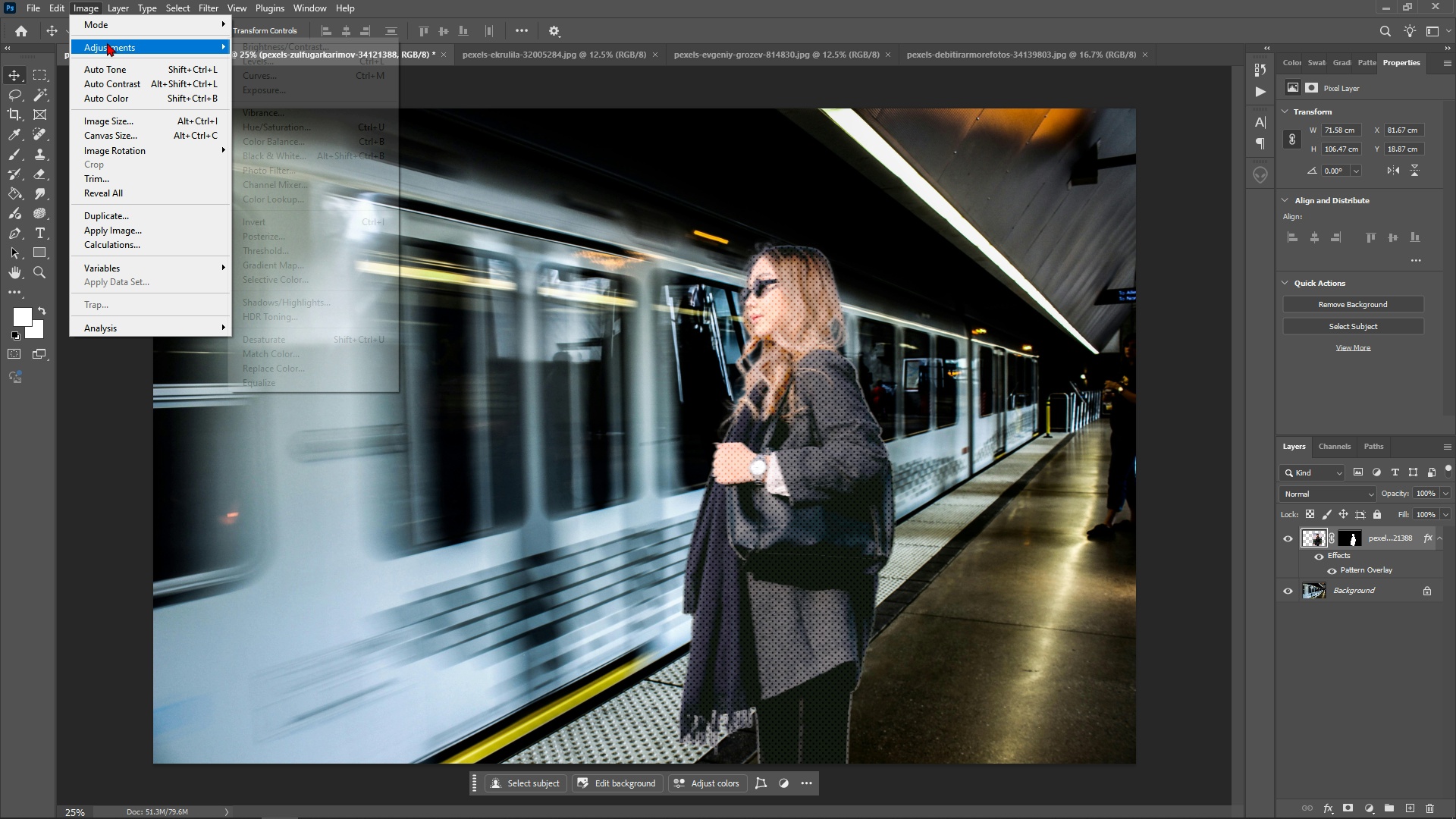 
left_click([107, 42])
 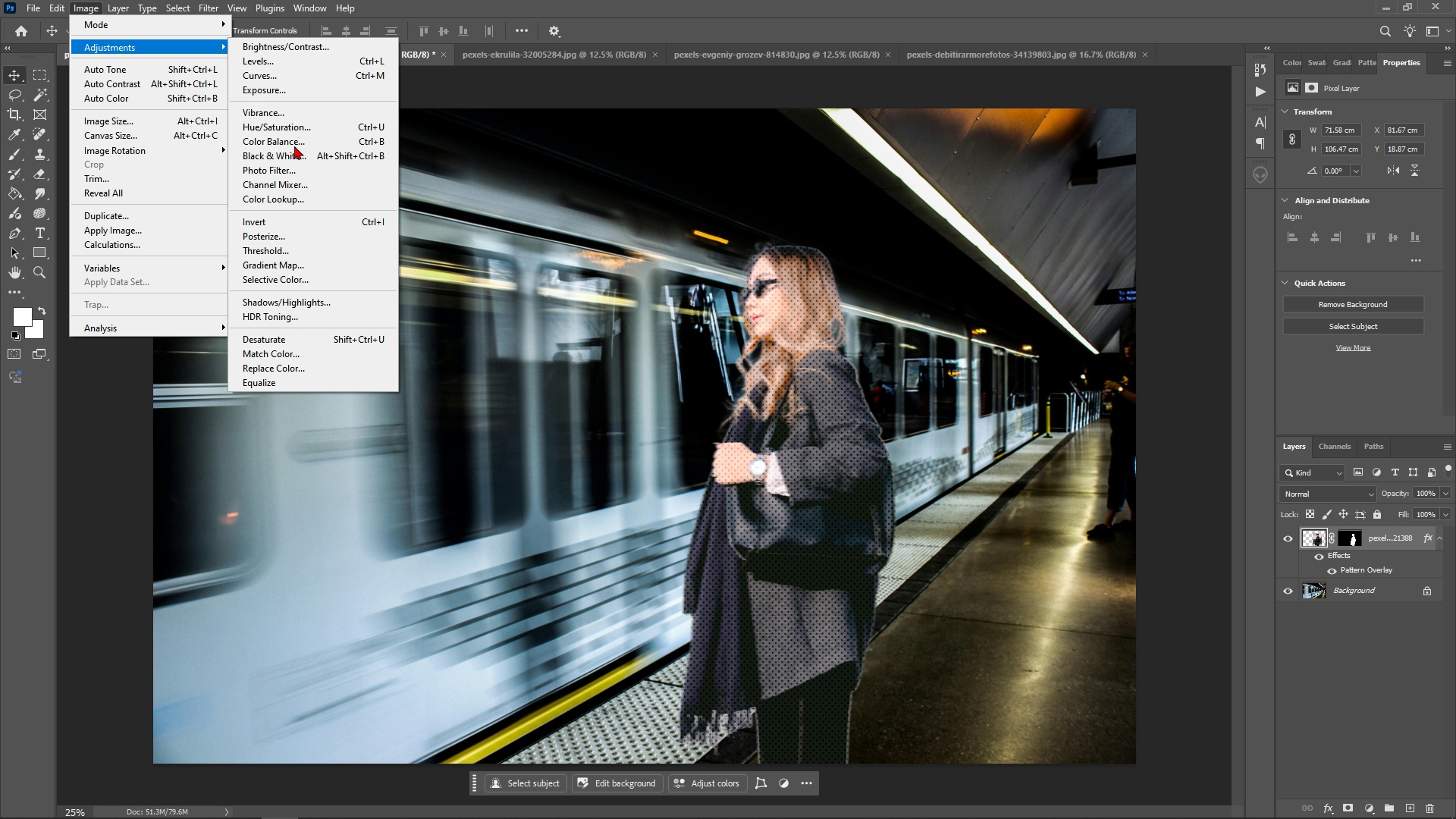 
mouse_move([321, 158])
 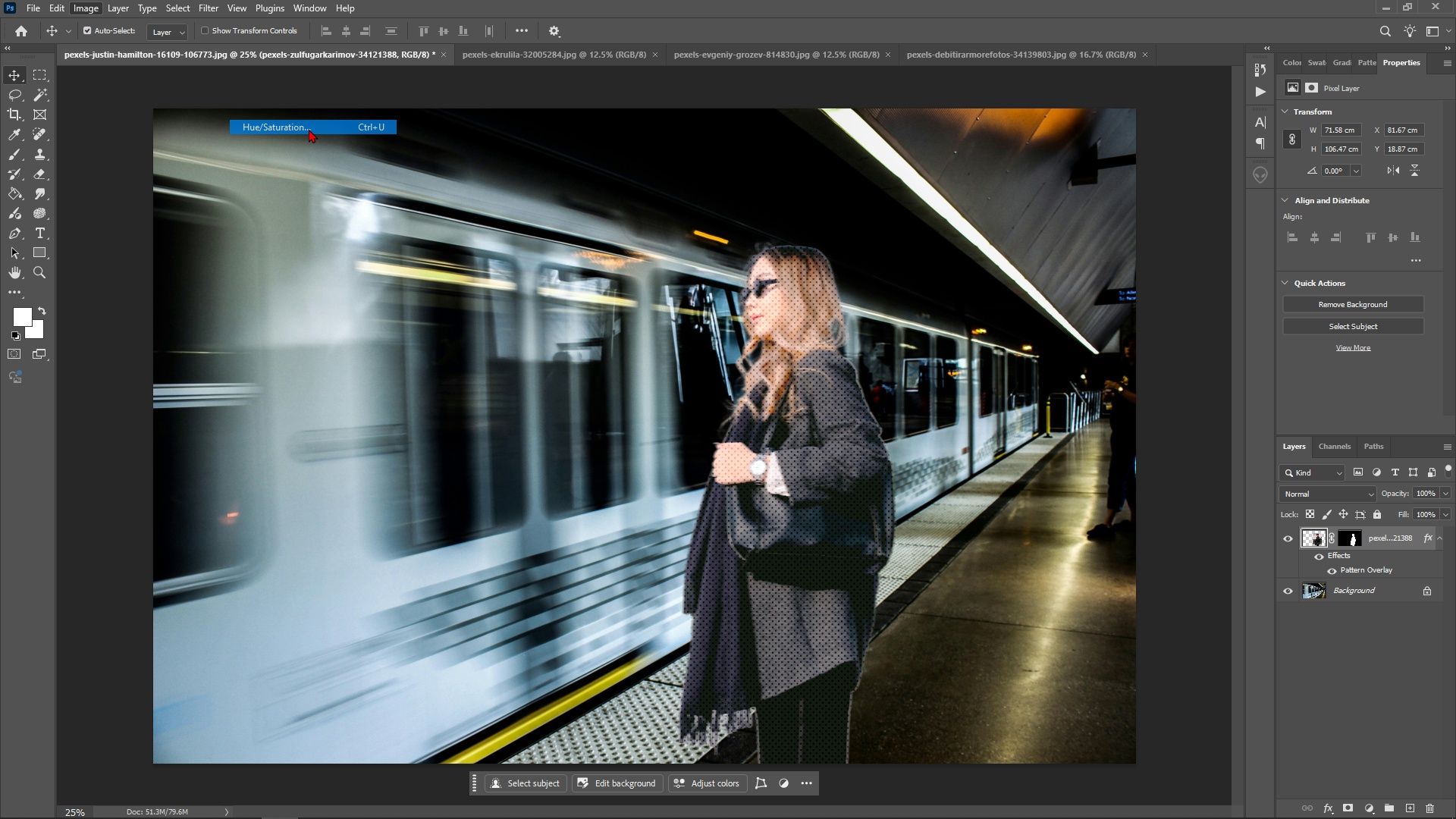 
left_click([309, 129])
 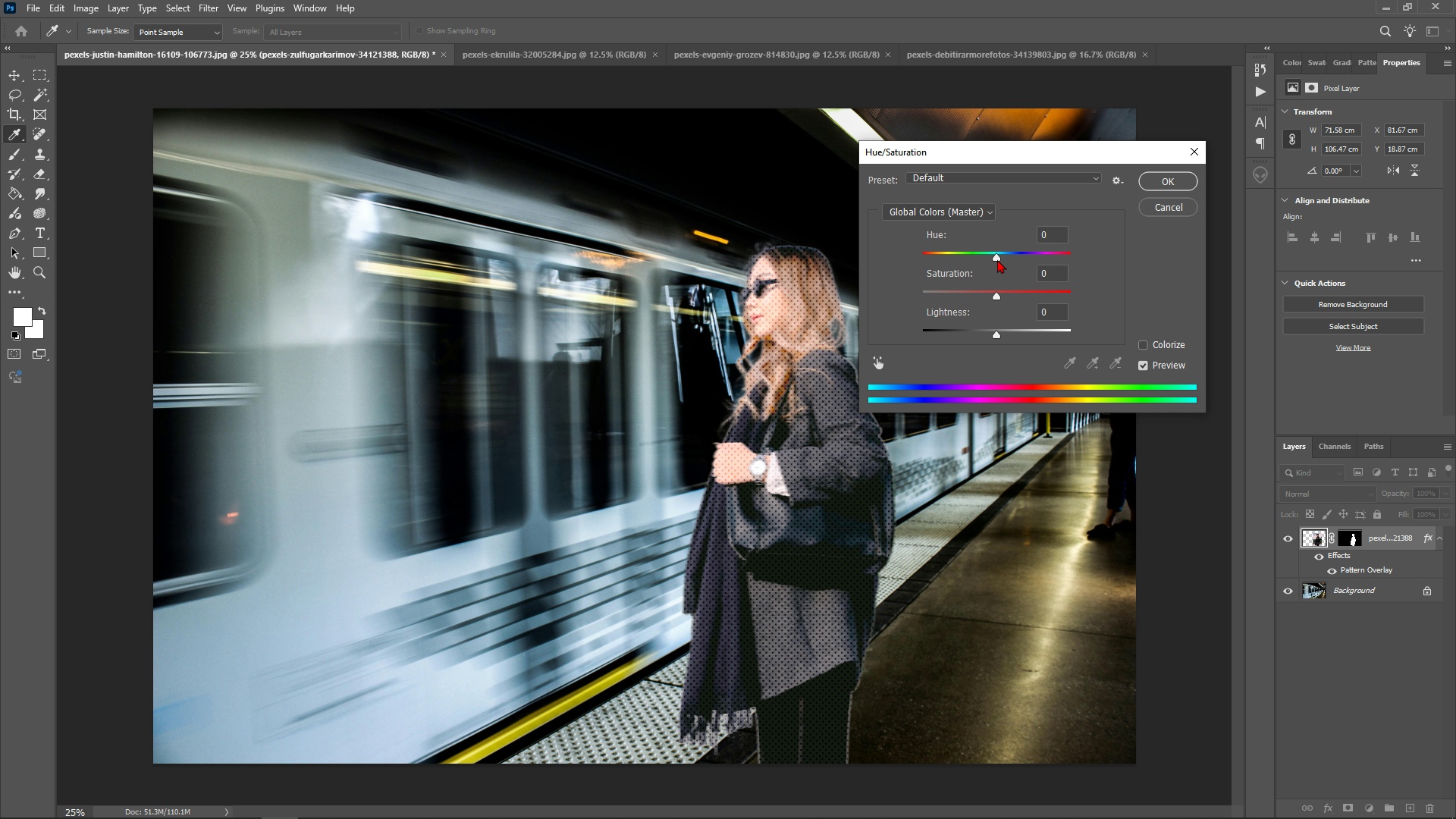 
left_click_drag(start_coordinate=[997, 259], to_coordinate=[994, 271])
 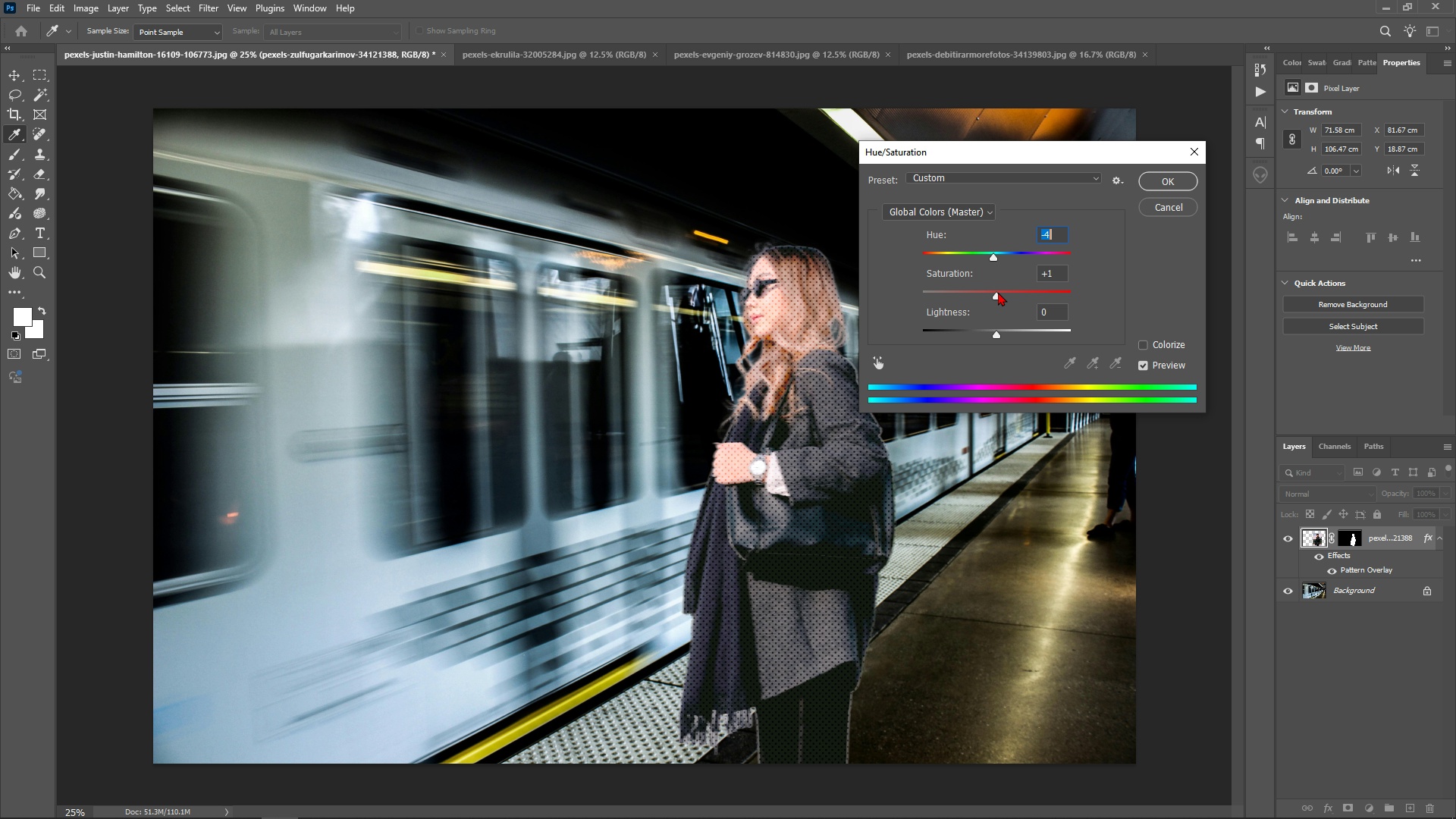 
left_click_drag(start_coordinate=[998, 292], to_coordinate=[1016, 295])
 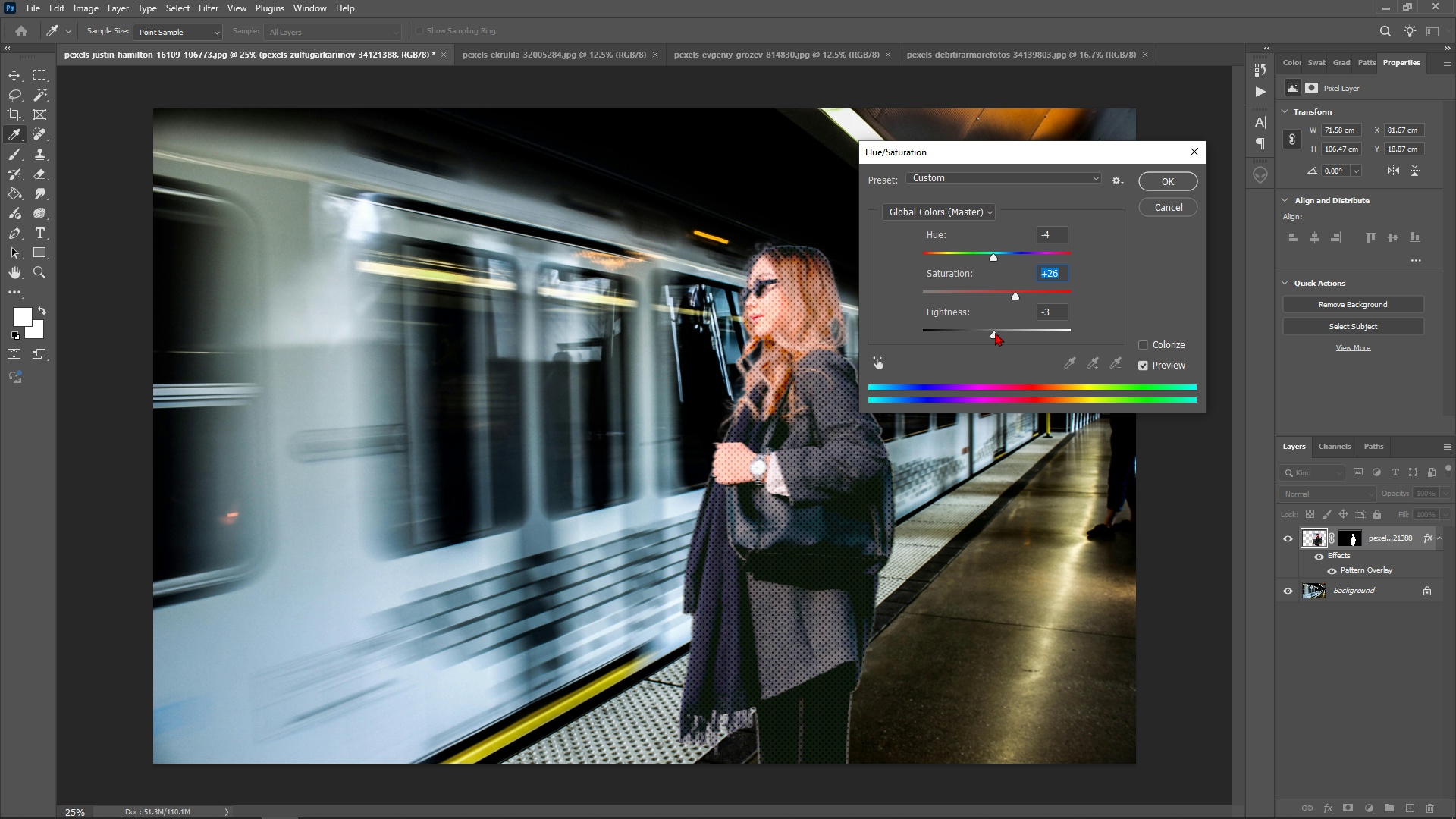 
left_click([1156, 187])
 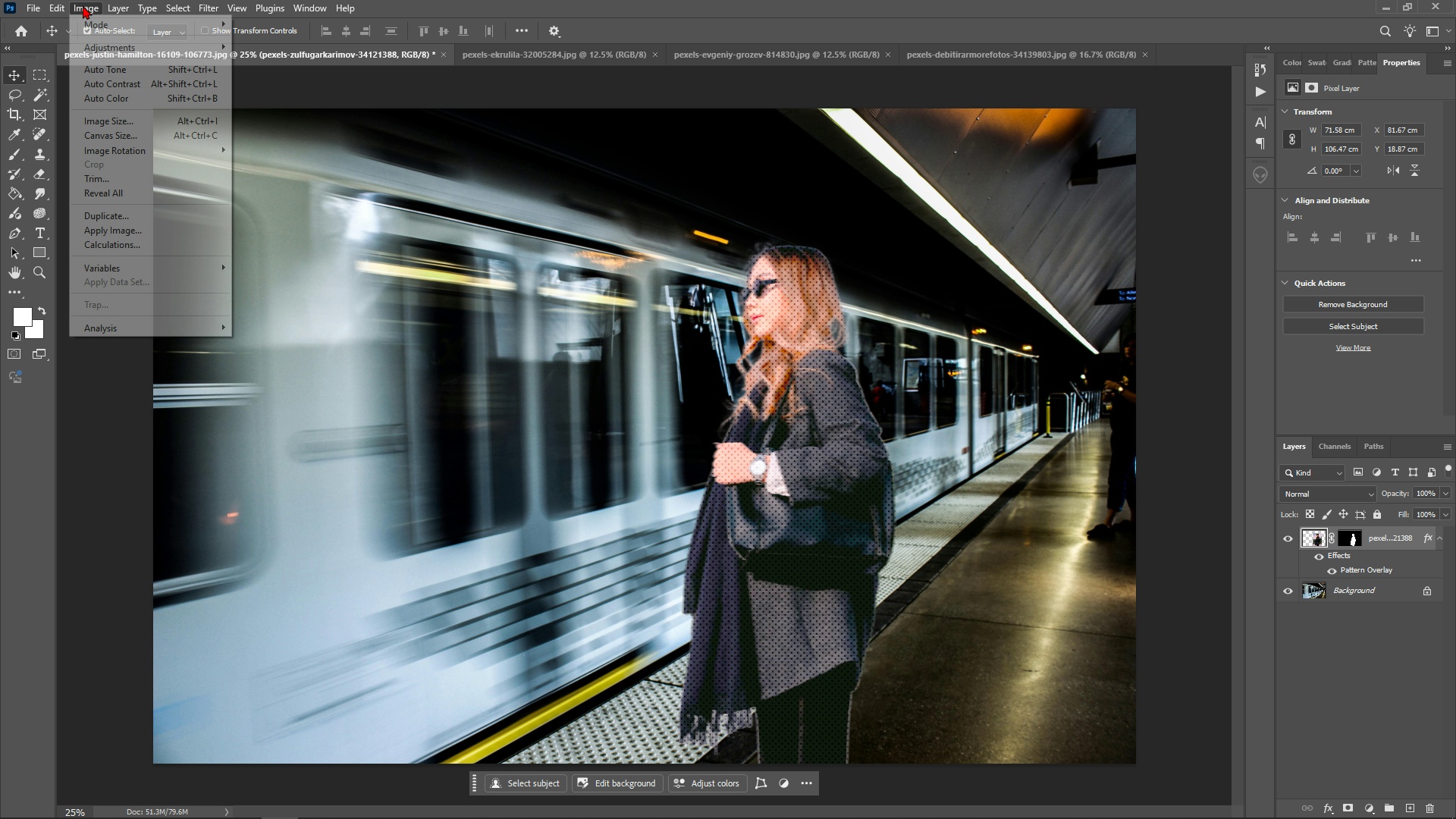 
double_click([132, 50])
 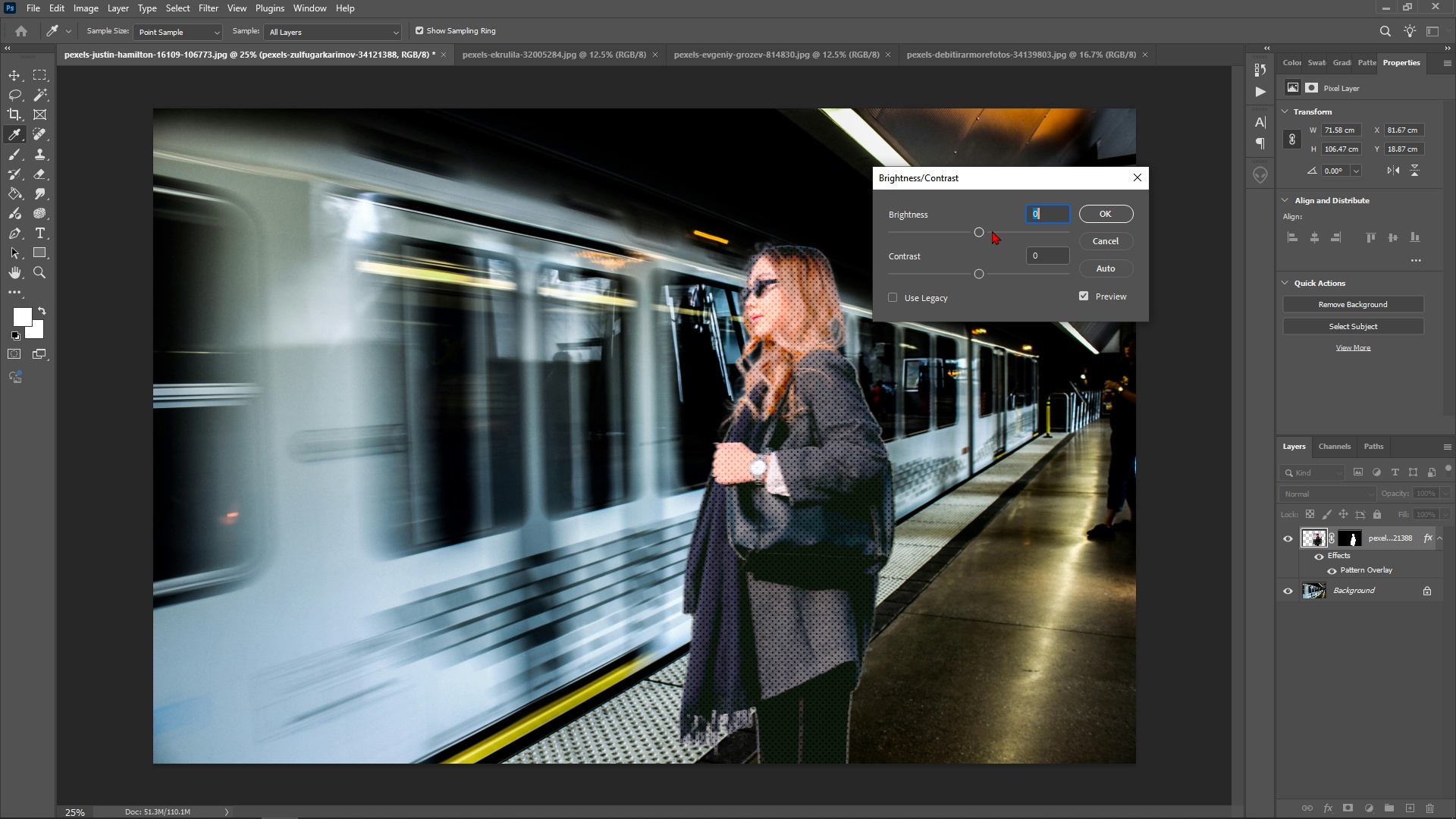 
left_click_drag(start_coordinate=[983, 231], to_coordinate=[968, 231])
 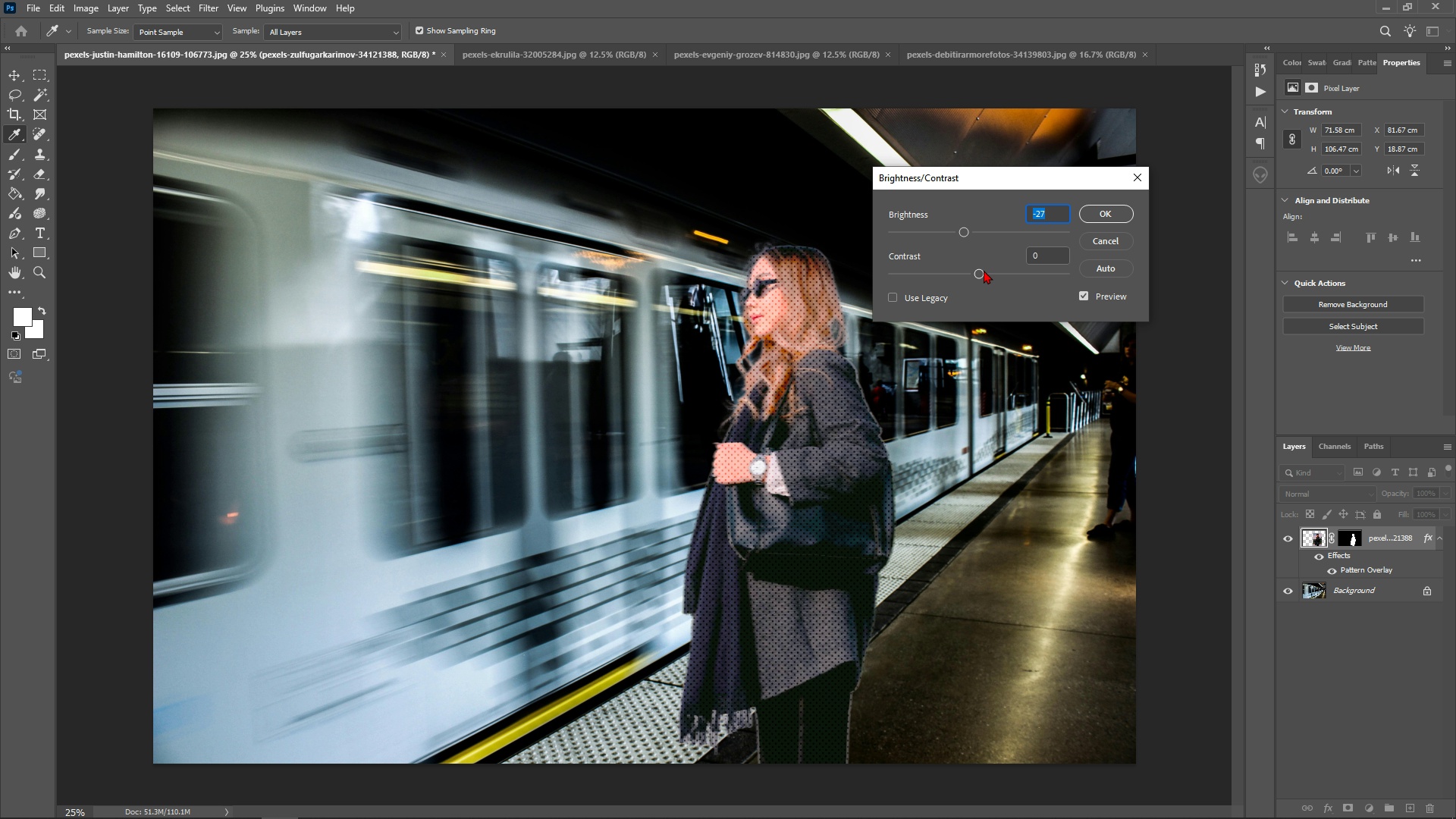 
left_click_drag(start_coordinate=[983, 270], to_coordinate=[1013, 278])
 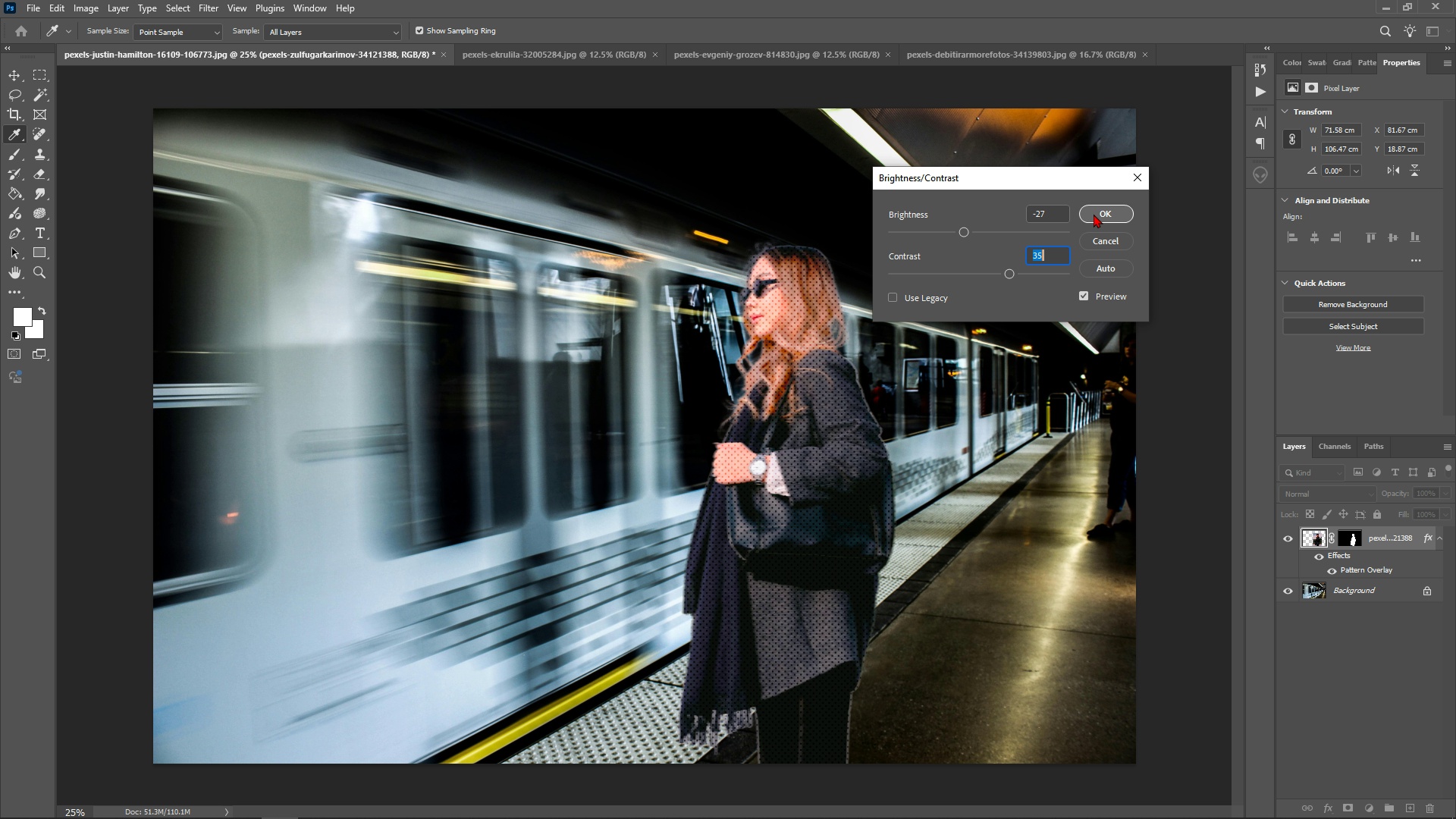 
left_click([1094, 214])
 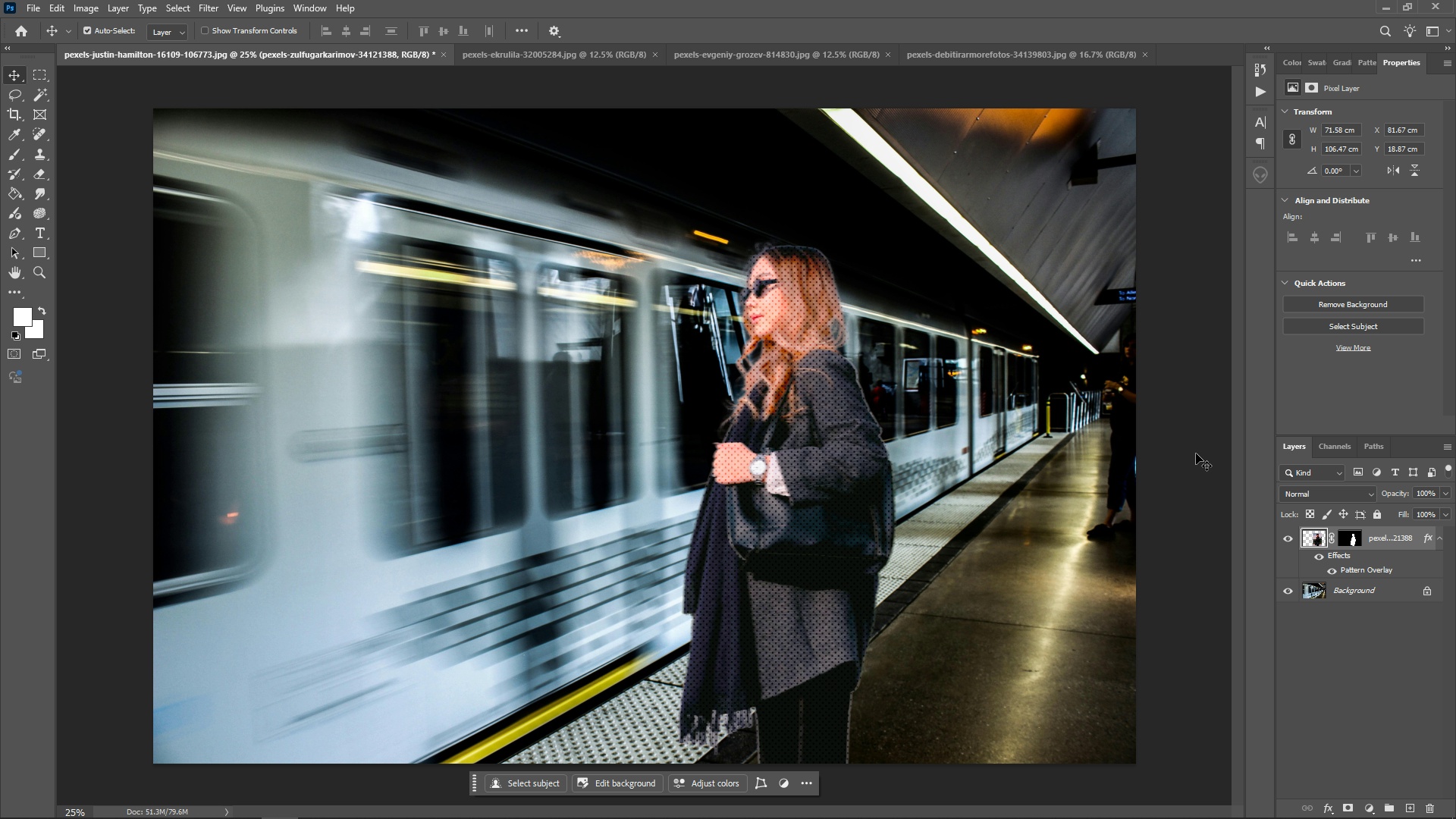 
wait(6.3)
 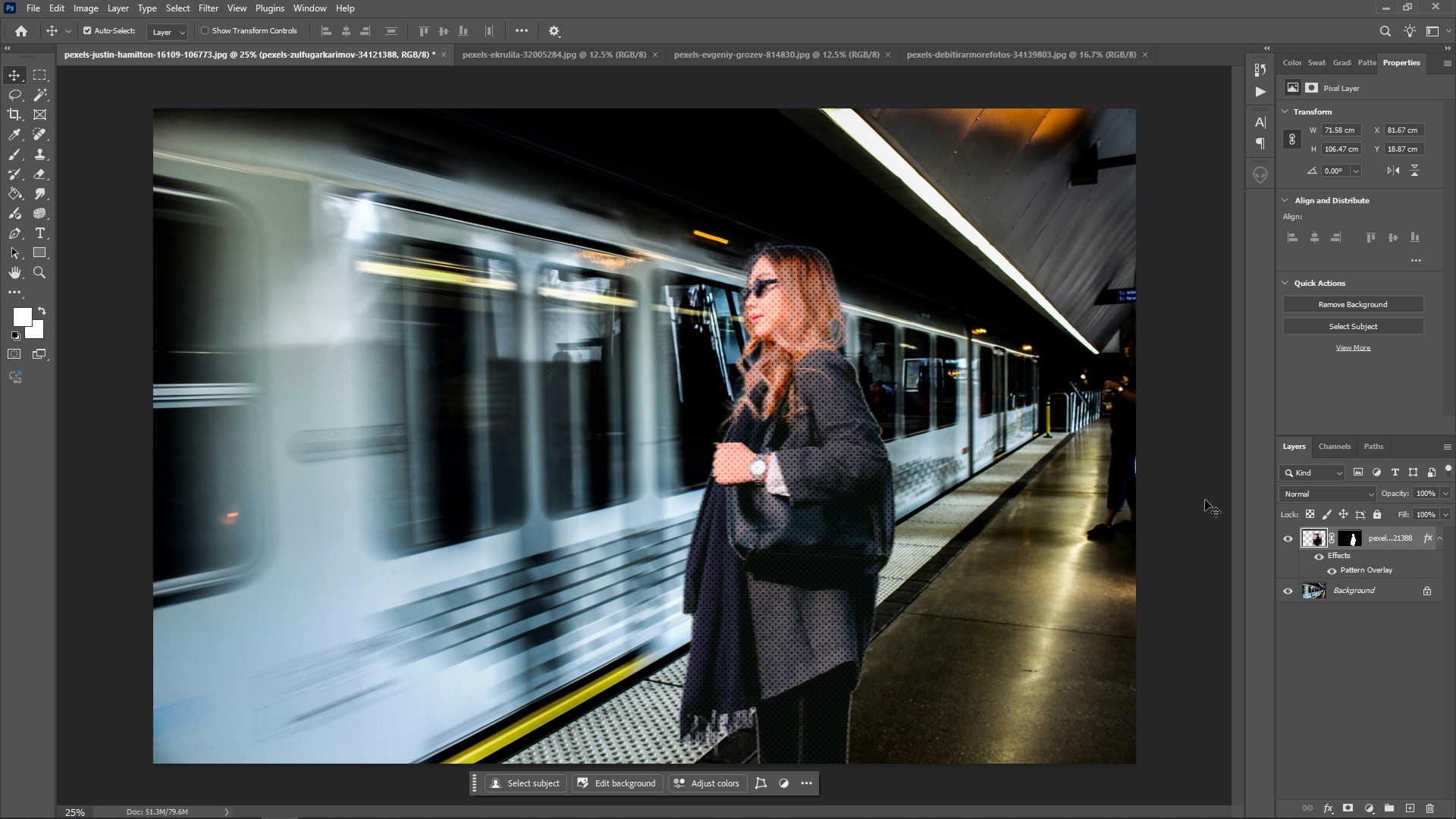 
left_click([1351, 654])
 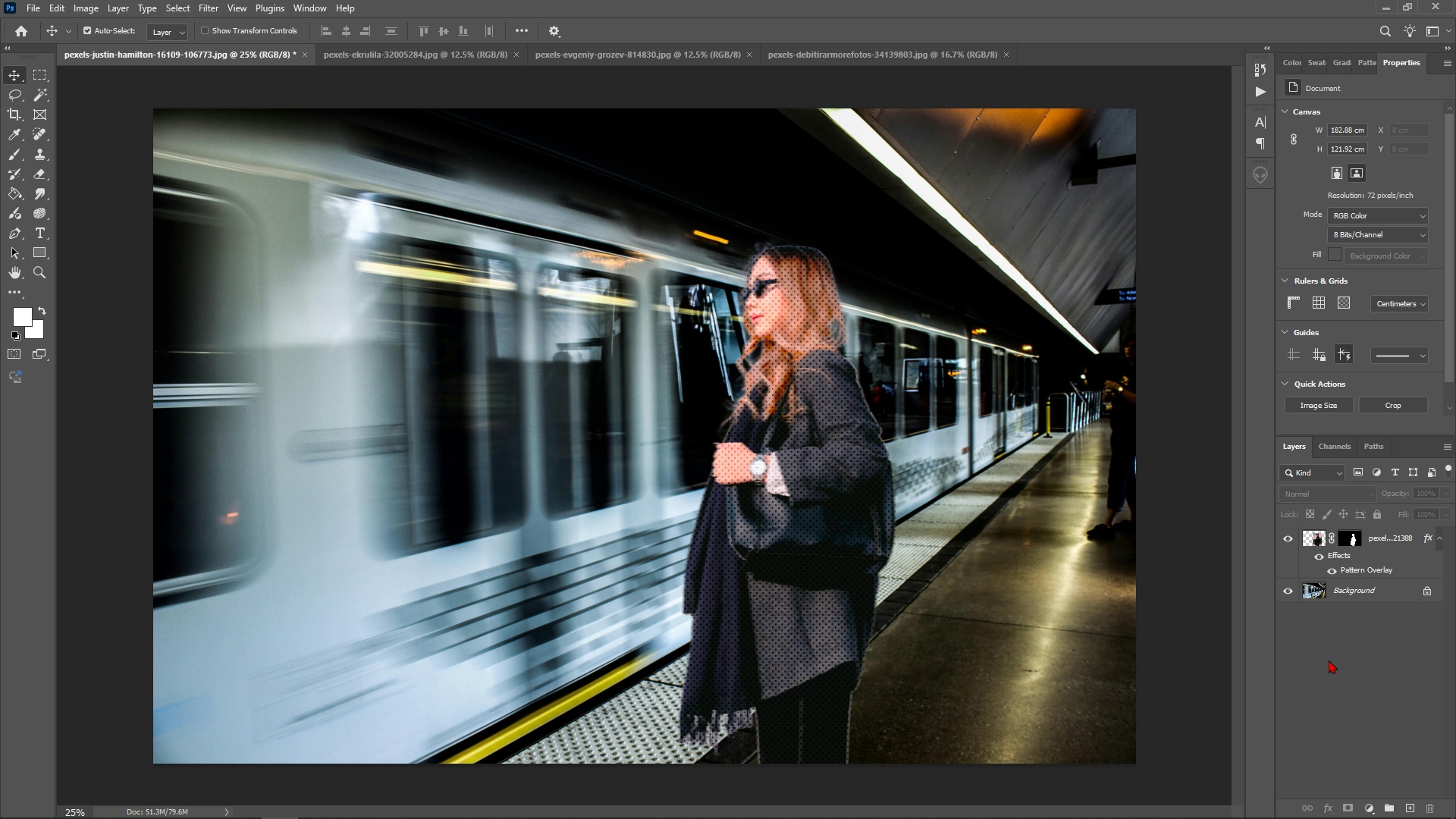 
left_click([1284, 537])
 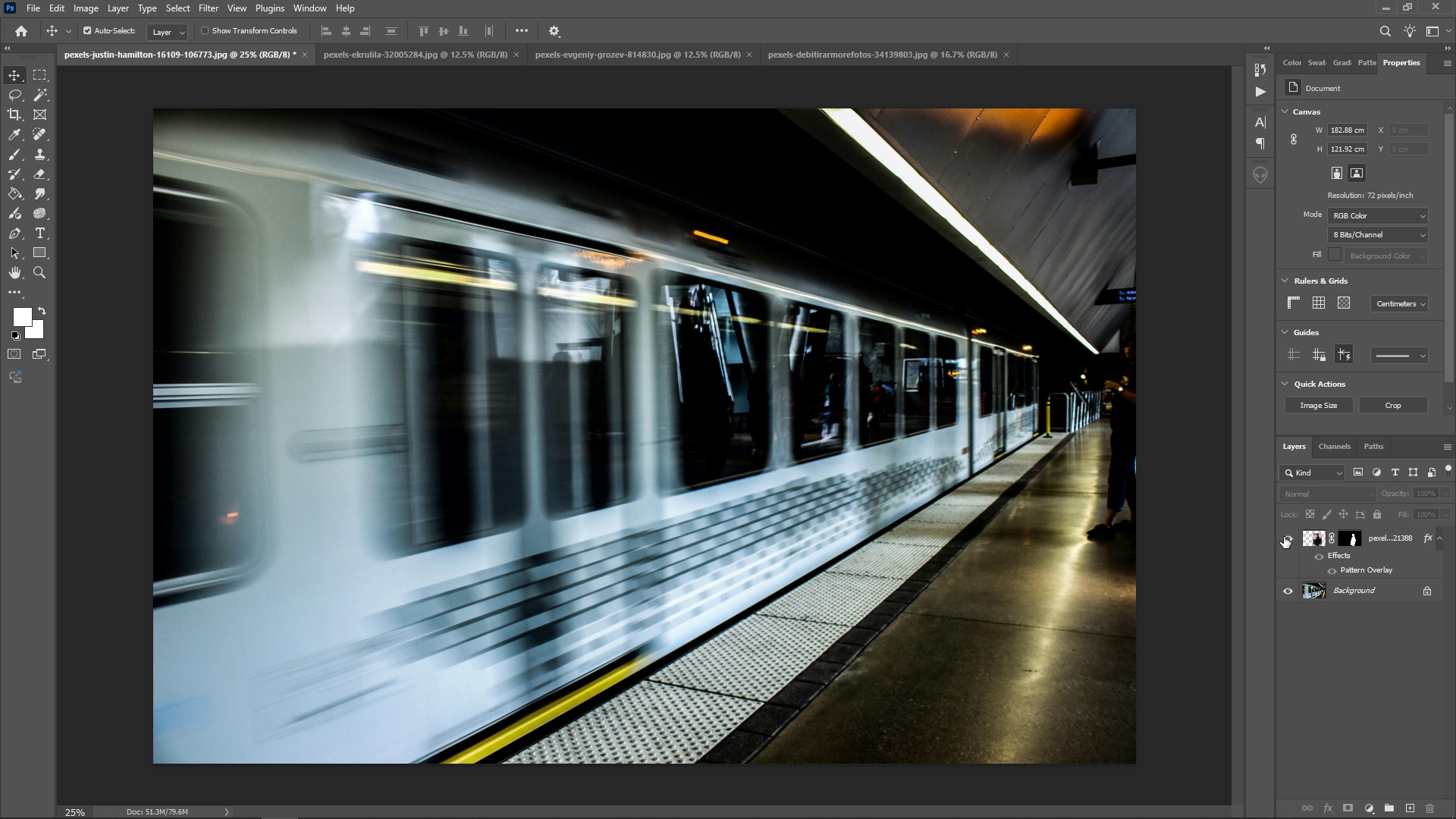 
left_click([1284, 537])
 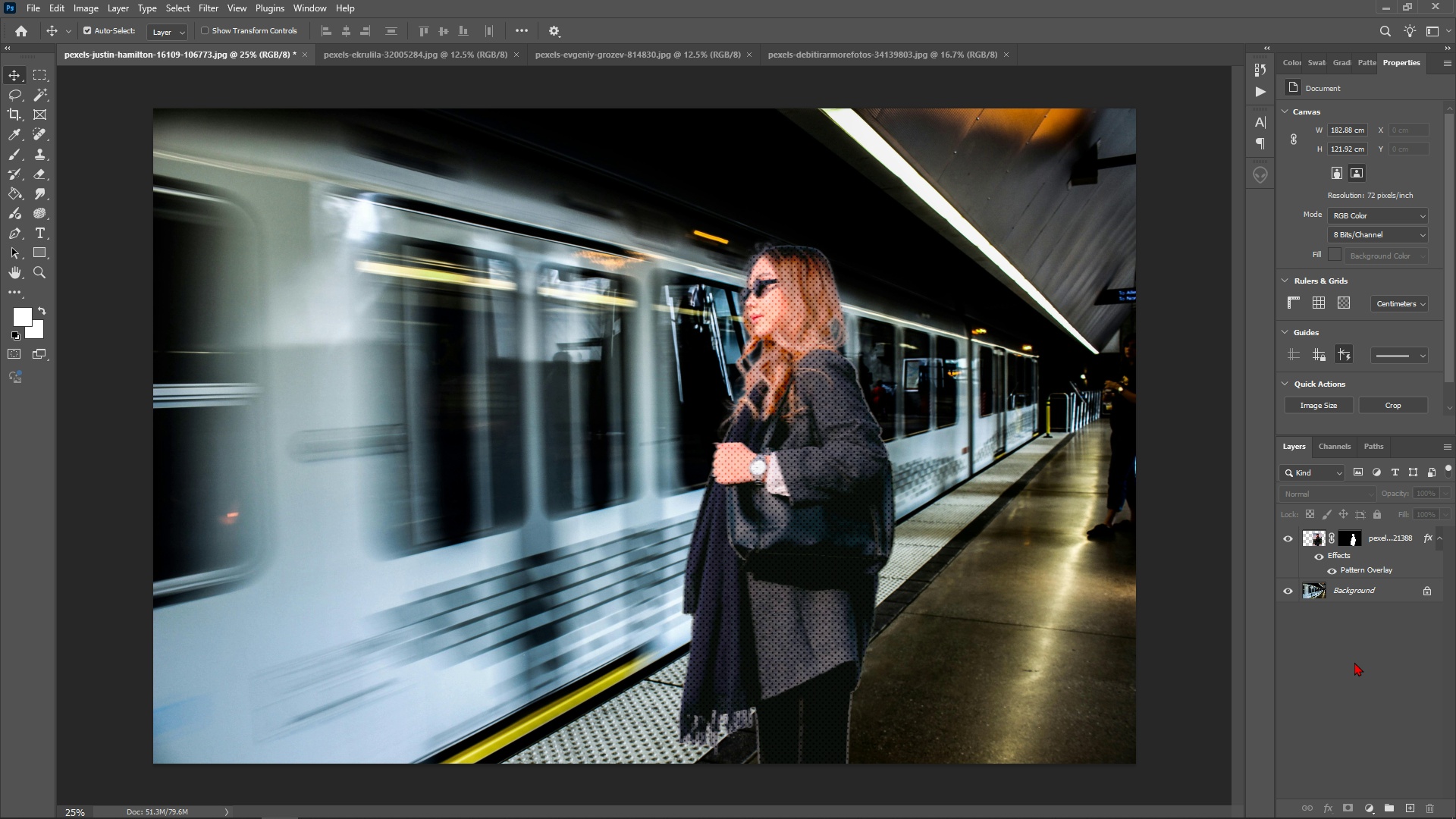 
left_click([1369, 664])
 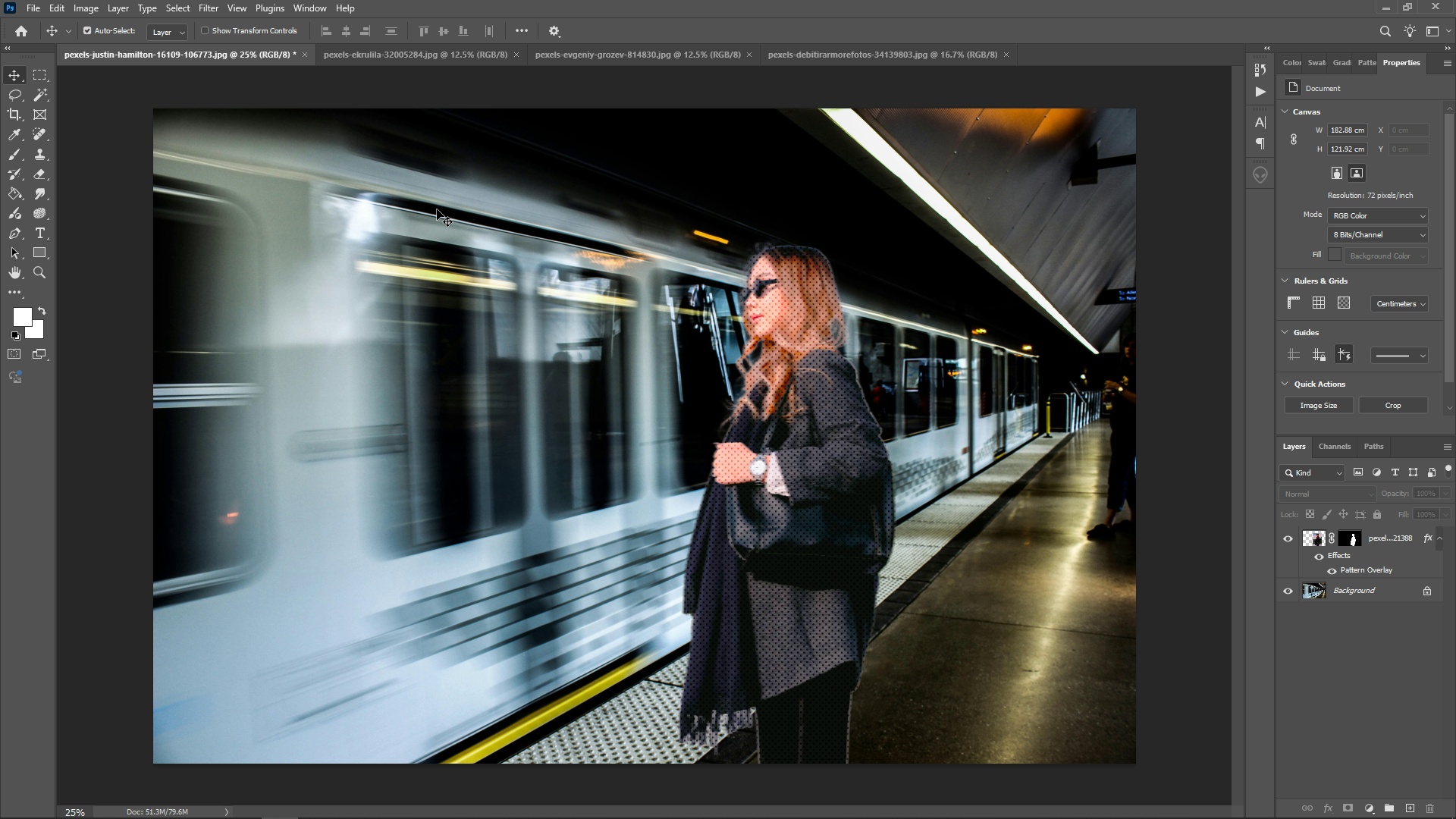 
wait(6.59)
 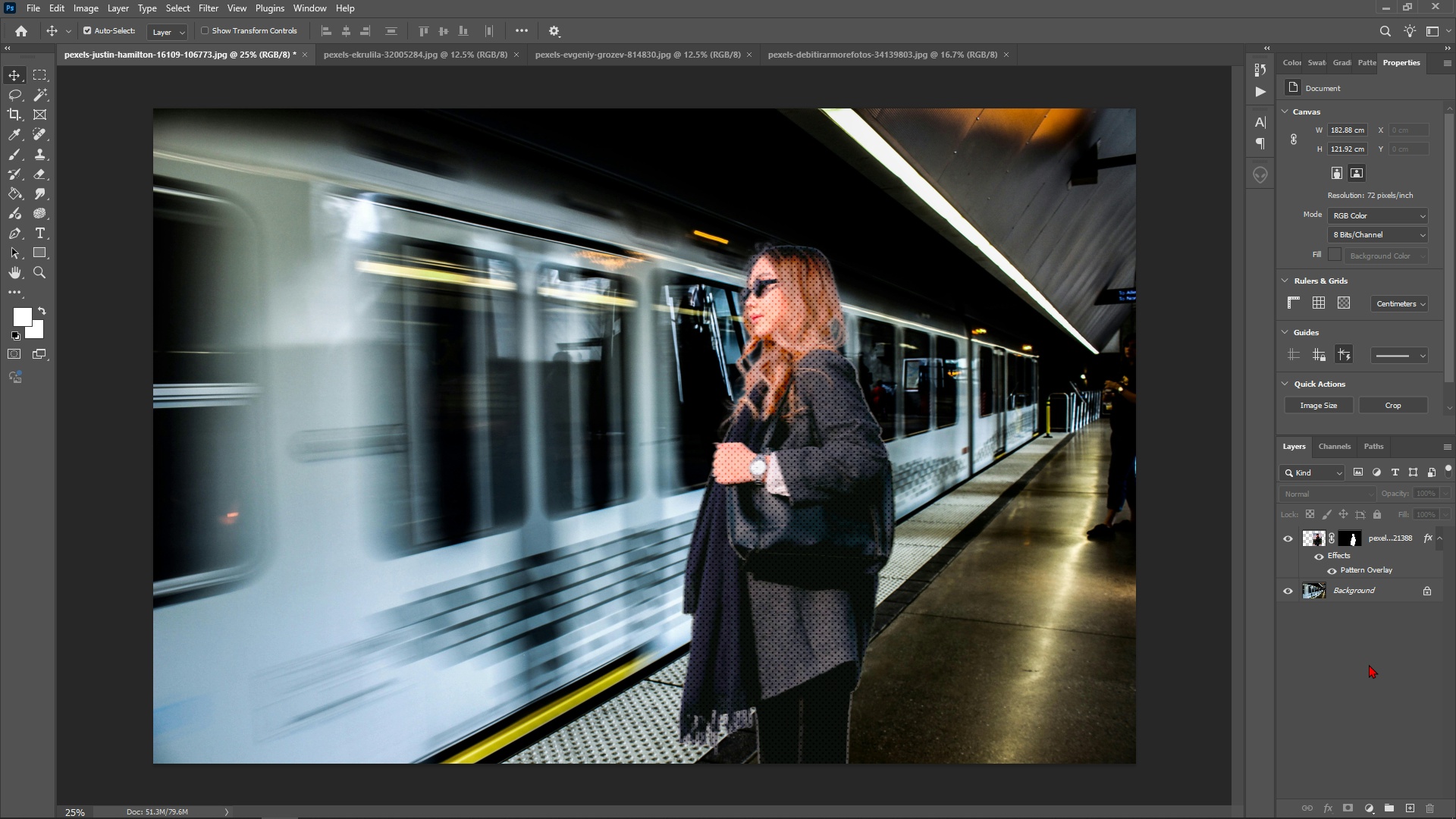 
left_click([39, 9])
 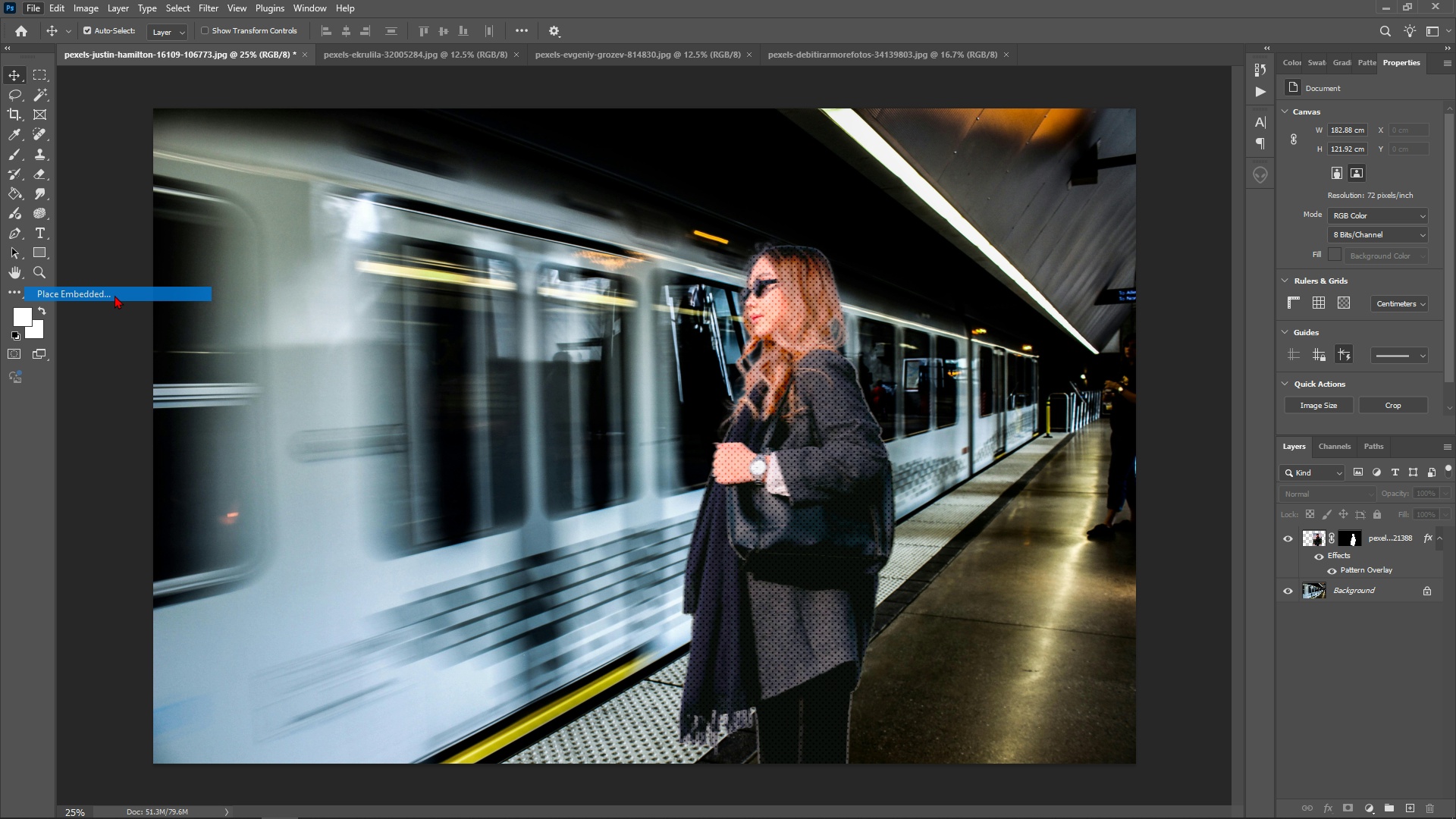 
left_click([115, 295])
 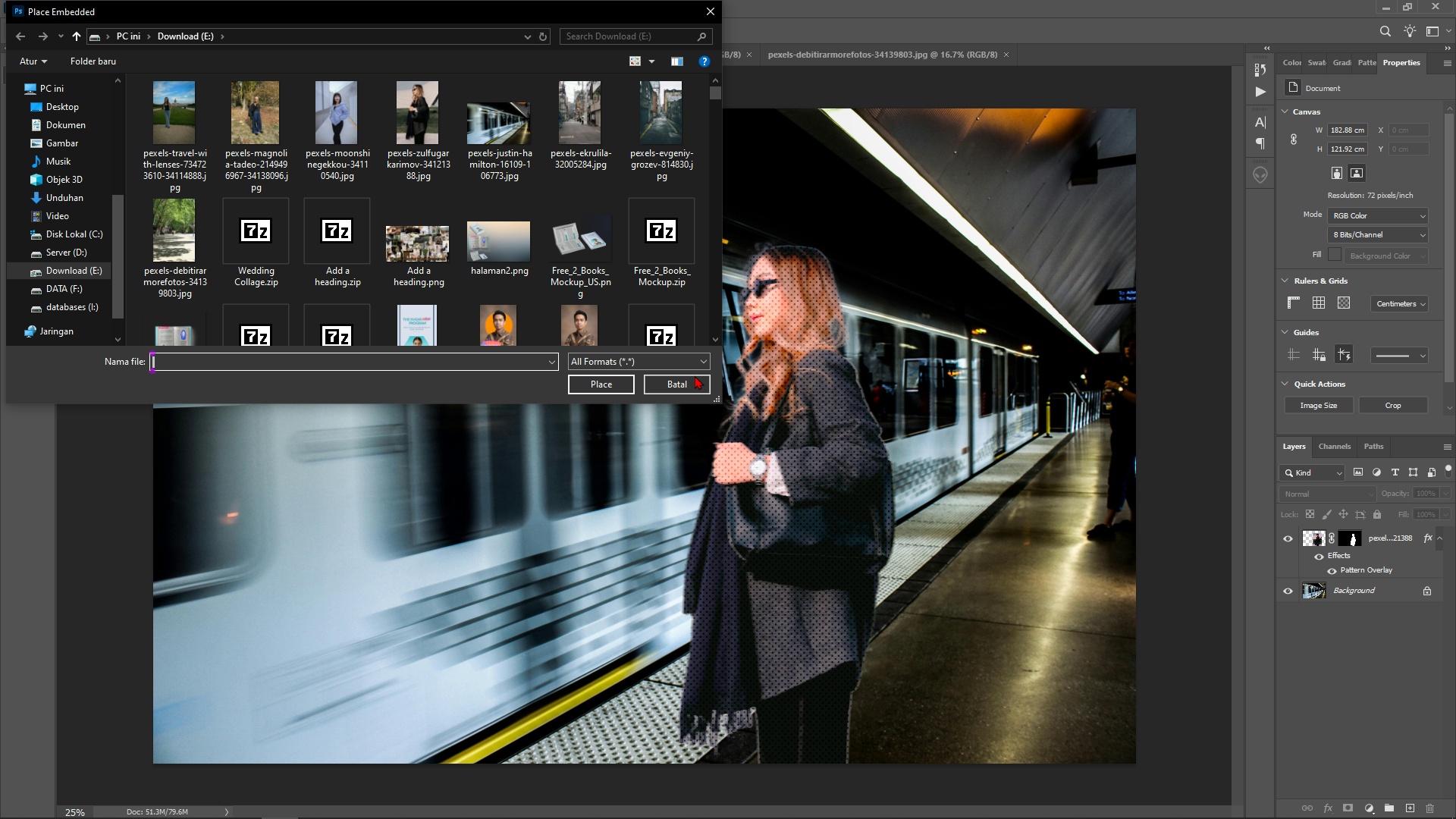 
left_click([699, 378])
 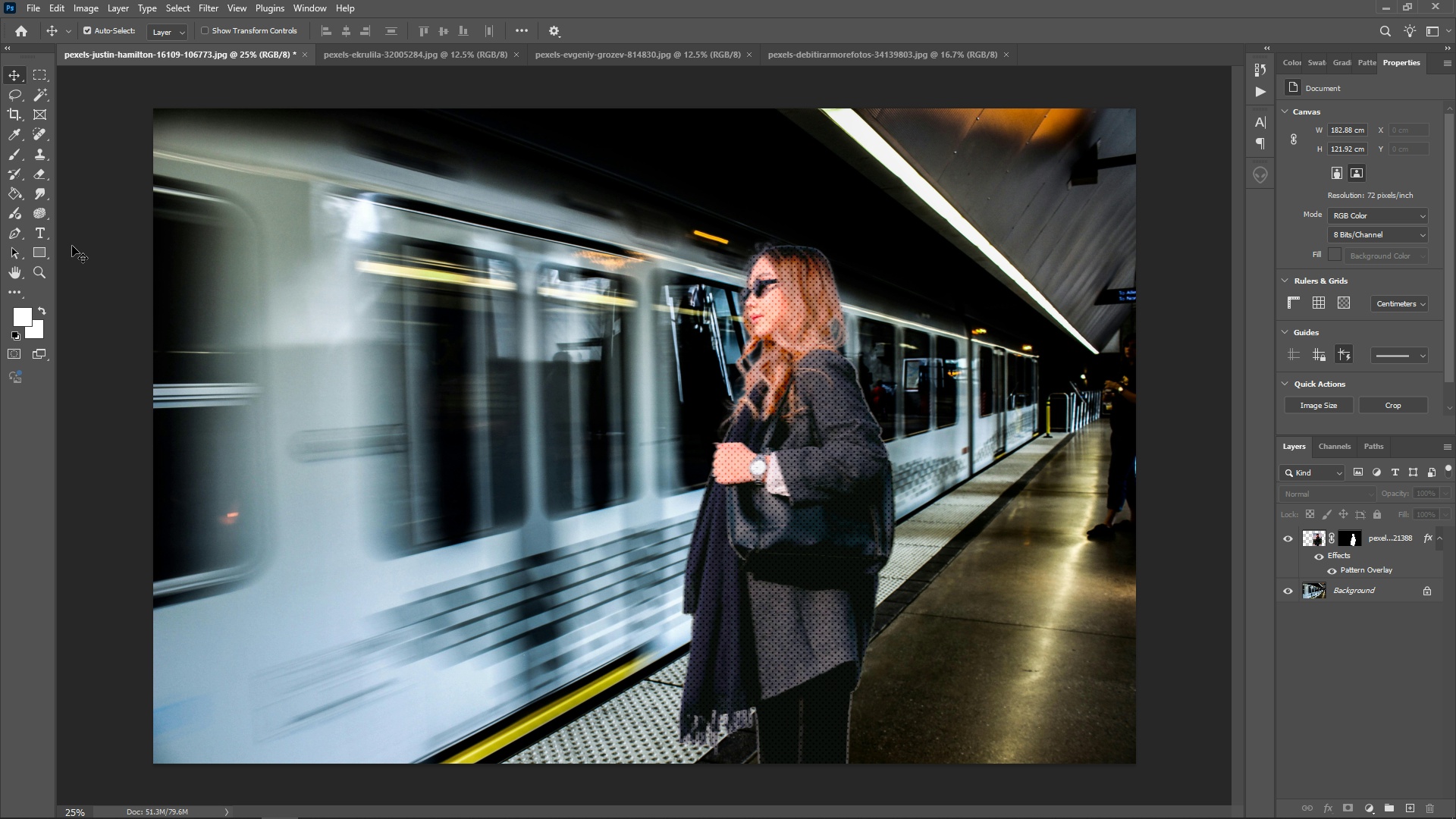 
wait(7.4)
 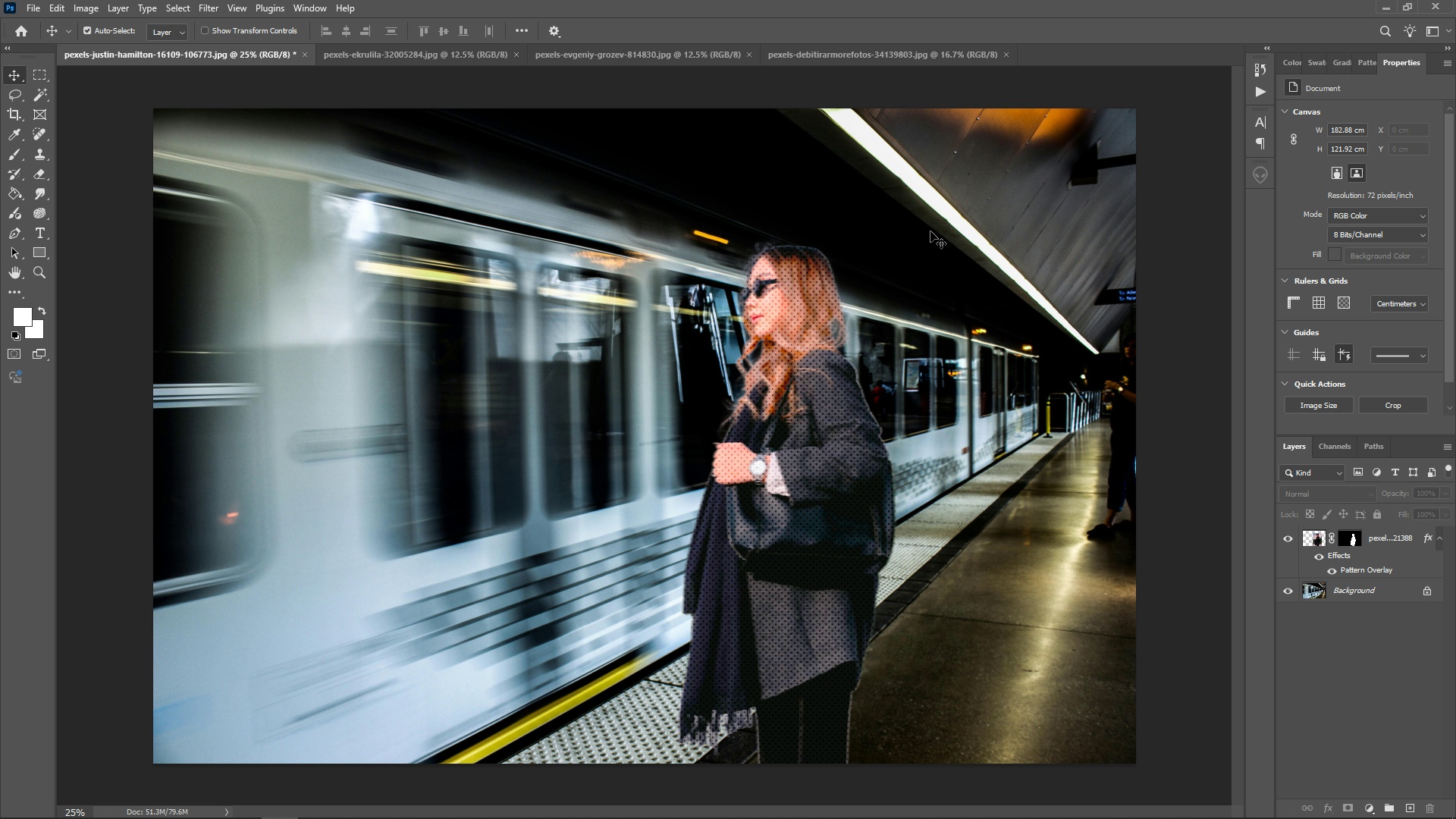 
left_click([46, 246])
 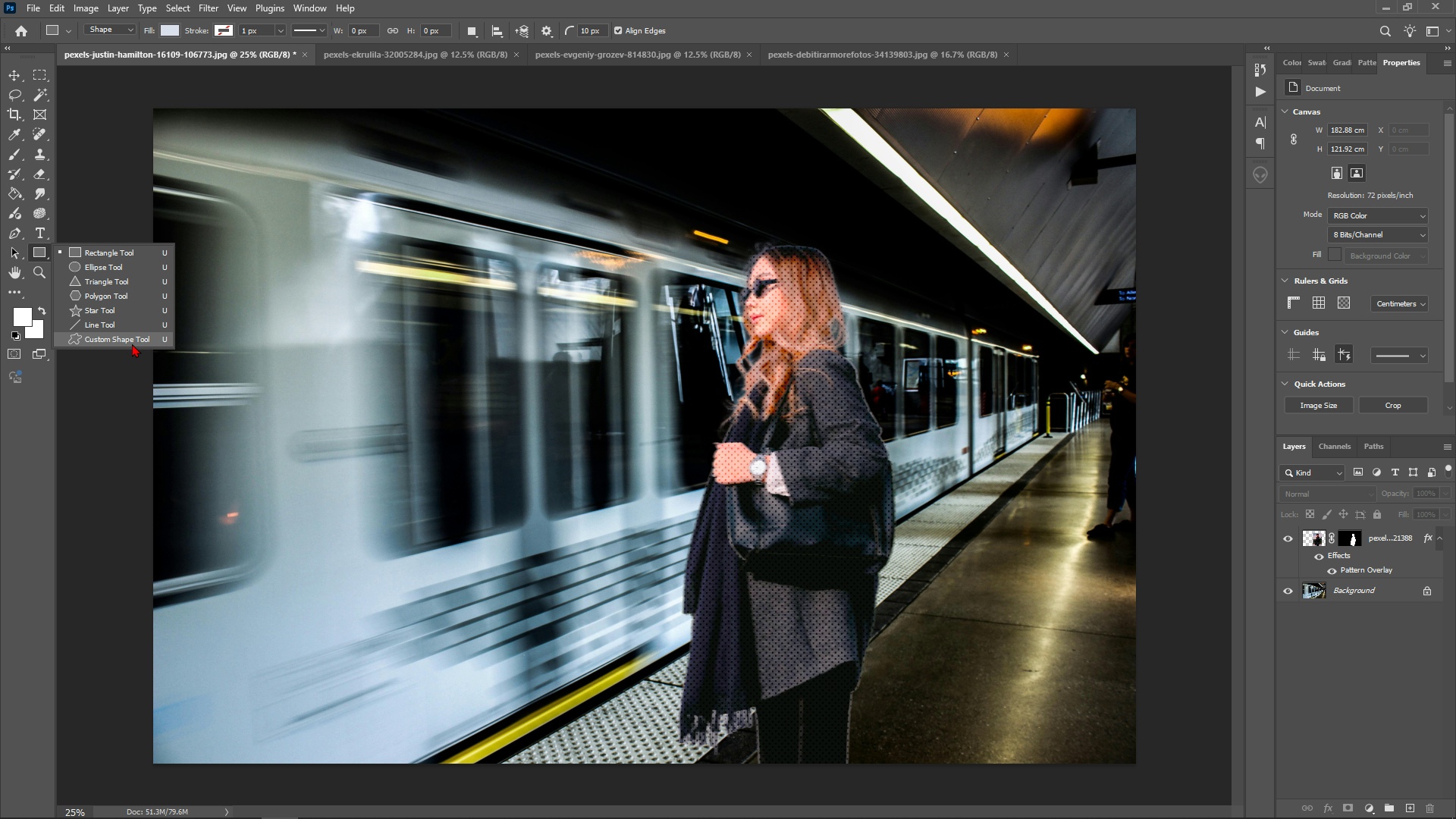 
left_click([132, 340])
 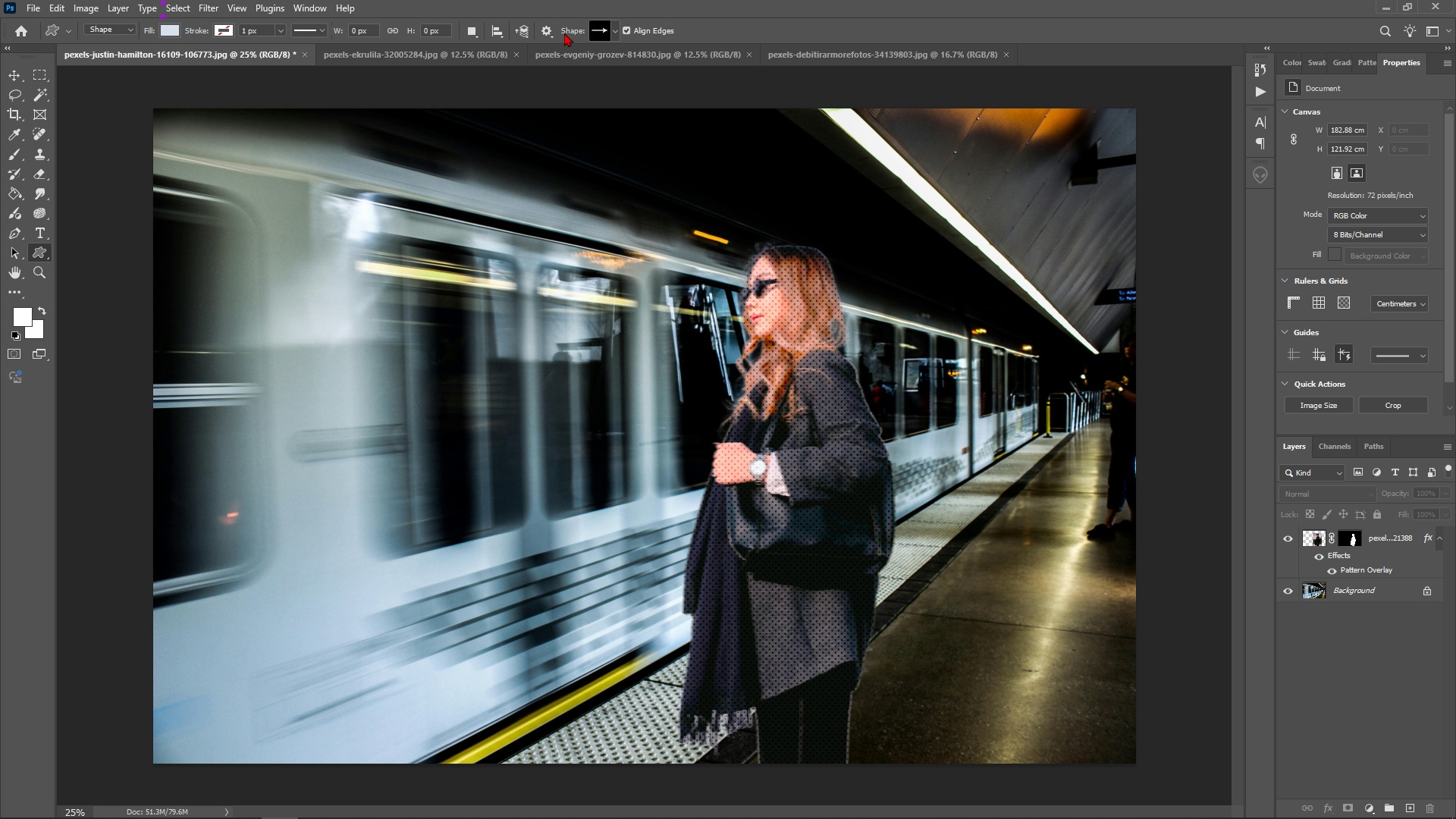 
mouse_move([621, 41])
 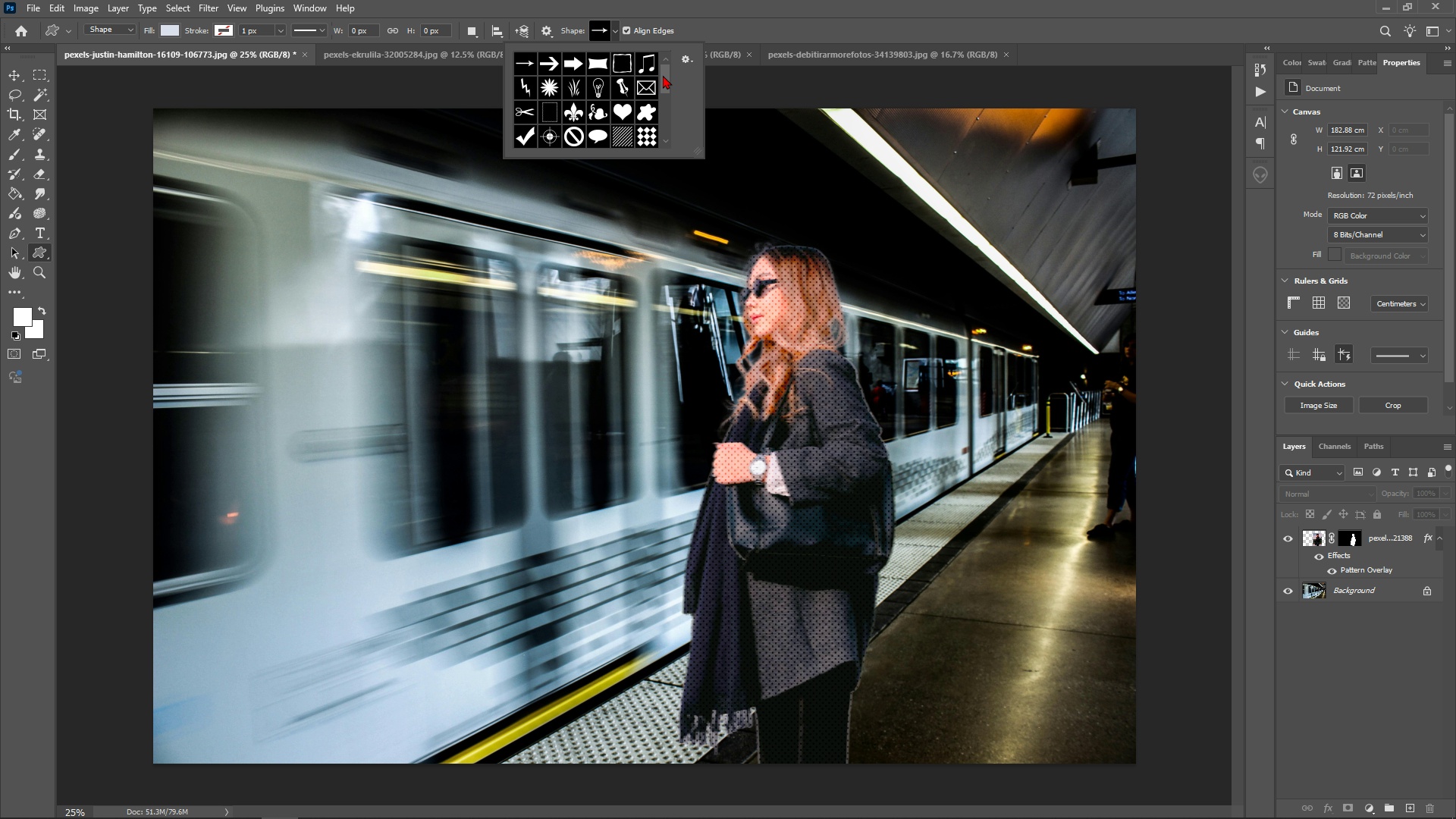 
left_click_drag(start_coordinate=[657, 70], to_coordinate=[663, 86])
 